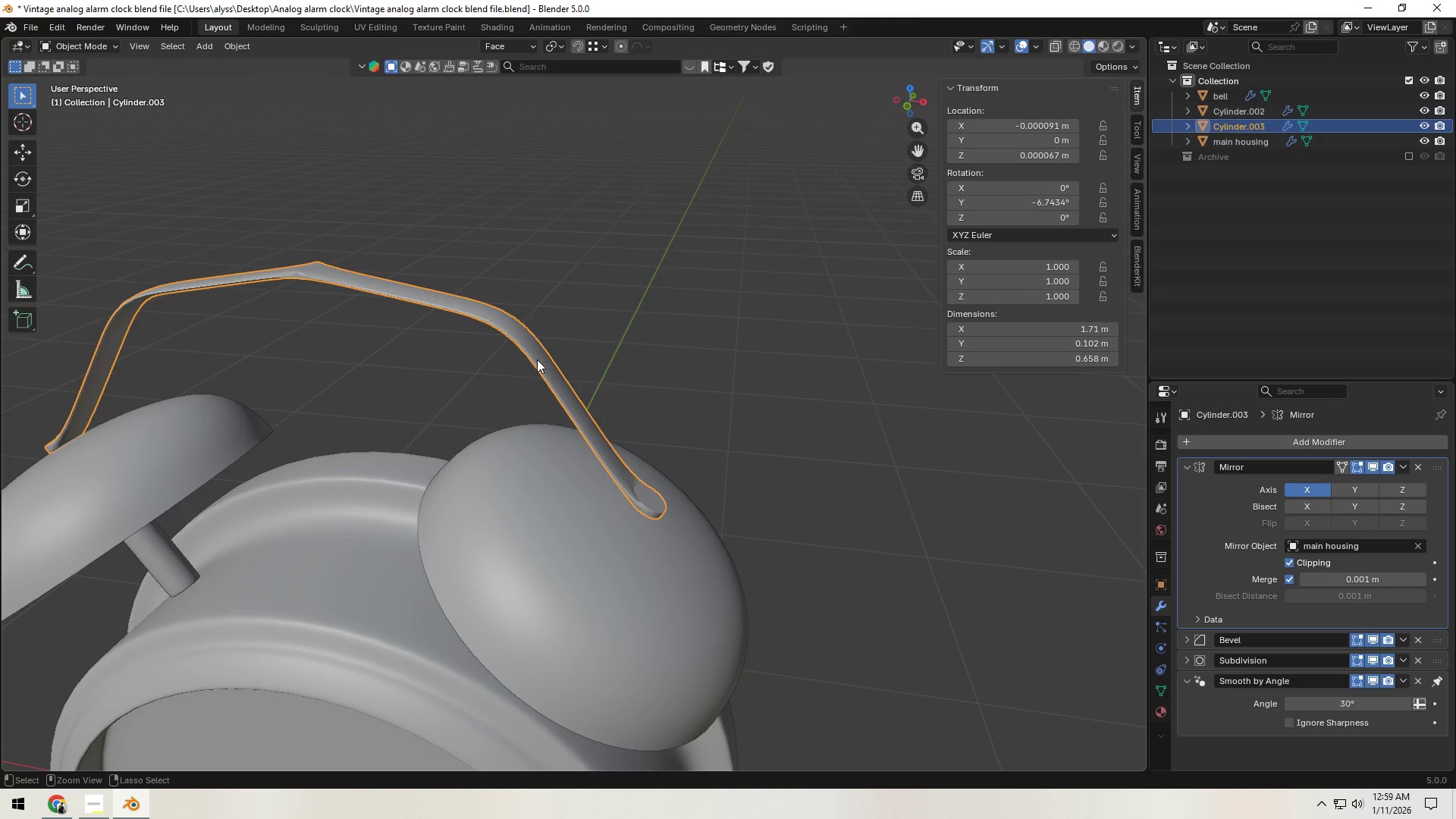 
key(Control+I)
 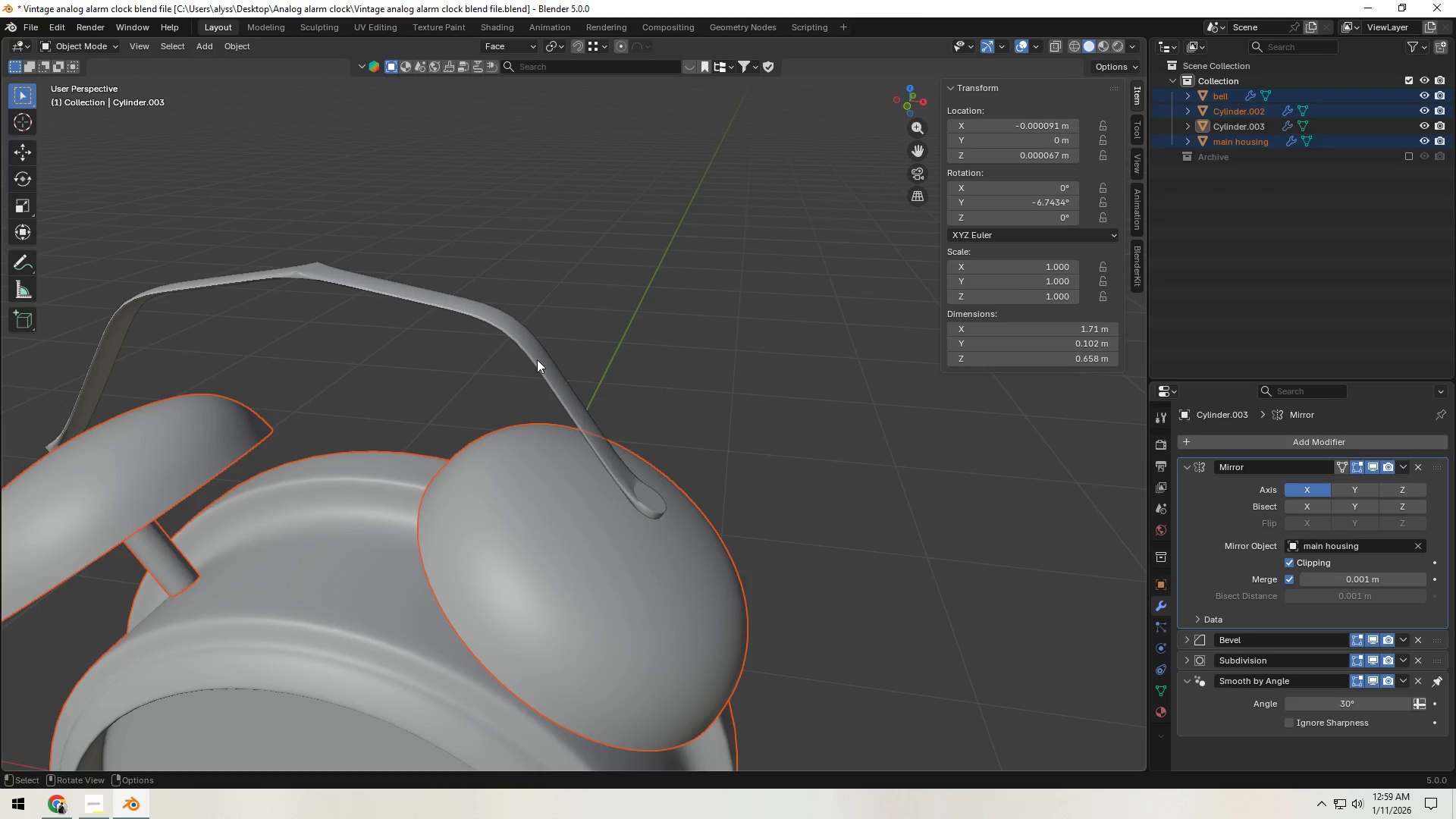 
key(H)
 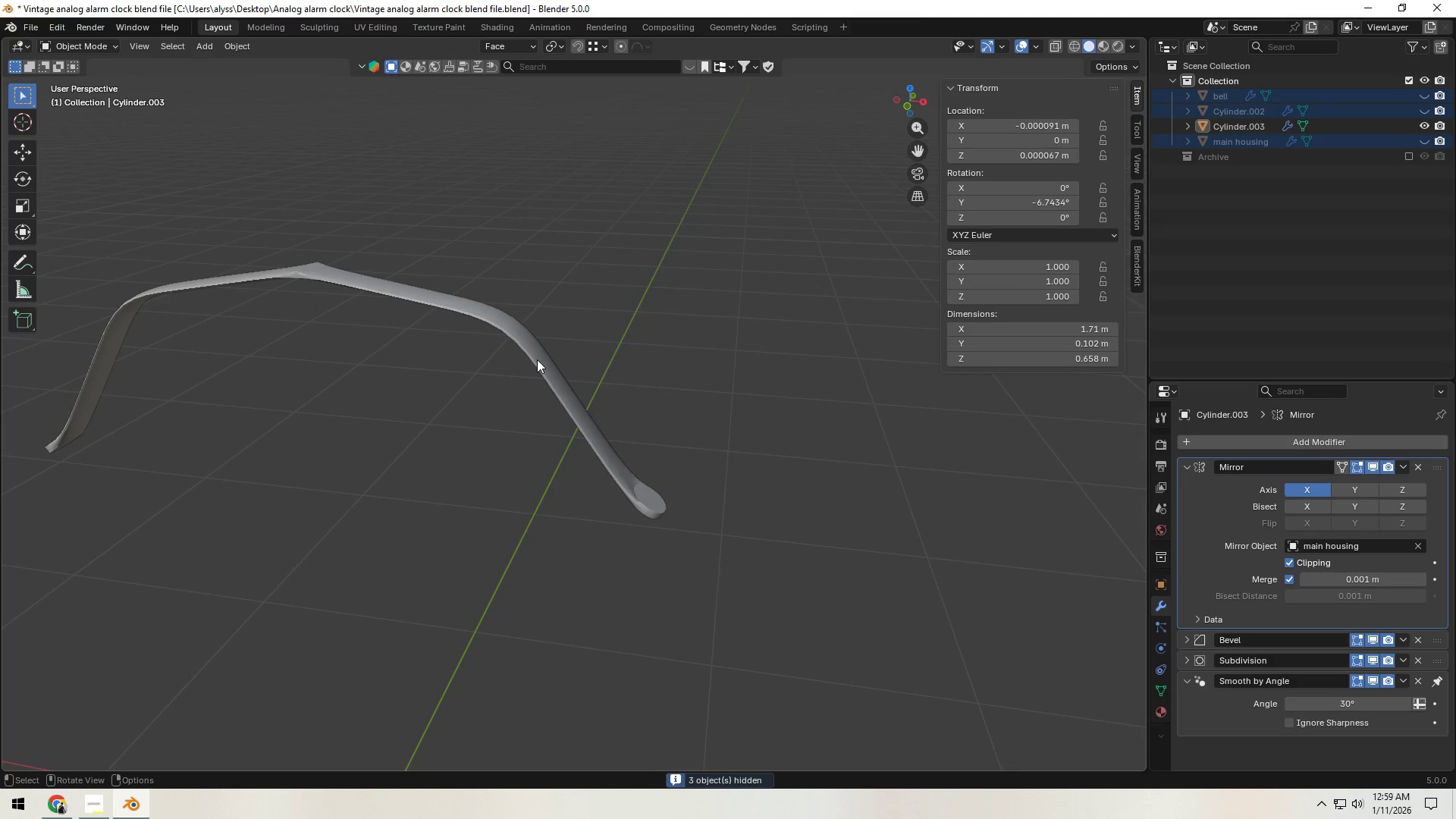 
left_click([444, 400])
 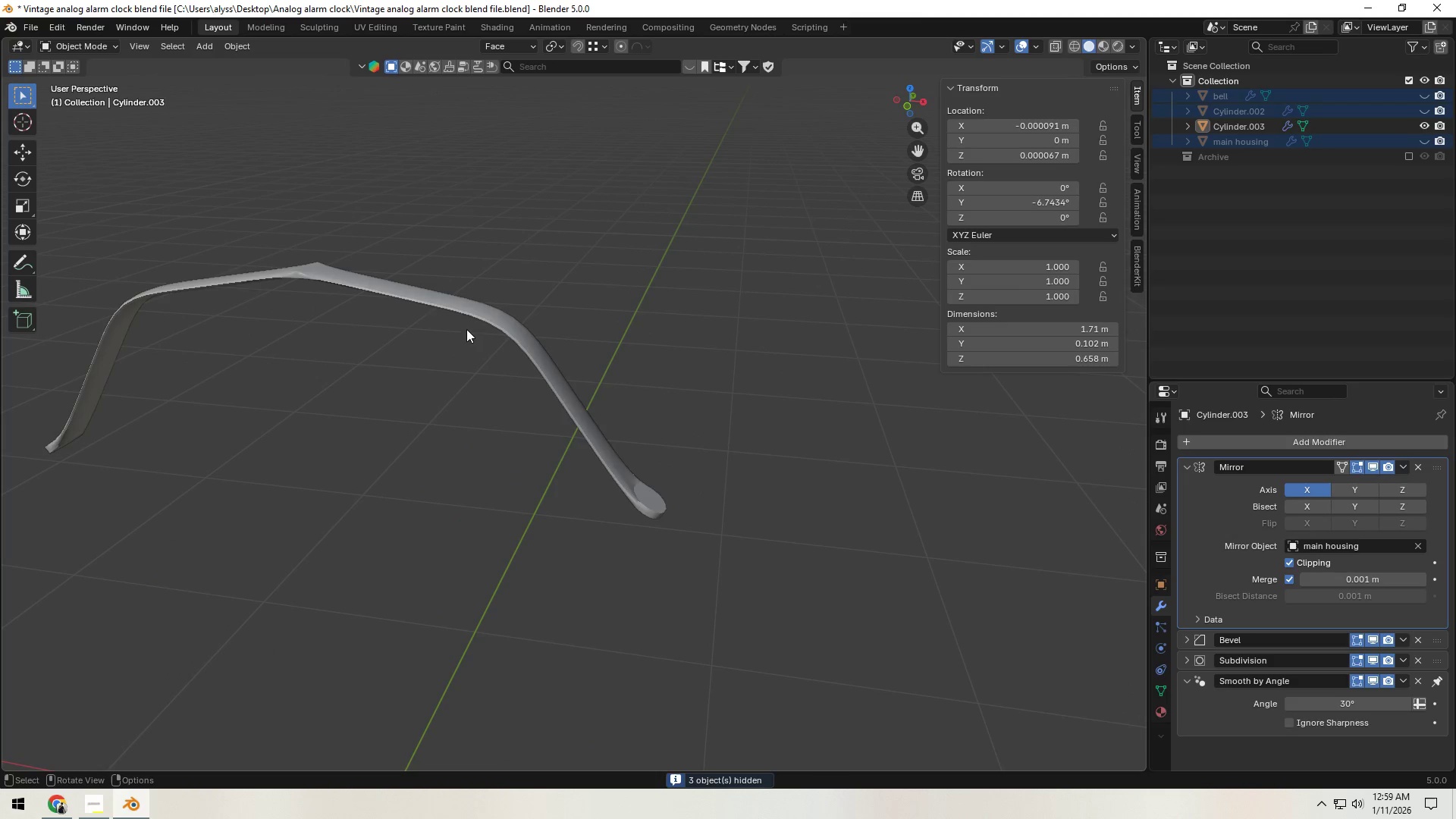 
left_click([477, 318])
 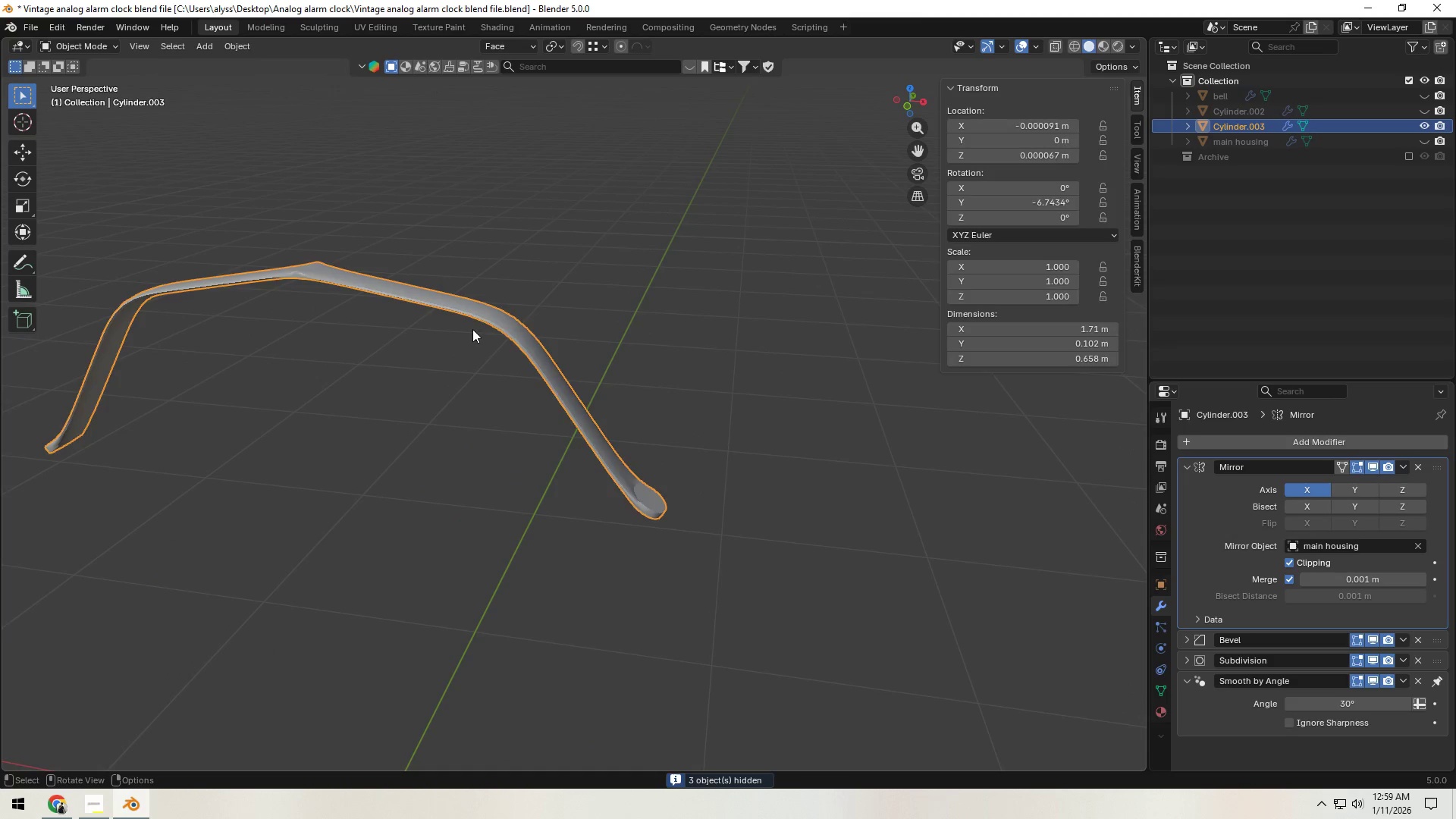 
key(Tab)
 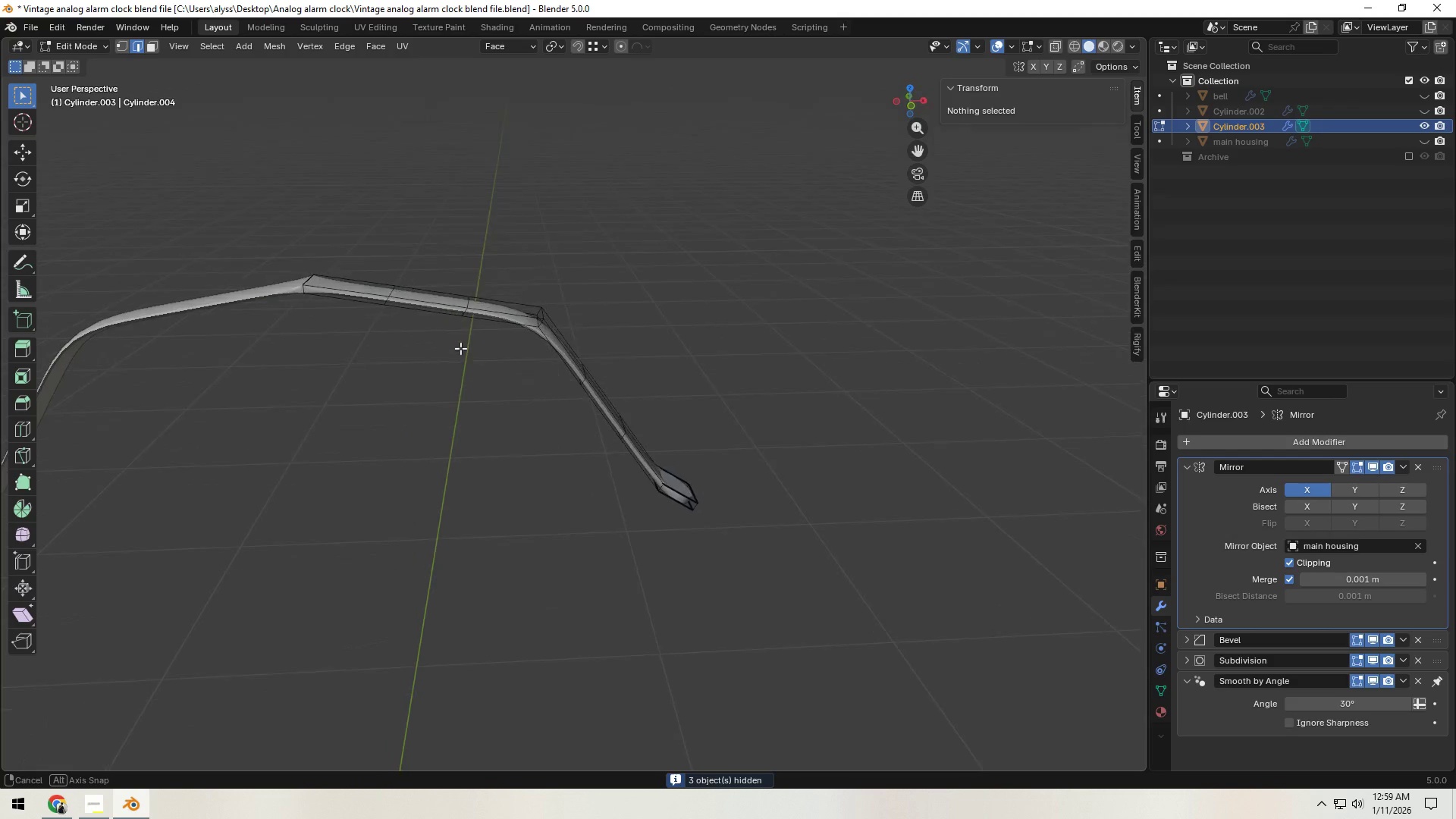 
scroll: coordinate [535, 384], scroll_direction: up, amount: 2.0
 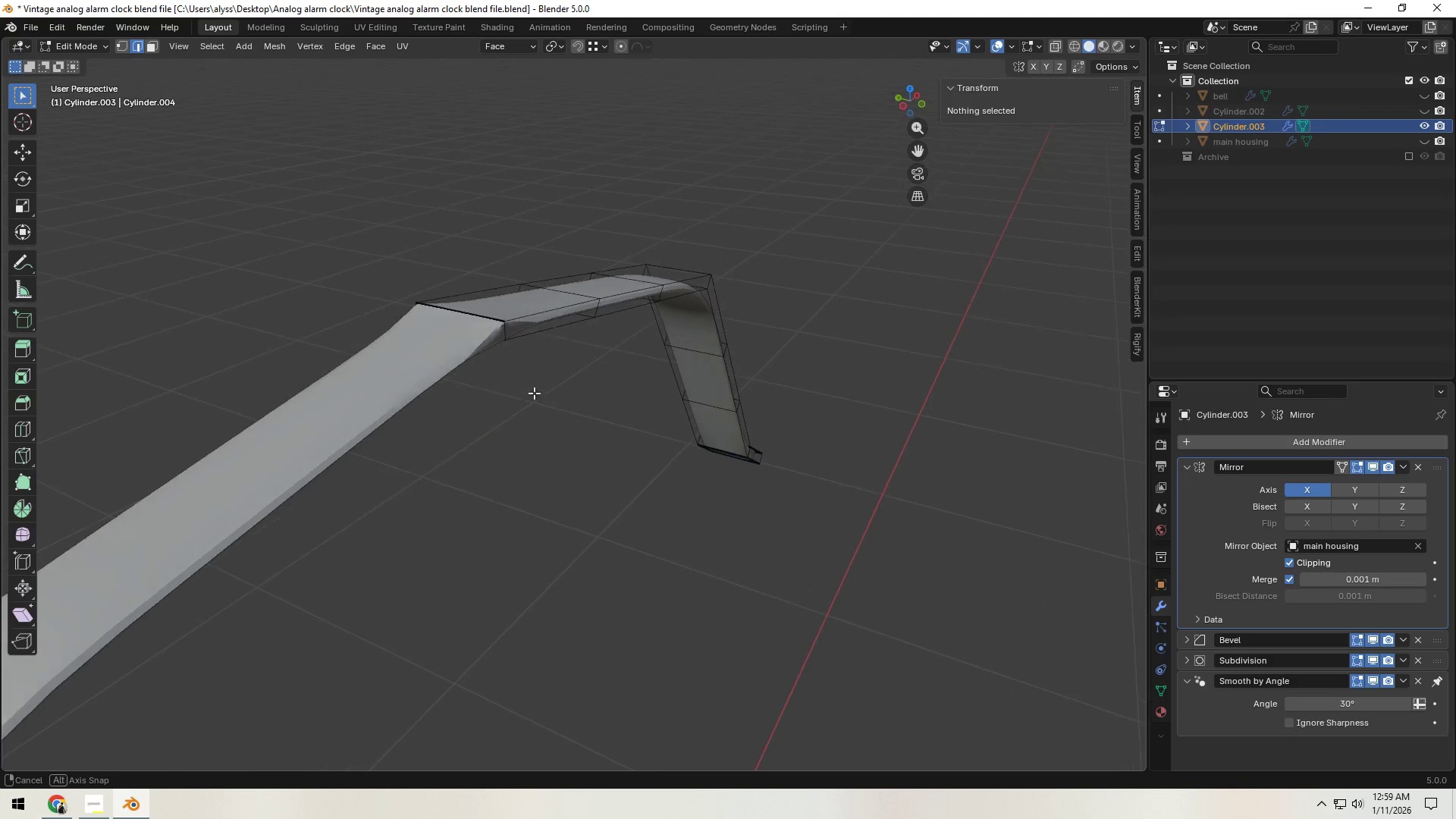 
type(z3a`)
 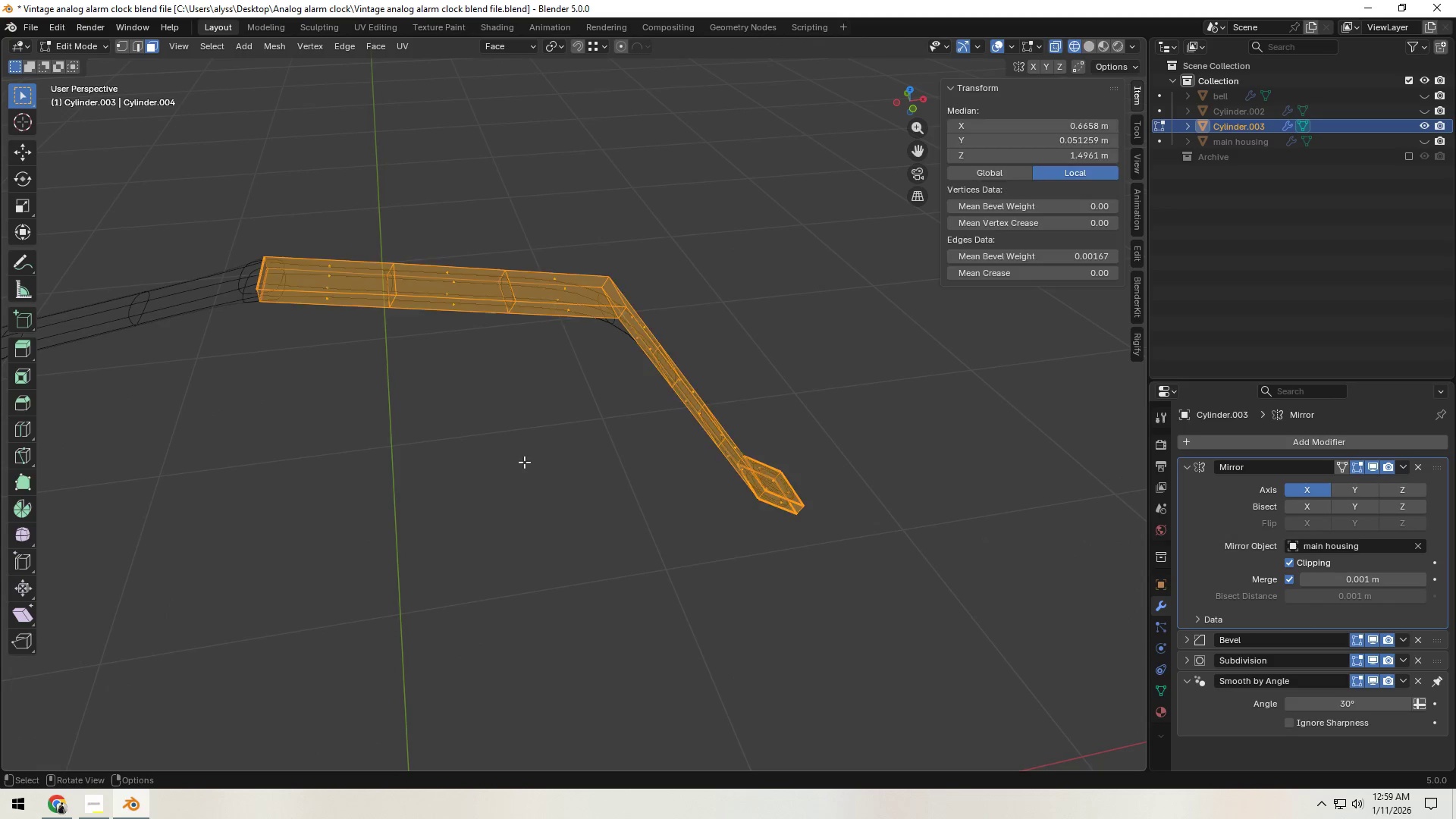 
 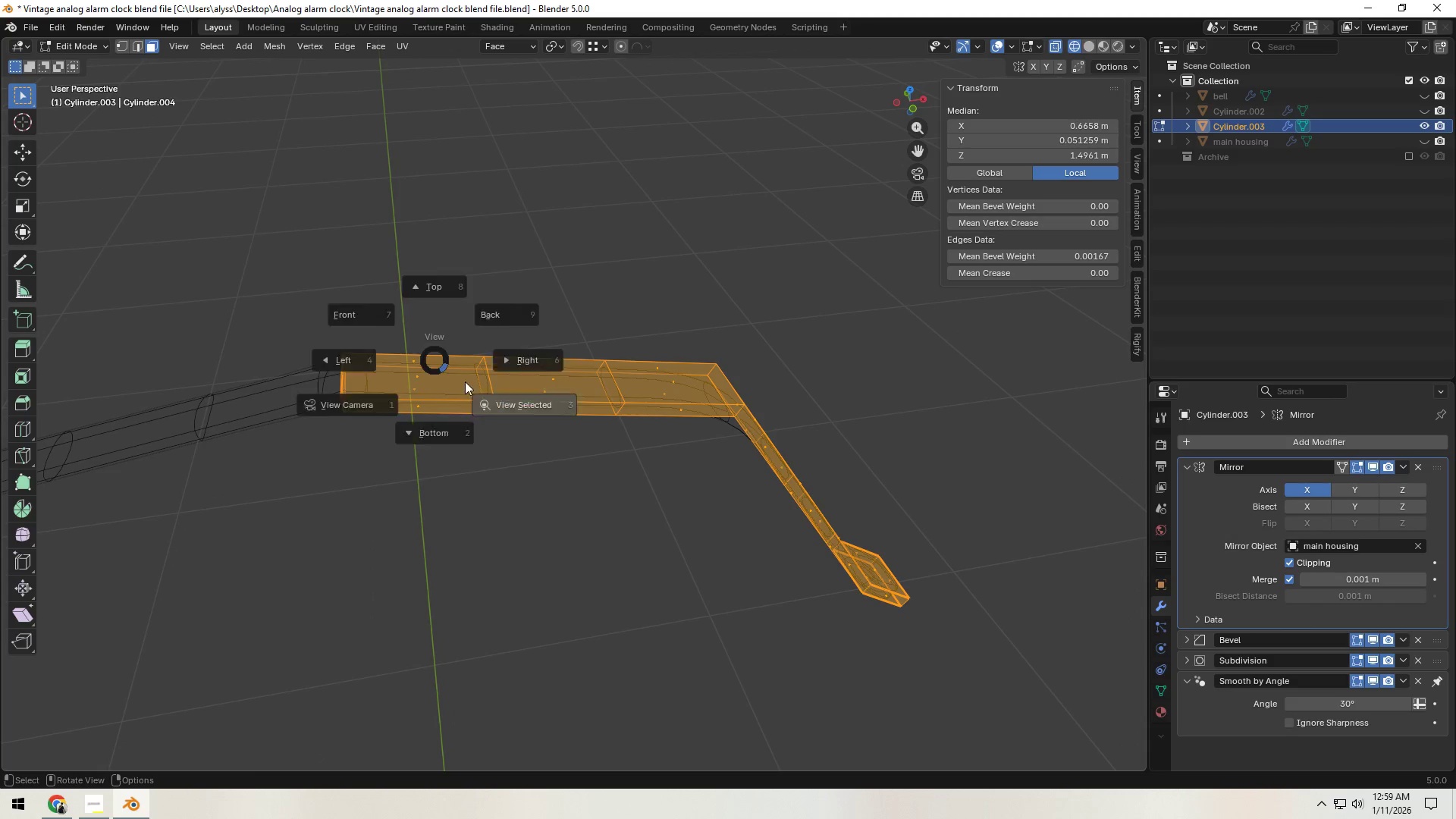 
left_click([524, 462])
 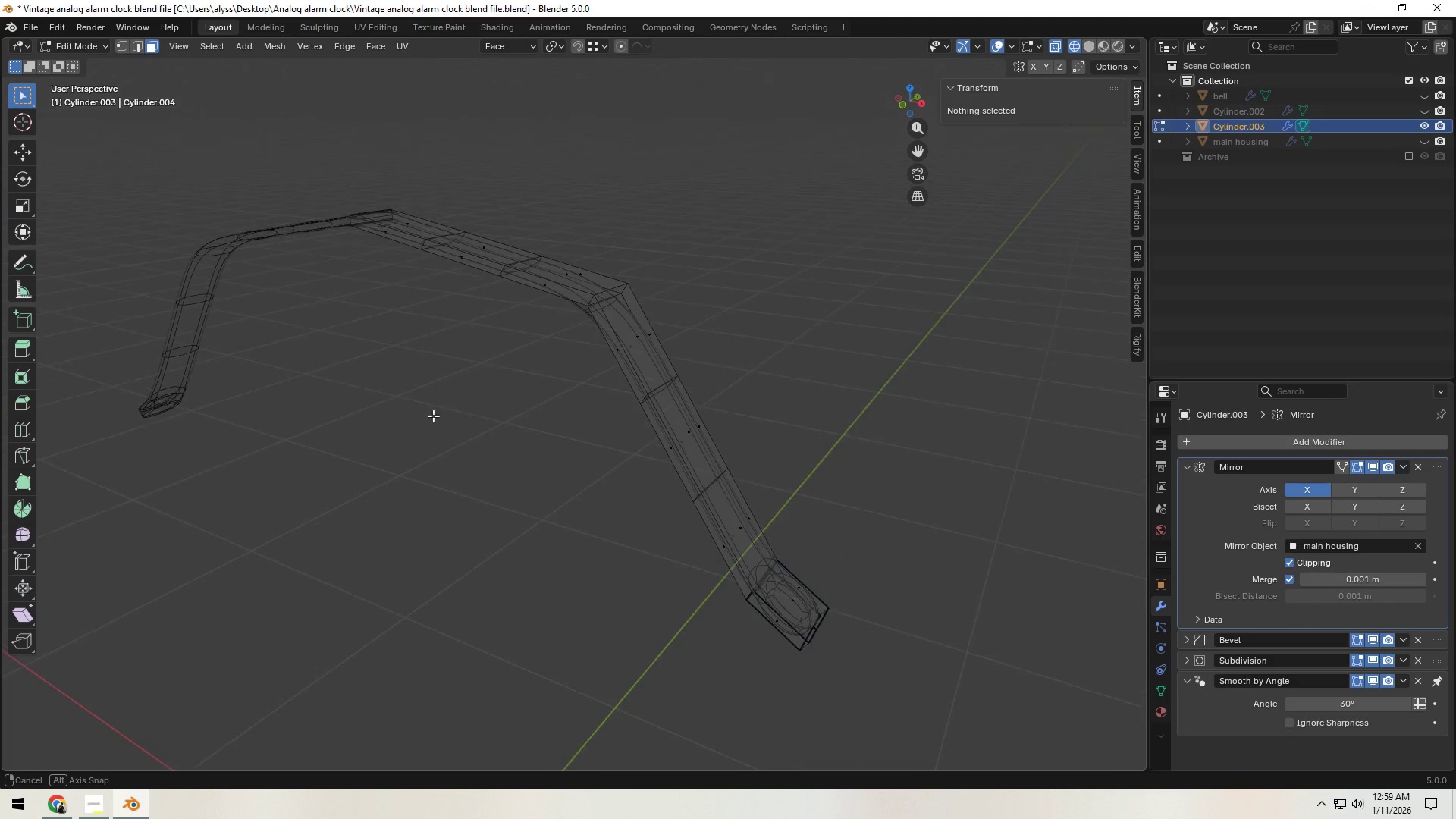 
hold_key(key=ShiftLeft, duration=0.5)
 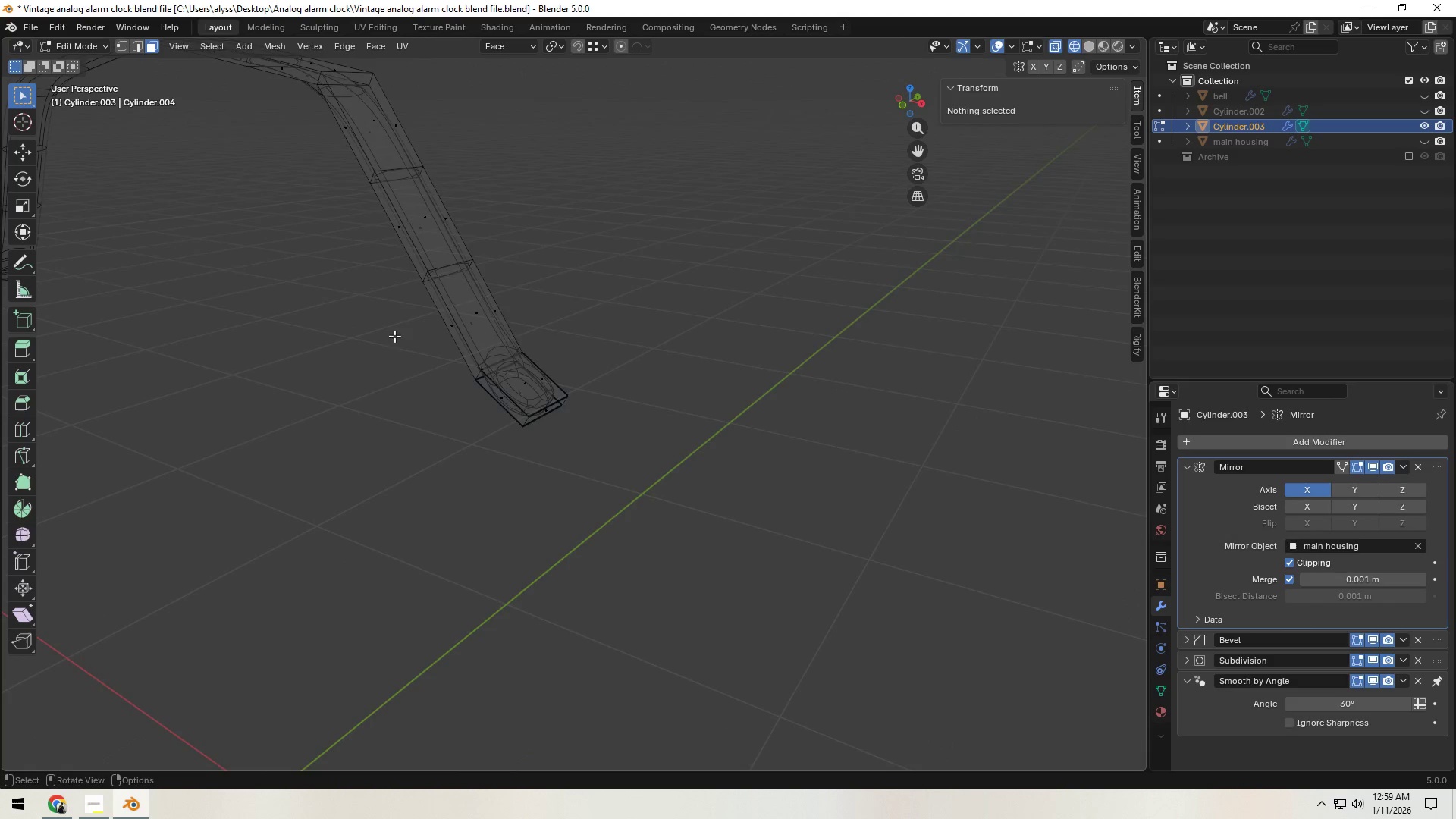 
type(az)
 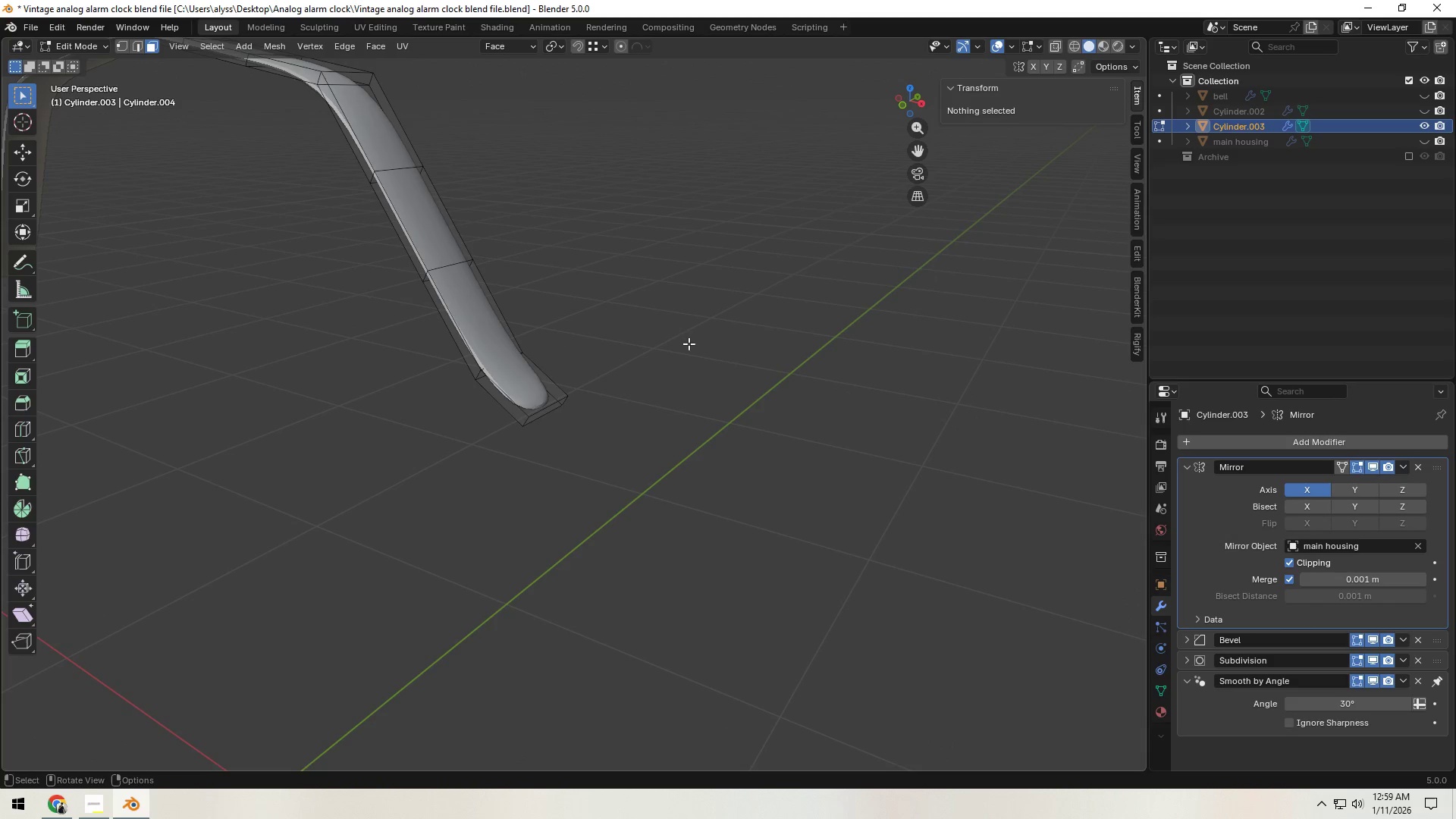 
left_click_drag(start_coordinate=[1076, 256], to_coordinate=[777, 271])
 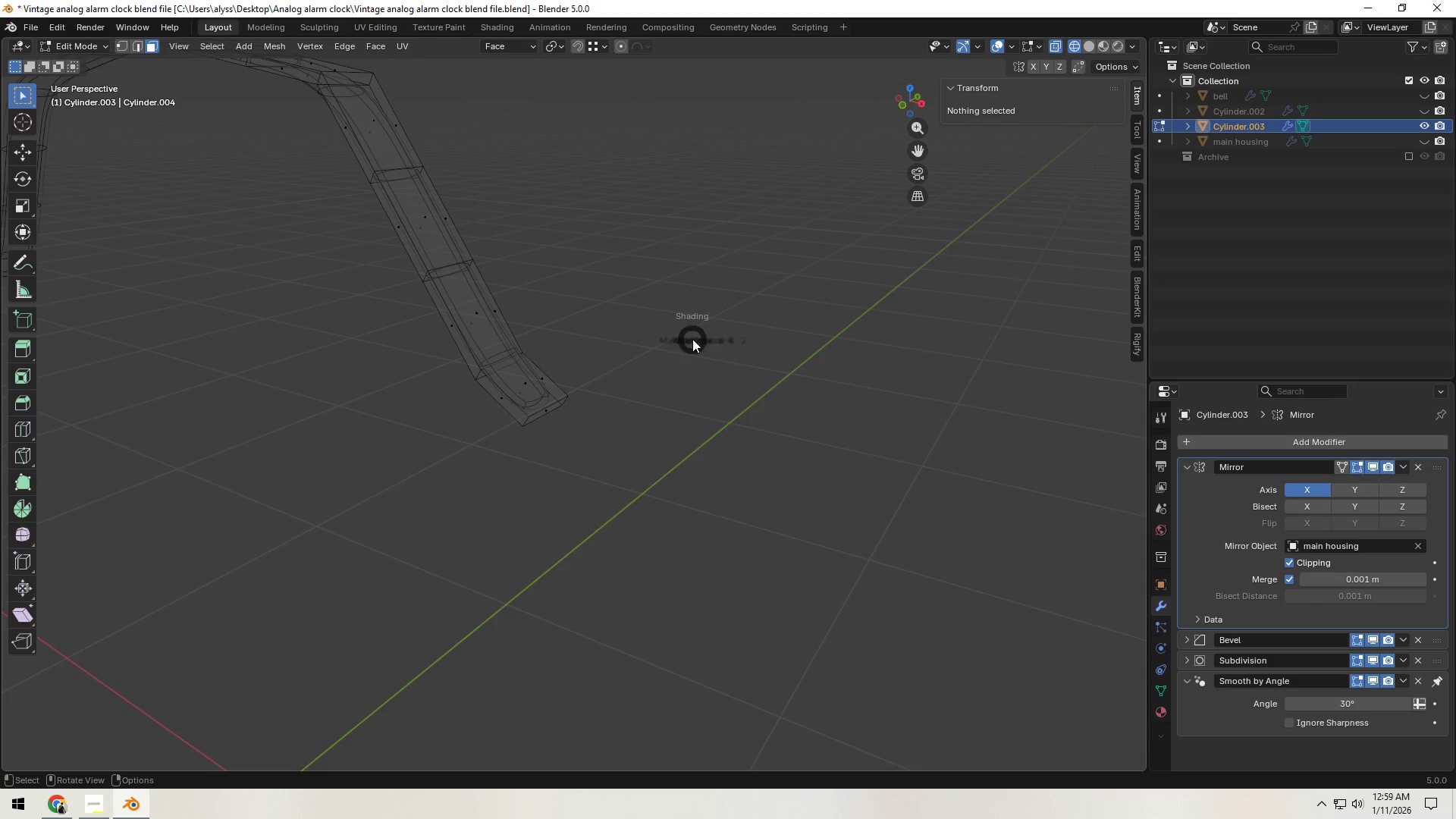 
left_click([689, 344])
 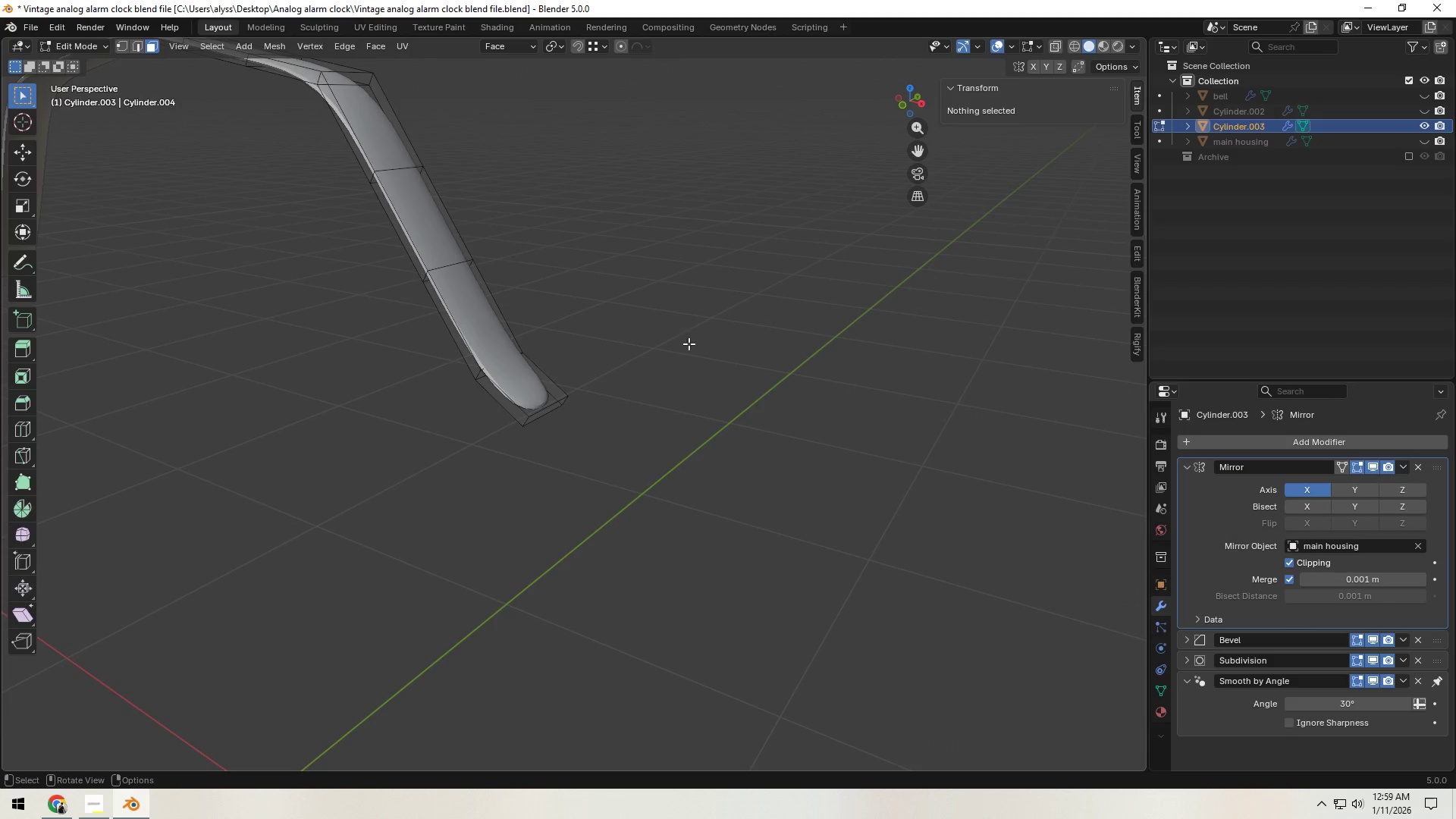 
key(Tab)
 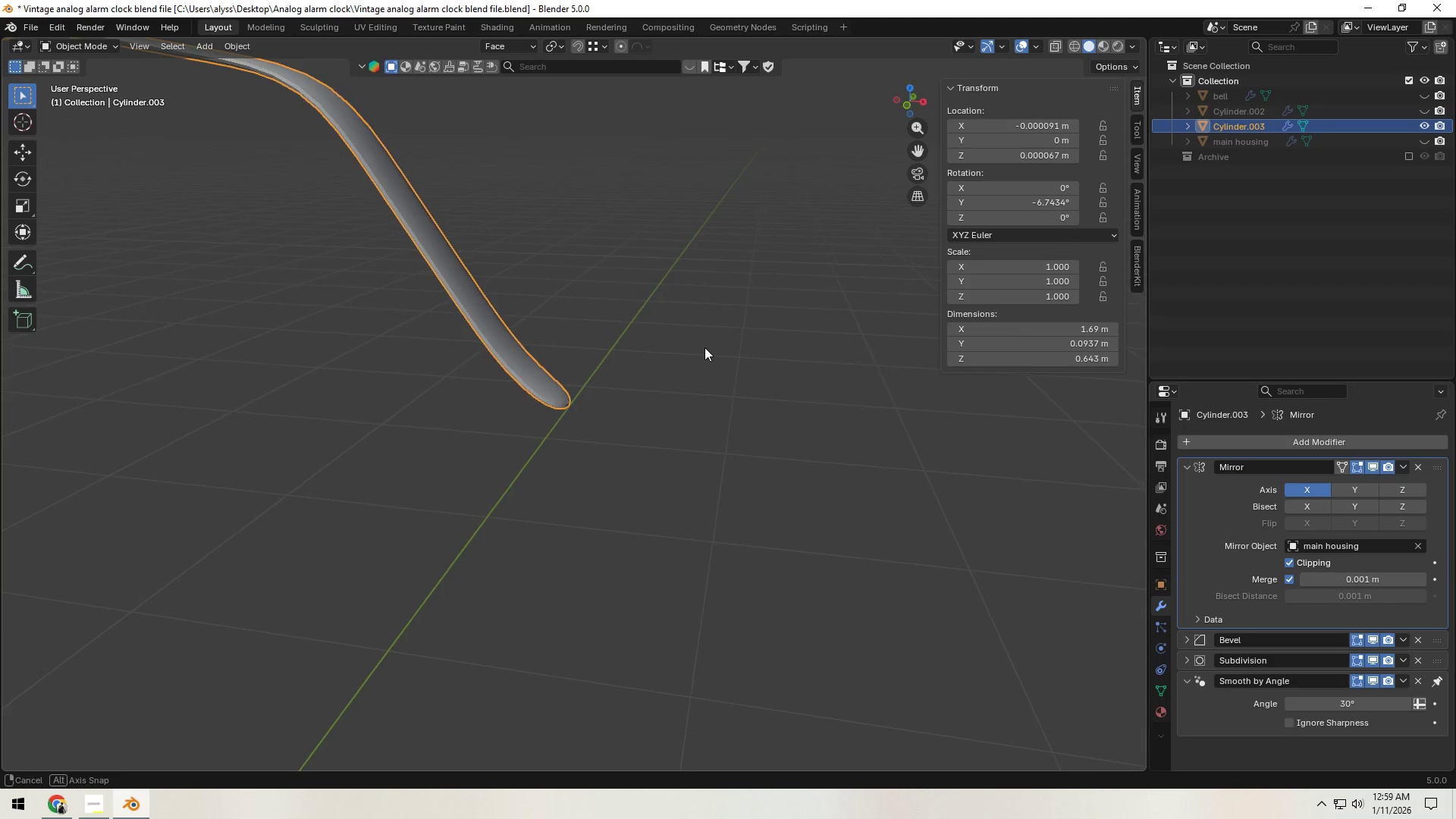 
key(Tab)
 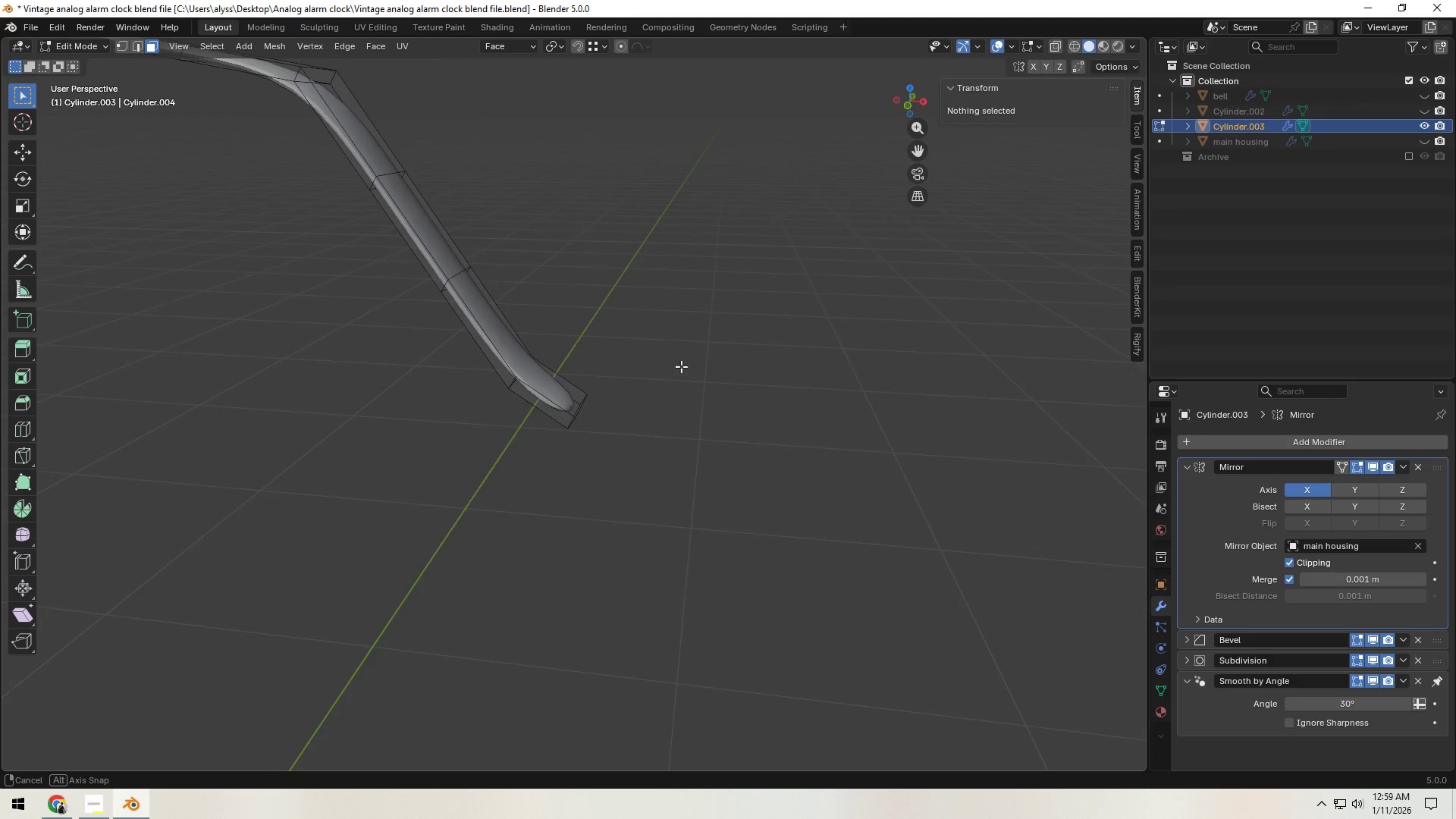 
scroll: coordinate [649, 387], scroll_direction: up, amount: 3.0
 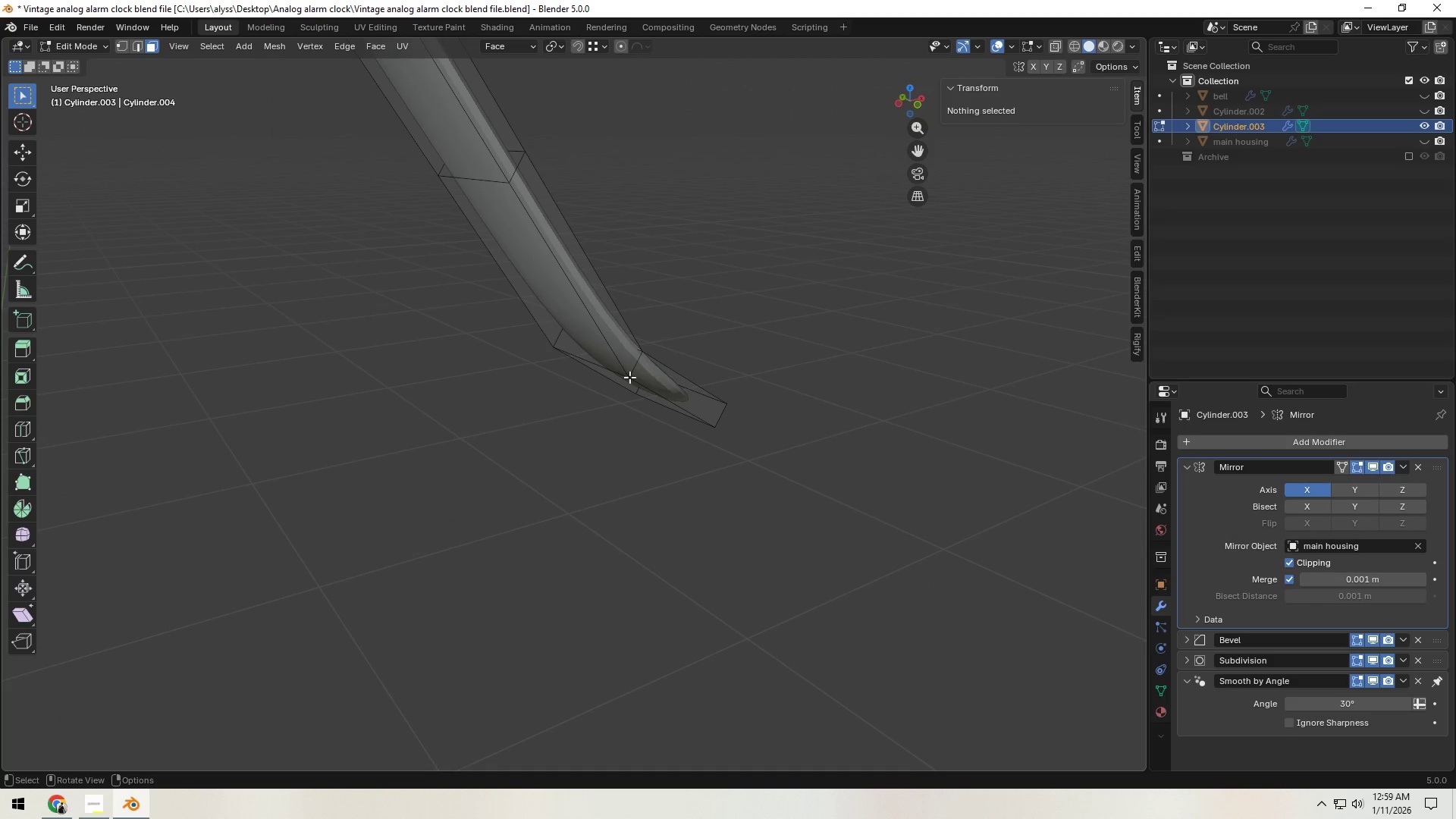 
key(2)
 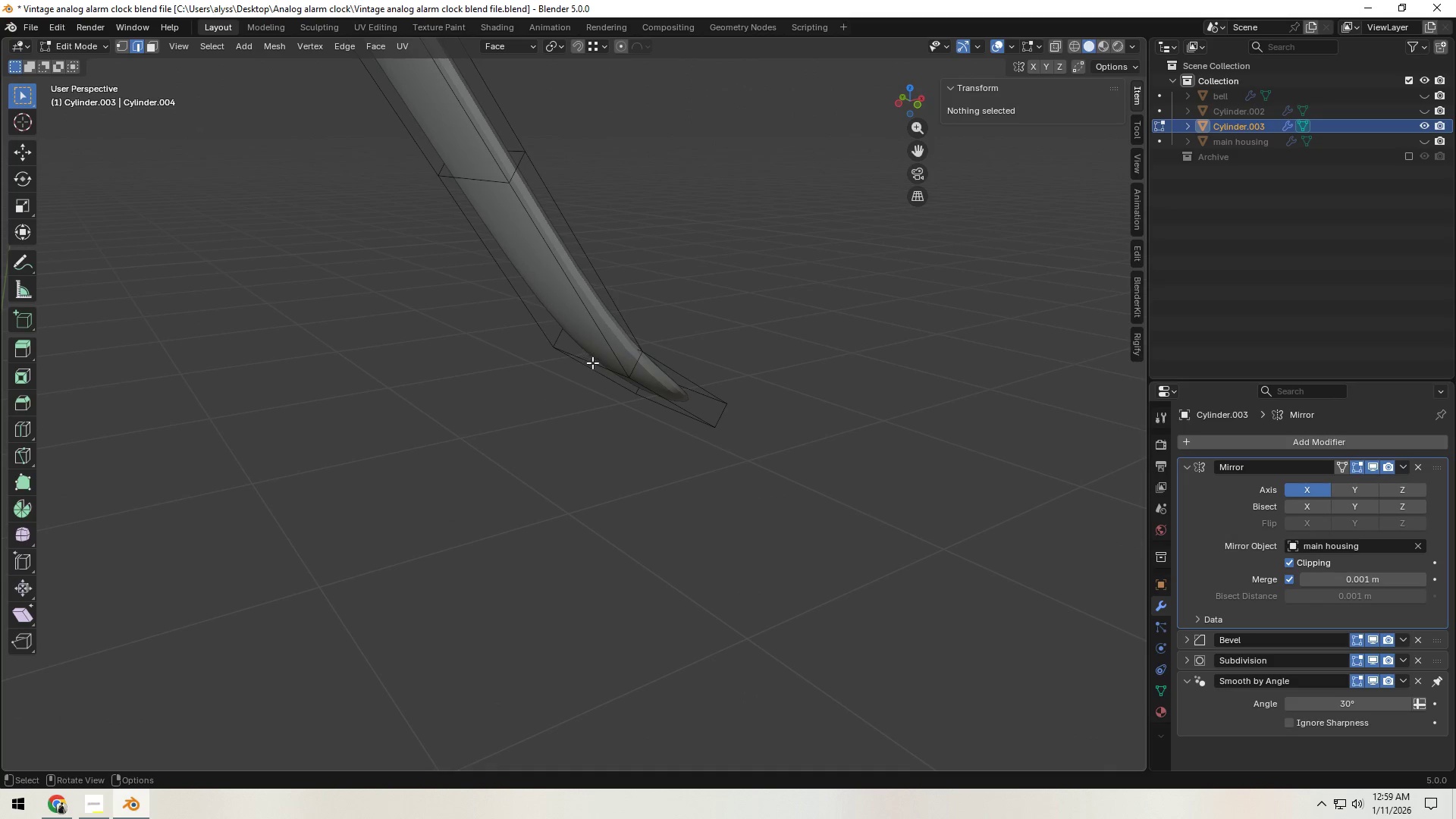 
left_click([592, 362])
 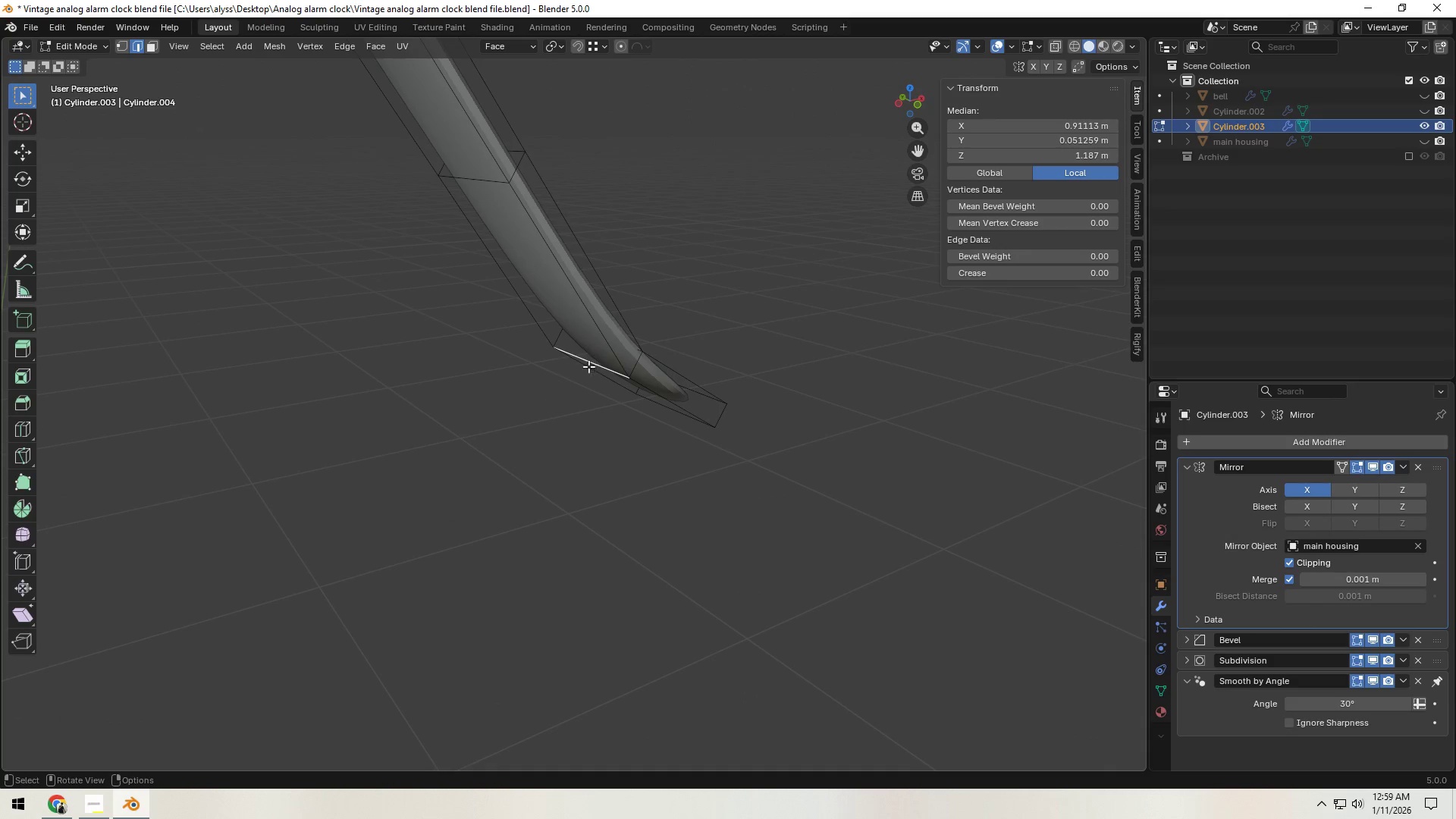 
key(Z)
 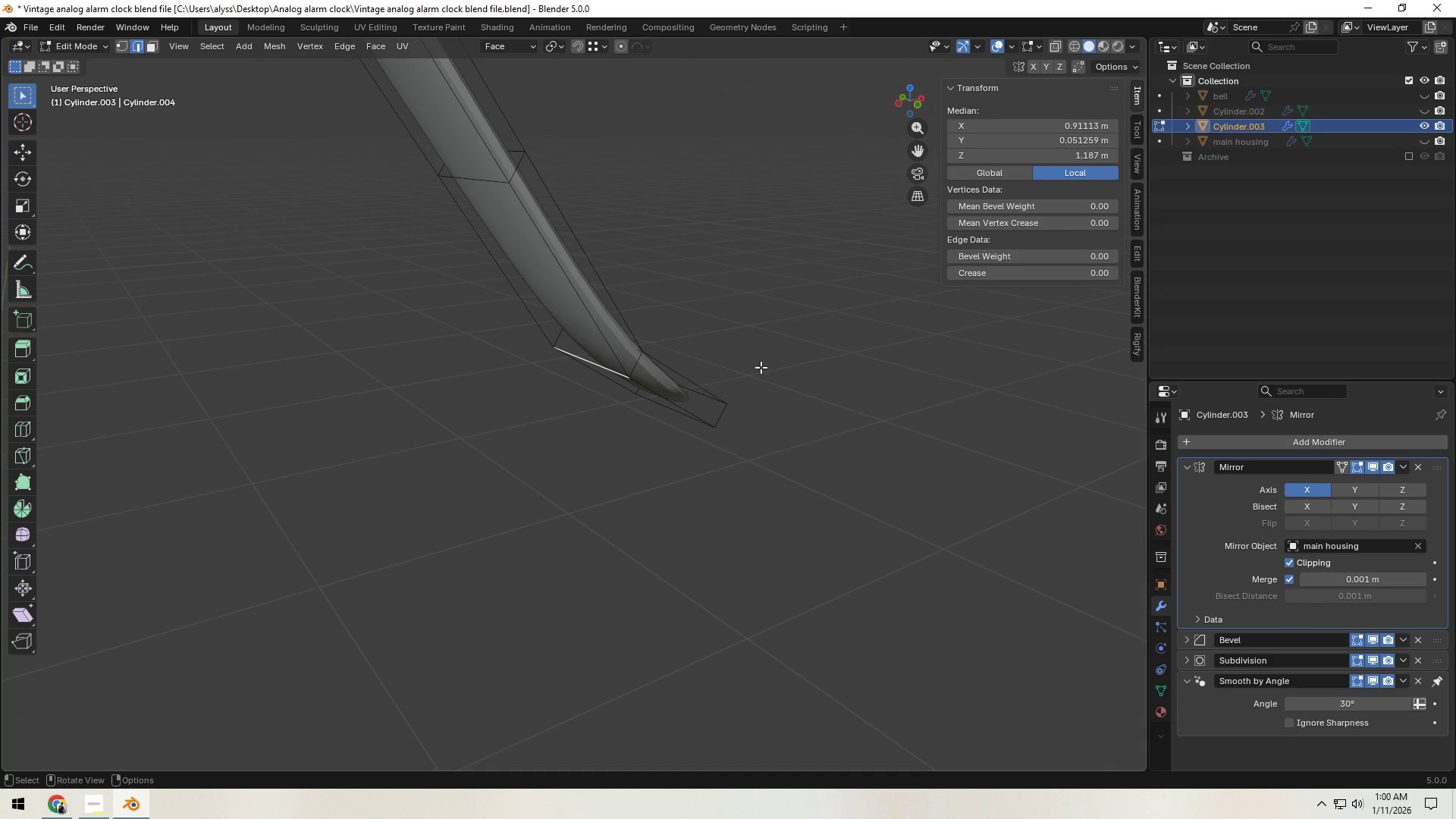 
hold_key(key=Z, duration=0.97)
 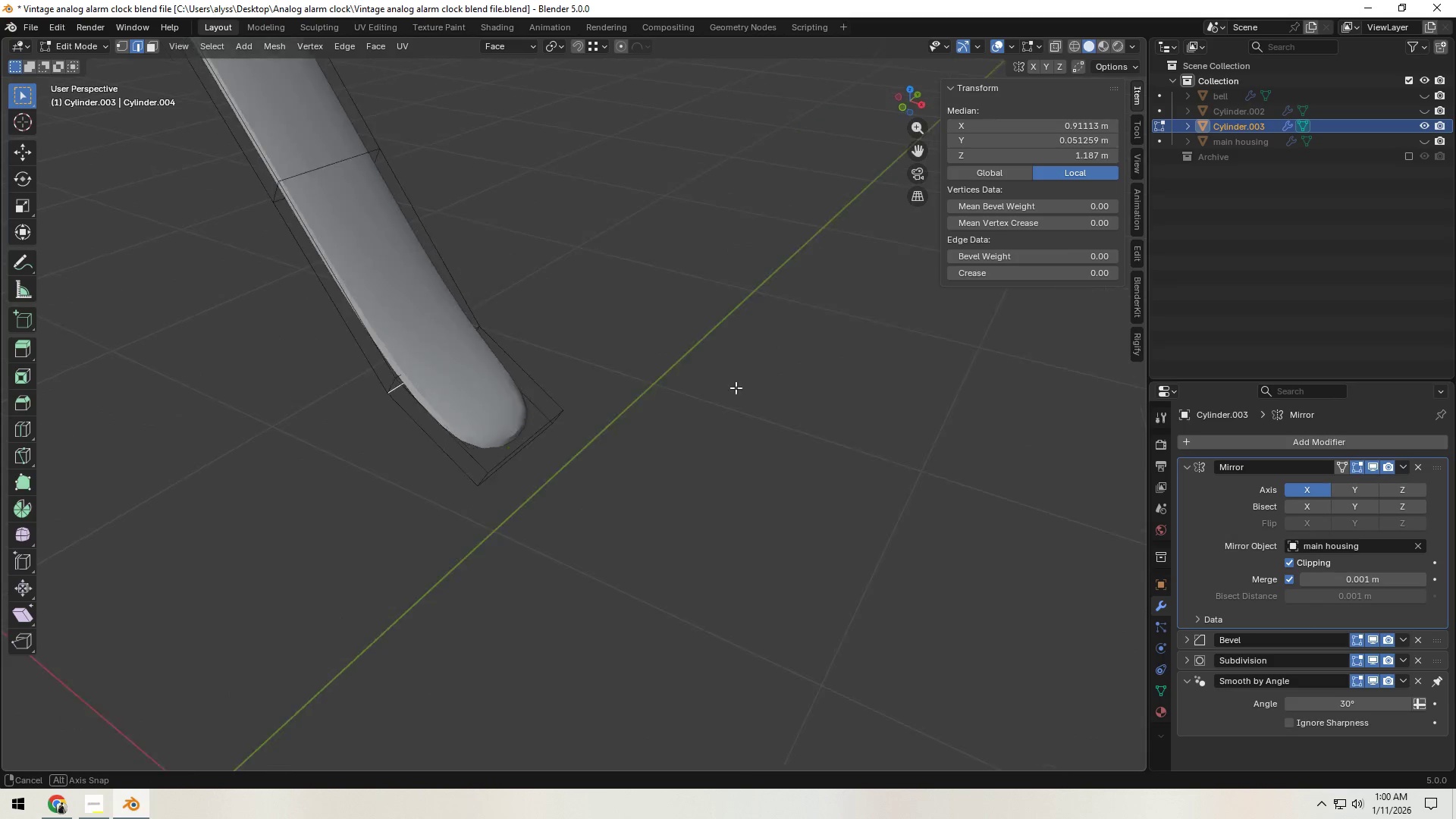 
hold_key(key=ShiftLeft, duration=0.67)
 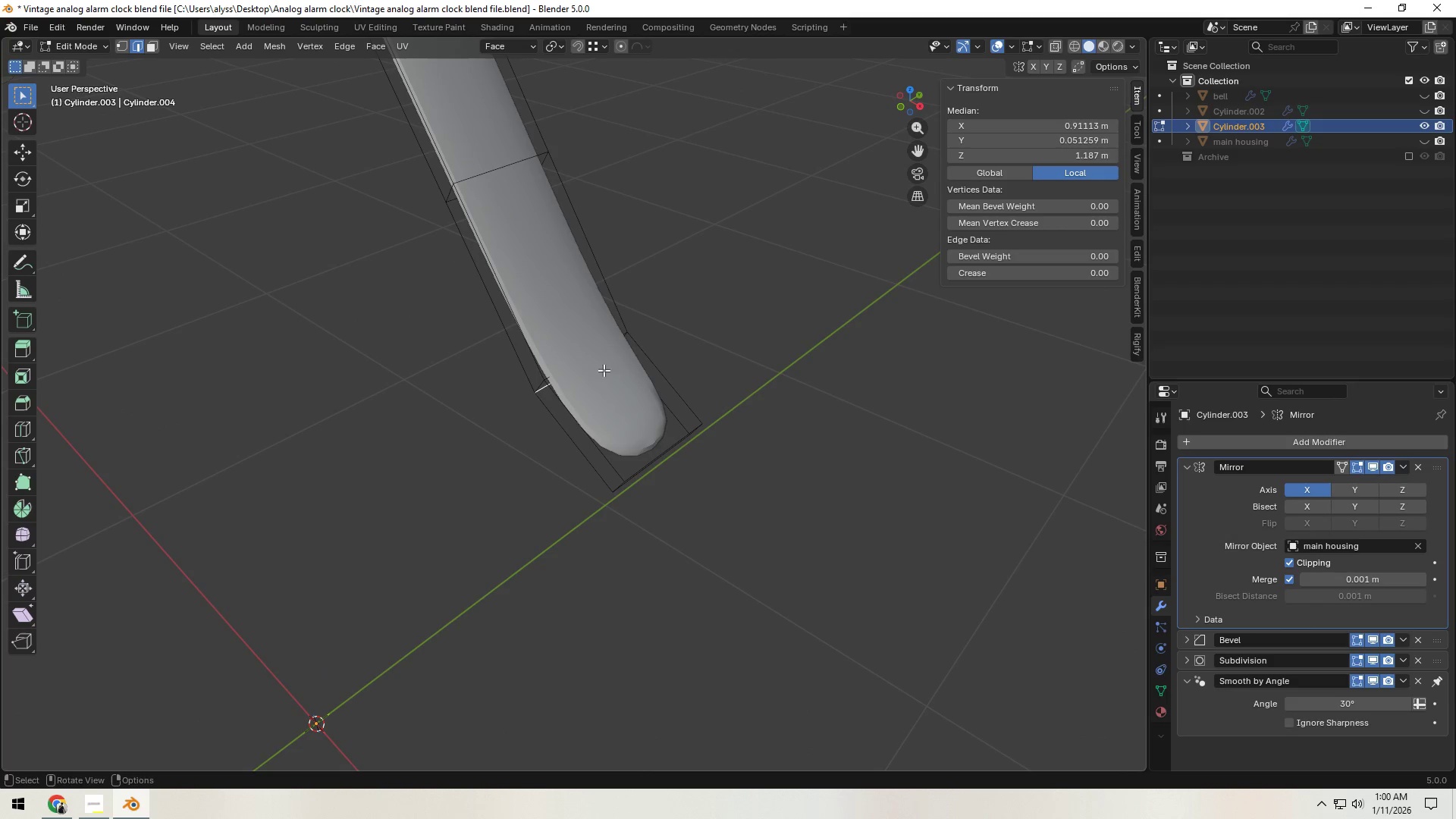 
hold_key(key=ShiftLeft, duration=0.67)
left_click([573, 360])
 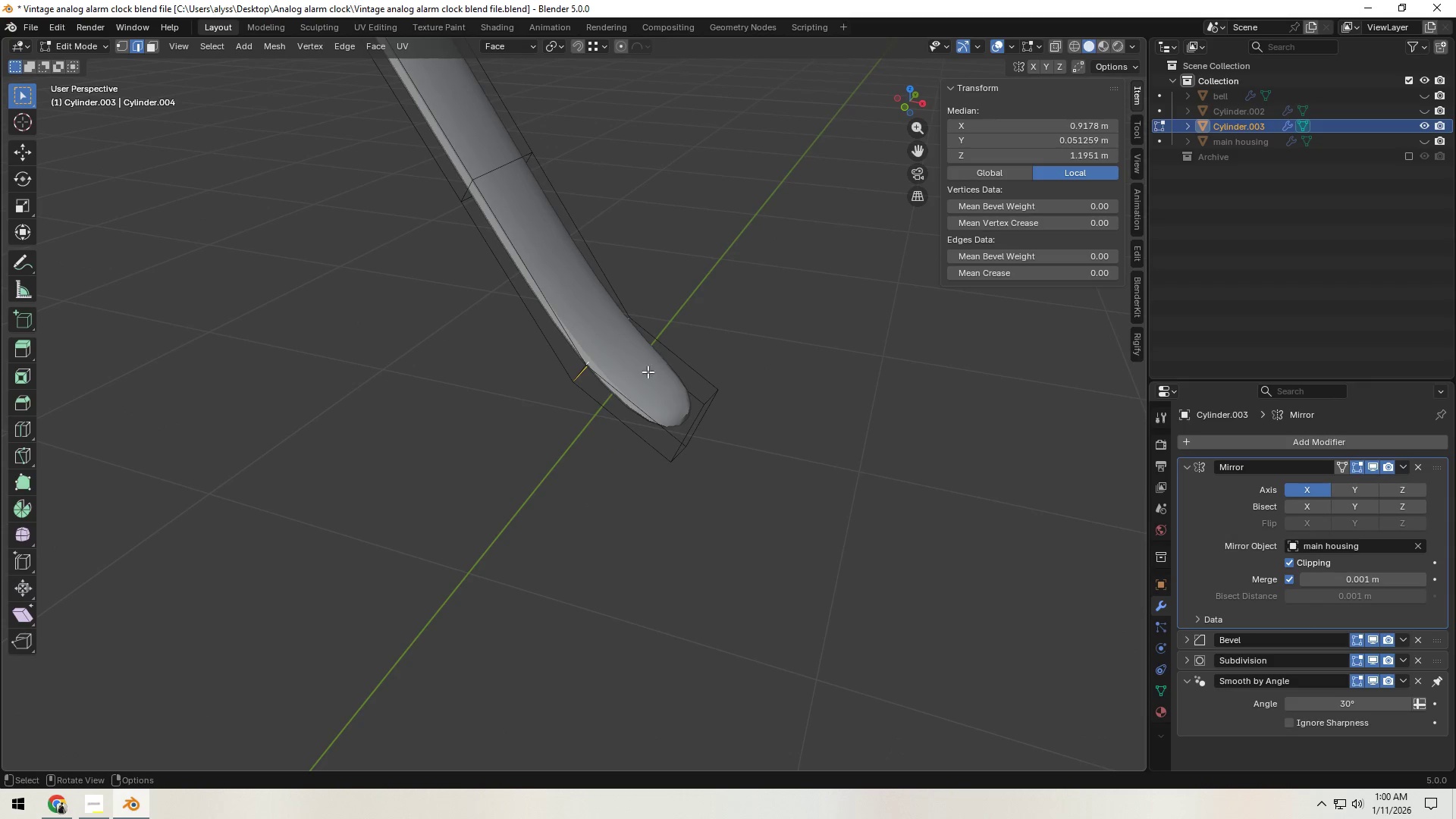 
hold_key(key=AltLeft, duration=0.69)
left_click([624, 394])
 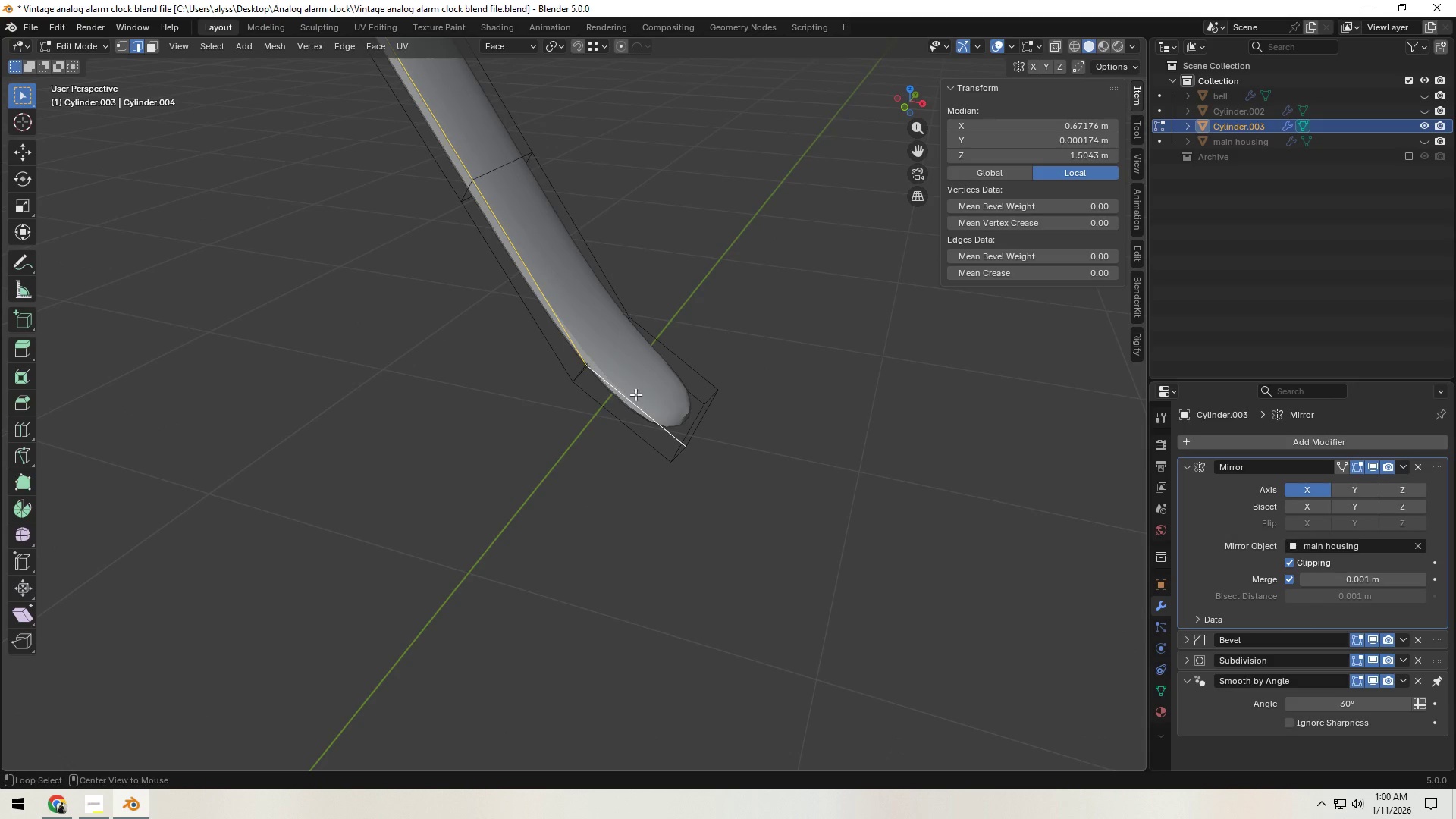 
hold_key(key=AltLeft, duration=1.16)
hold_key(key=ShiftLeft, duration=0.97)
left_click([617, 418])
 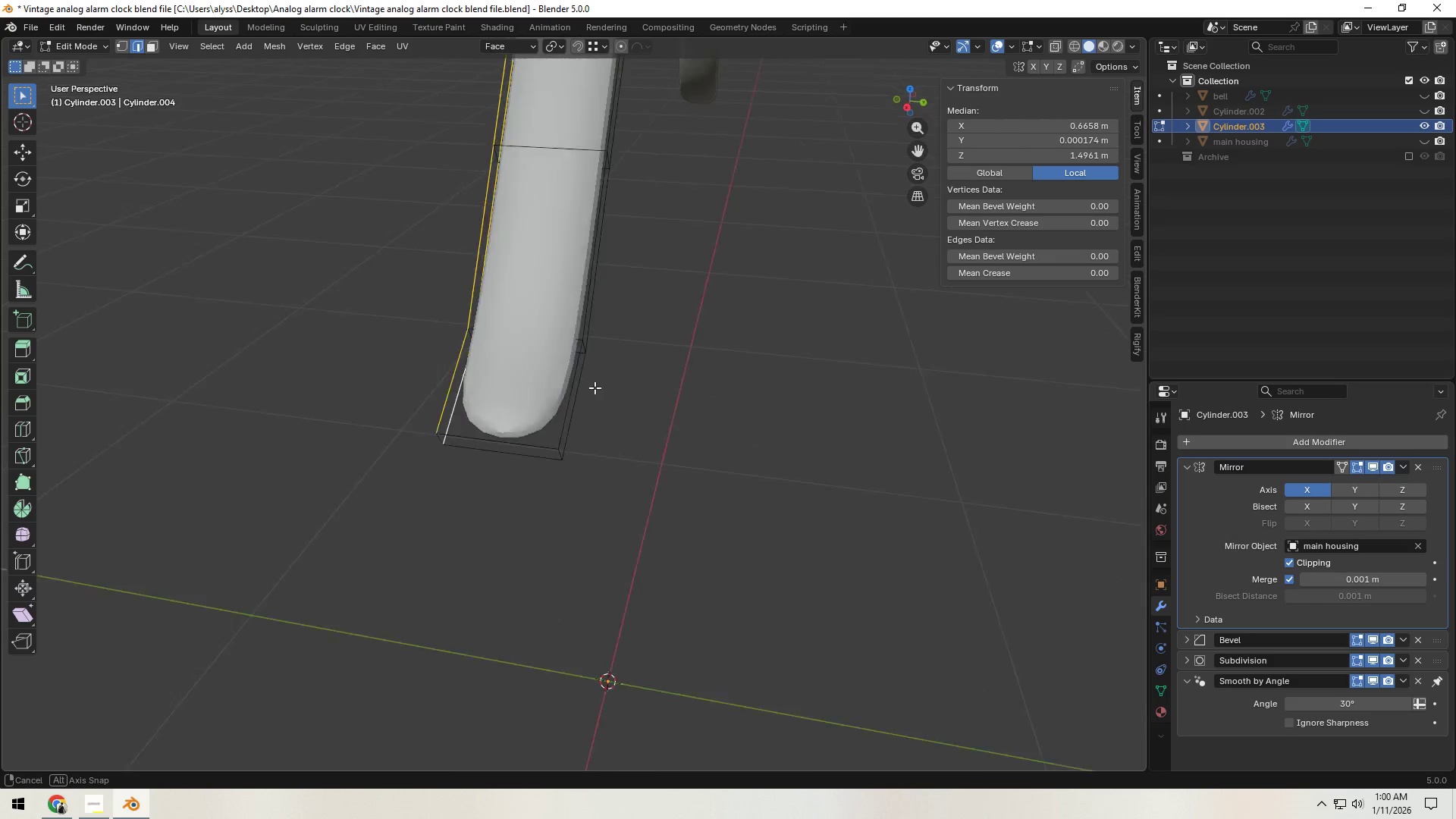 
hold_key(key=ShiftLeft, duration=1.14)
hold_key(key=AltLeft, duration=1.0)
left_click([510, 372])
 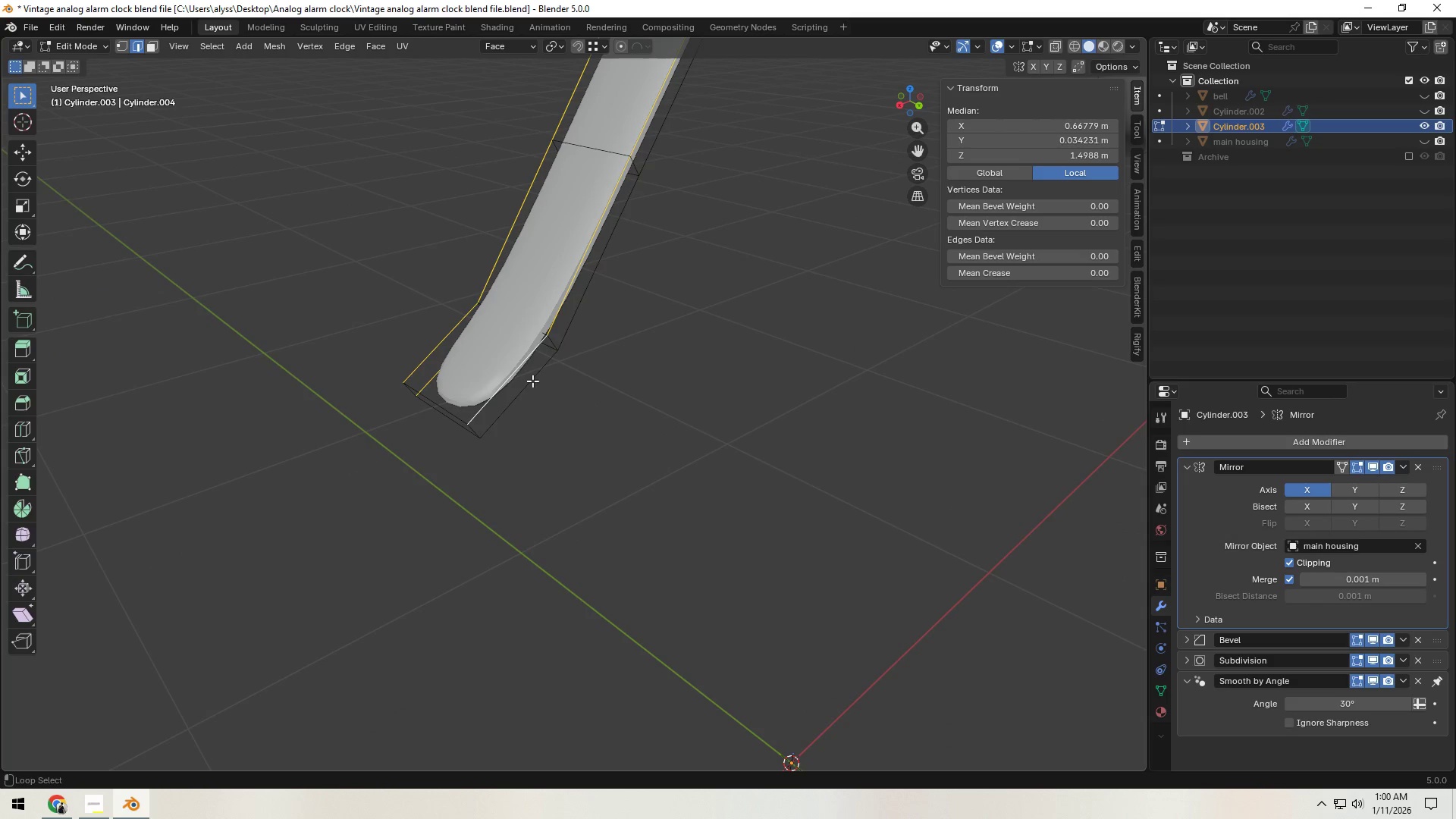 
double_click([532, 381])
 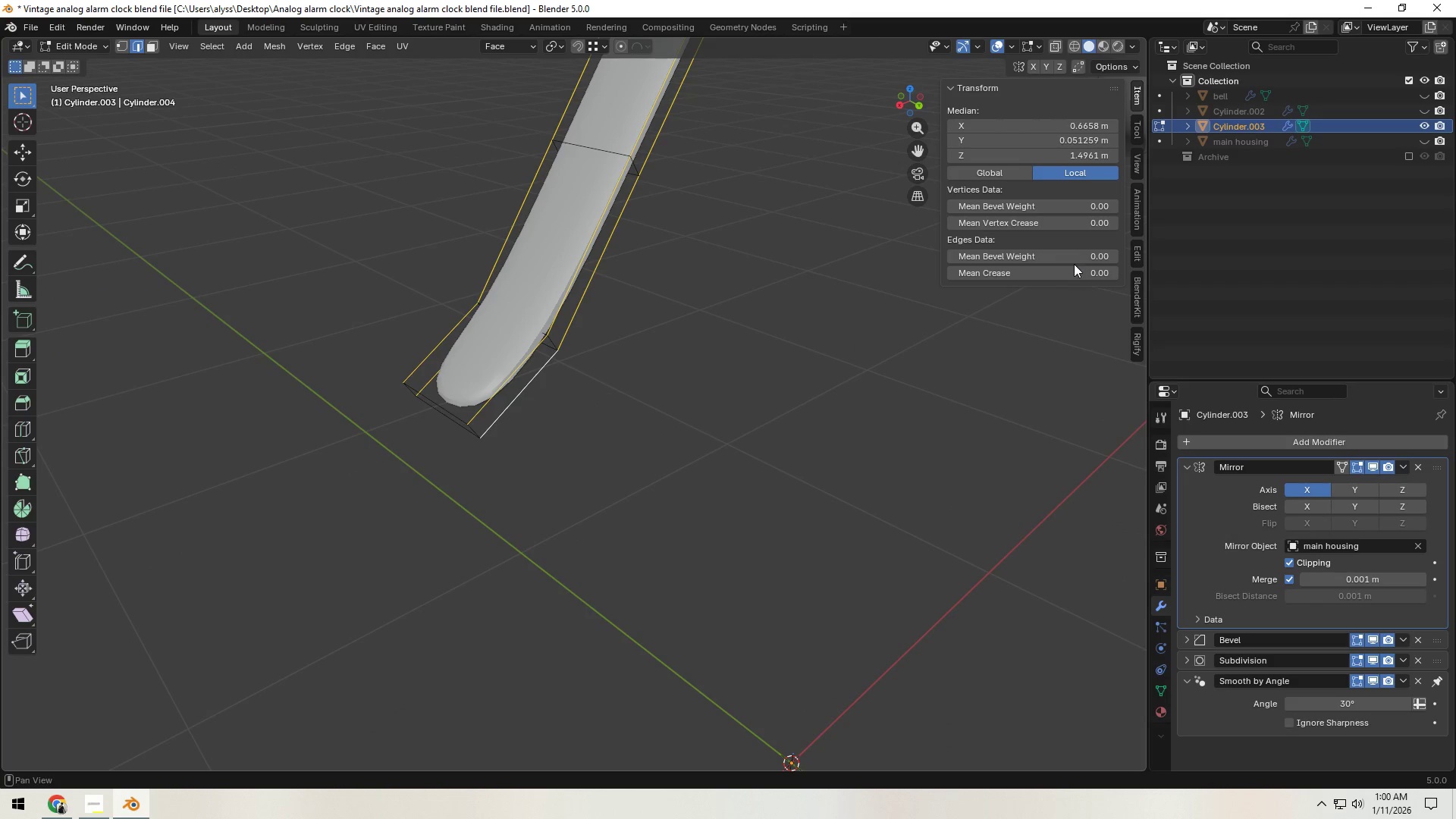 
left_click_drag(start_coordinate=[1051, 259], to_coordinate=[1162, 256])
 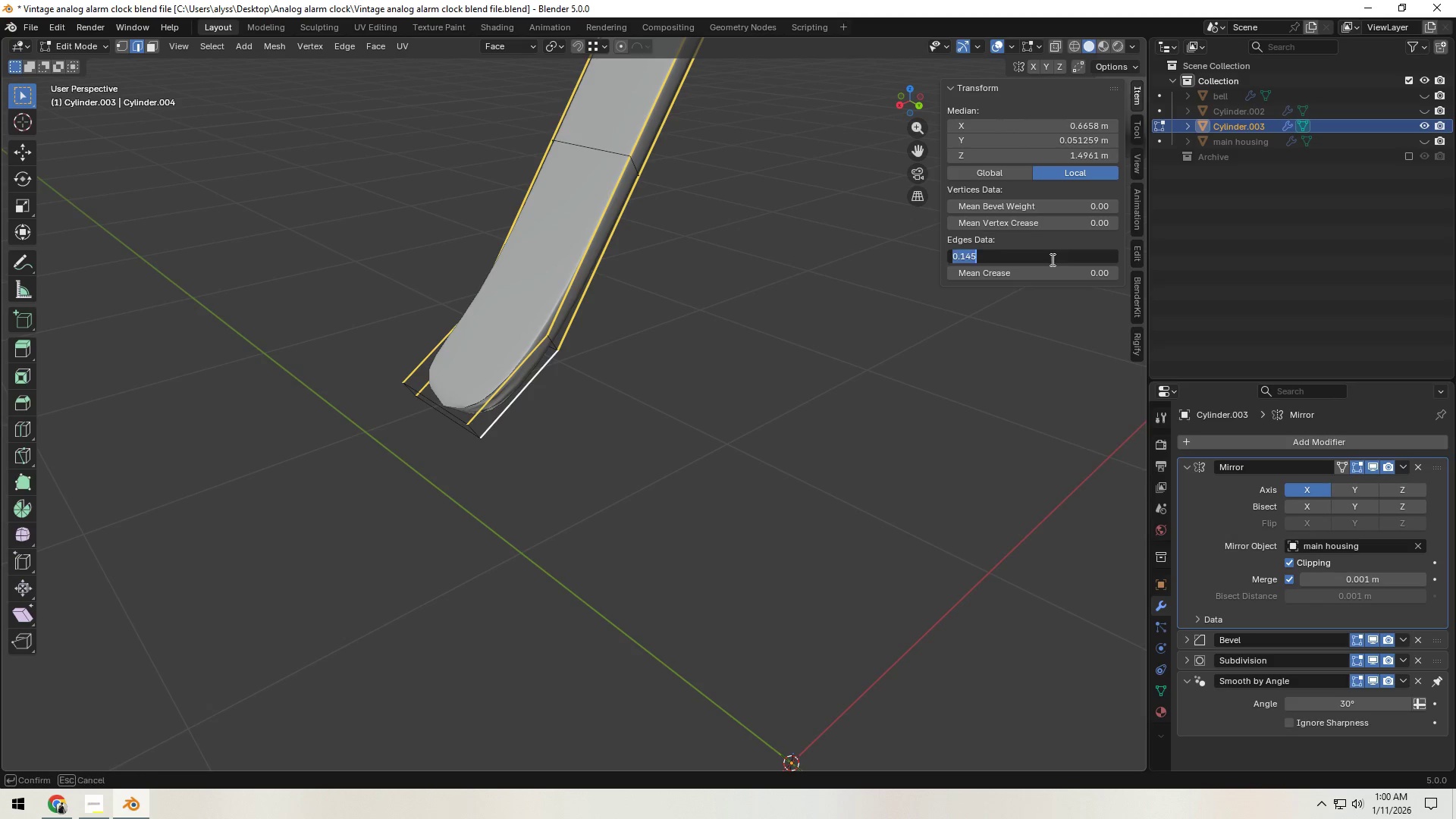 
hold_key(key=ShiftLeft, duration=1.5)
 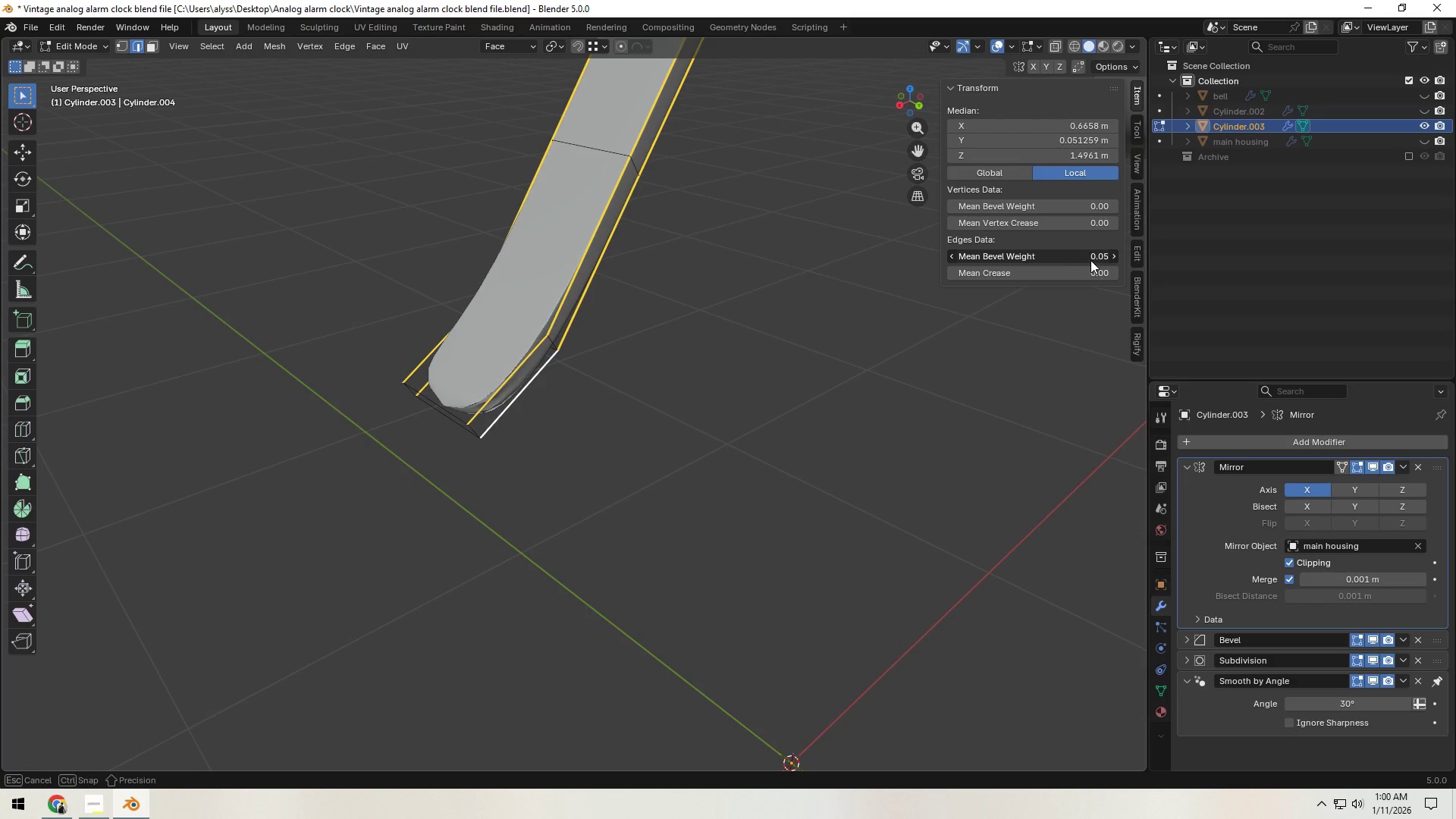 
hold_key(key=ShiftLeft, duration=1.52)
 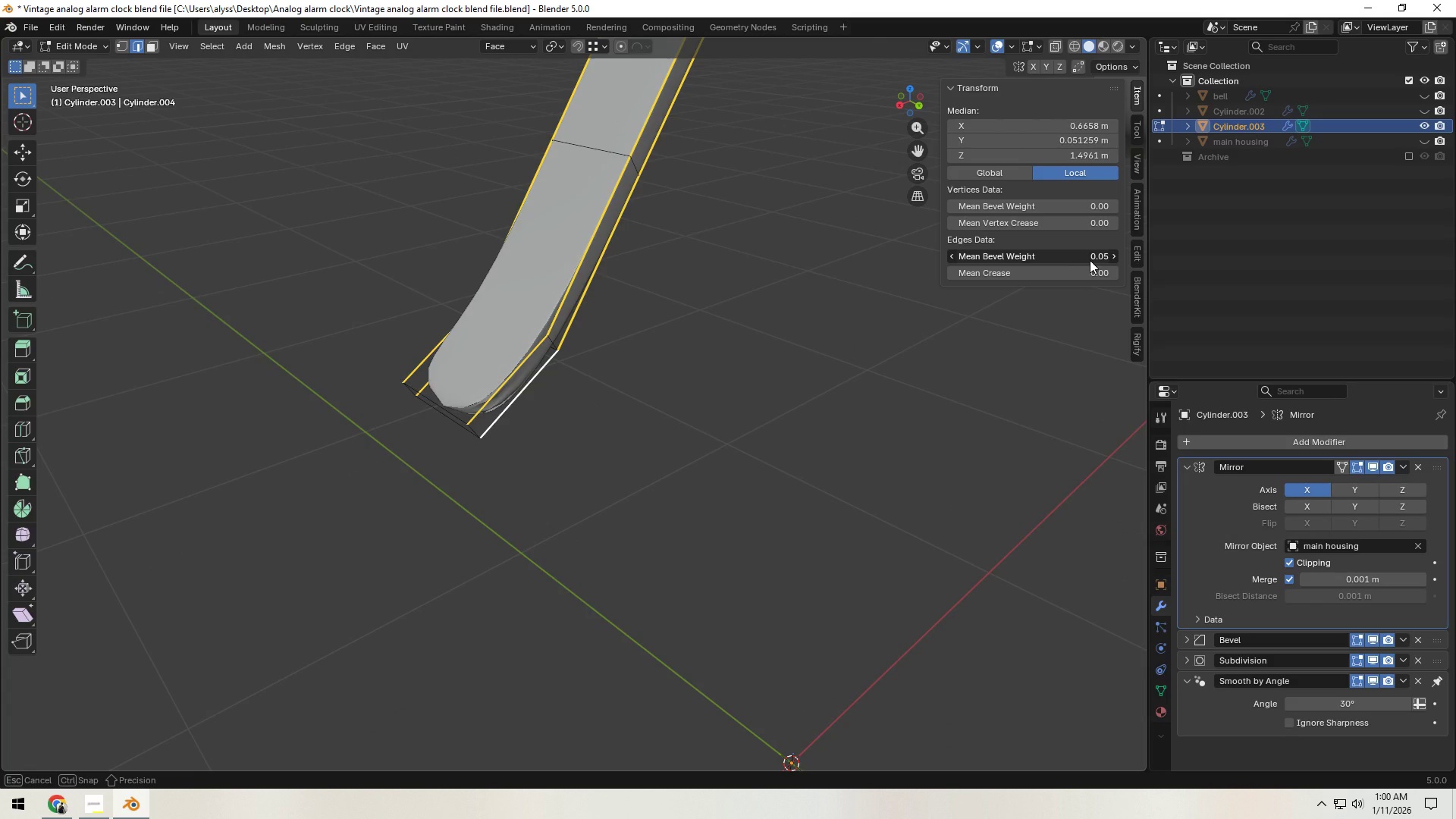 
hold_key(key=ShiftLeft, duration=1.51)
 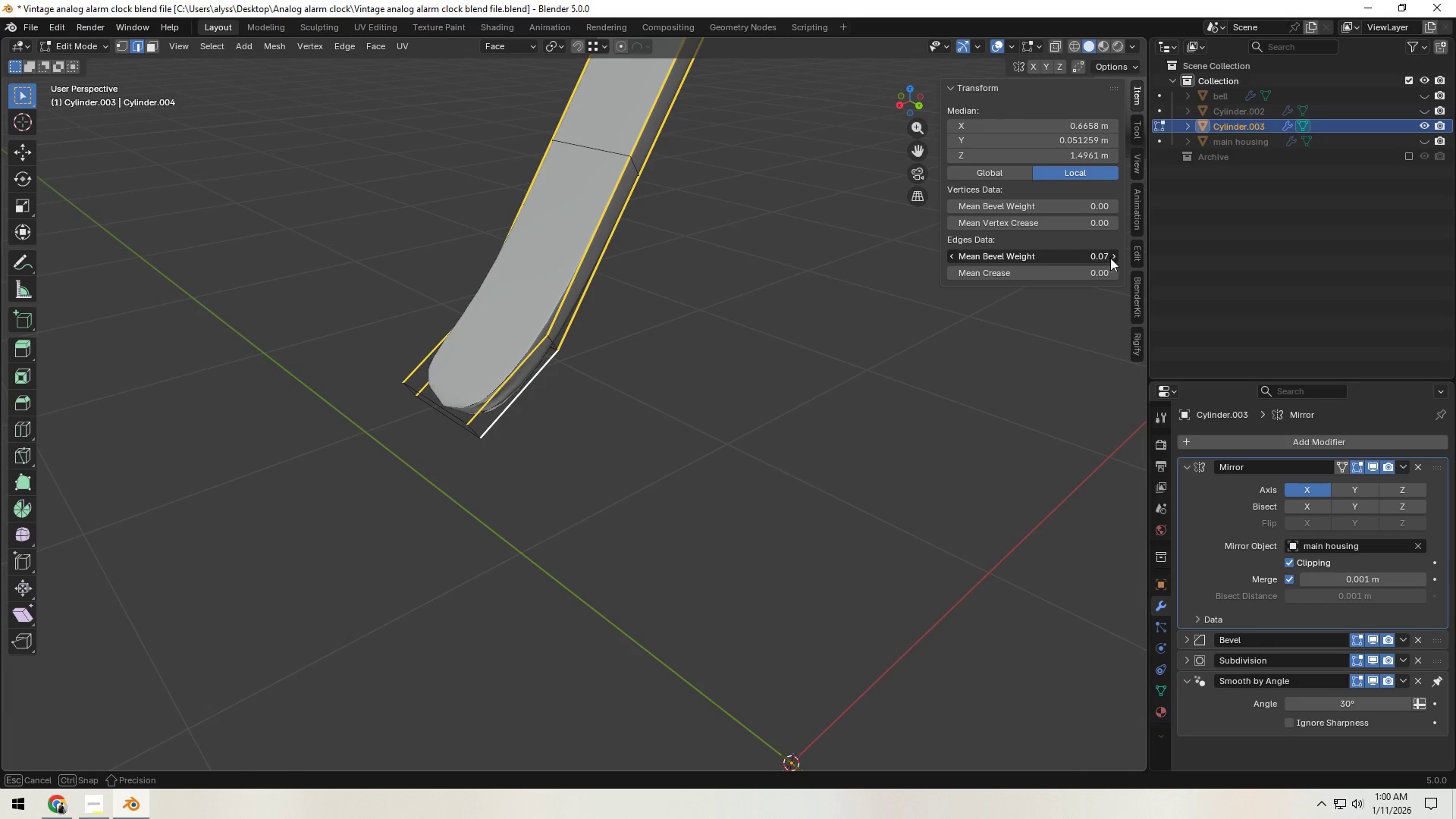 
hold_key(key=ShiftLeft, duration=1.53)
 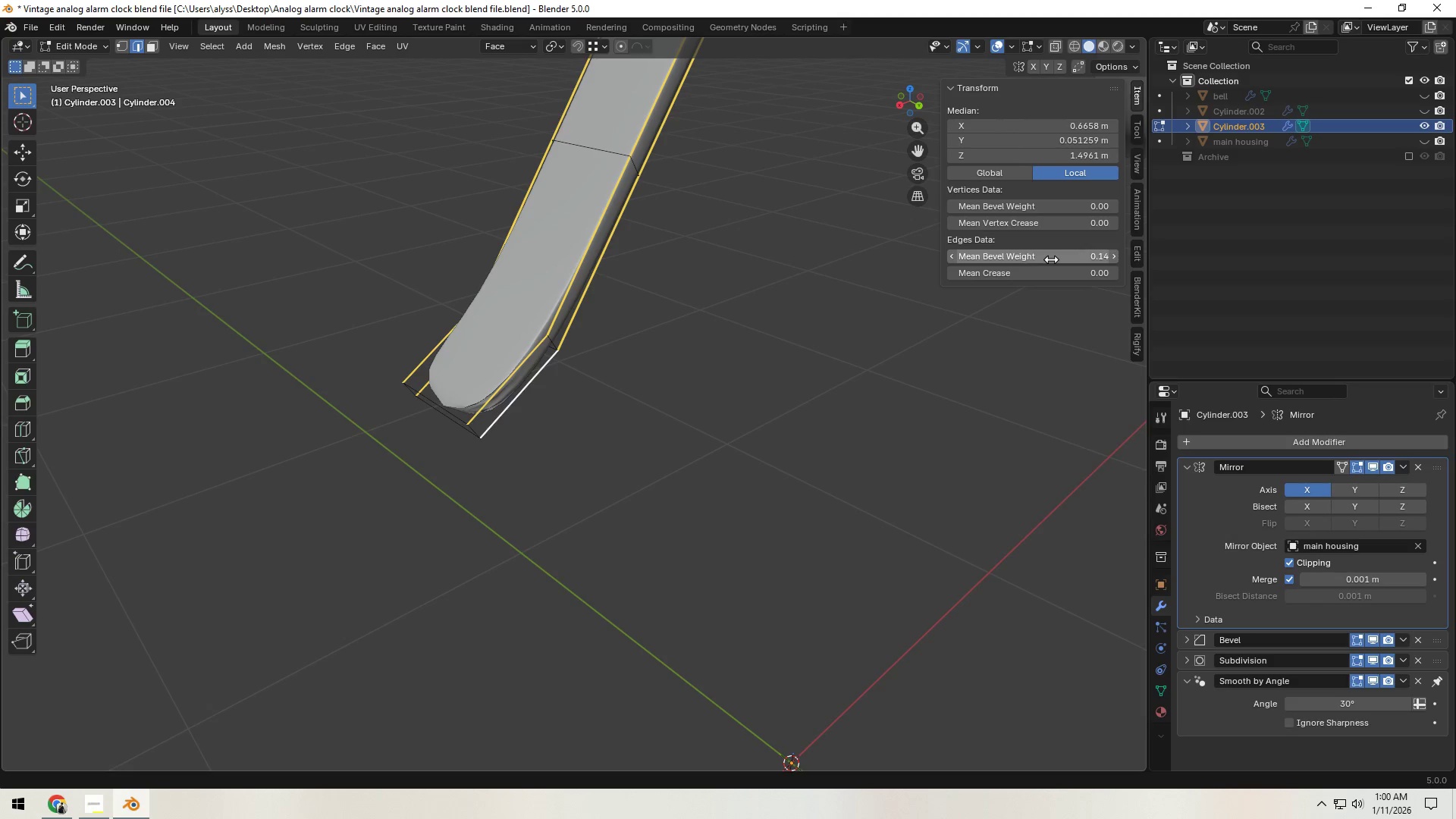 
hold_key(key=ShiftLeft, duration=0.7)
 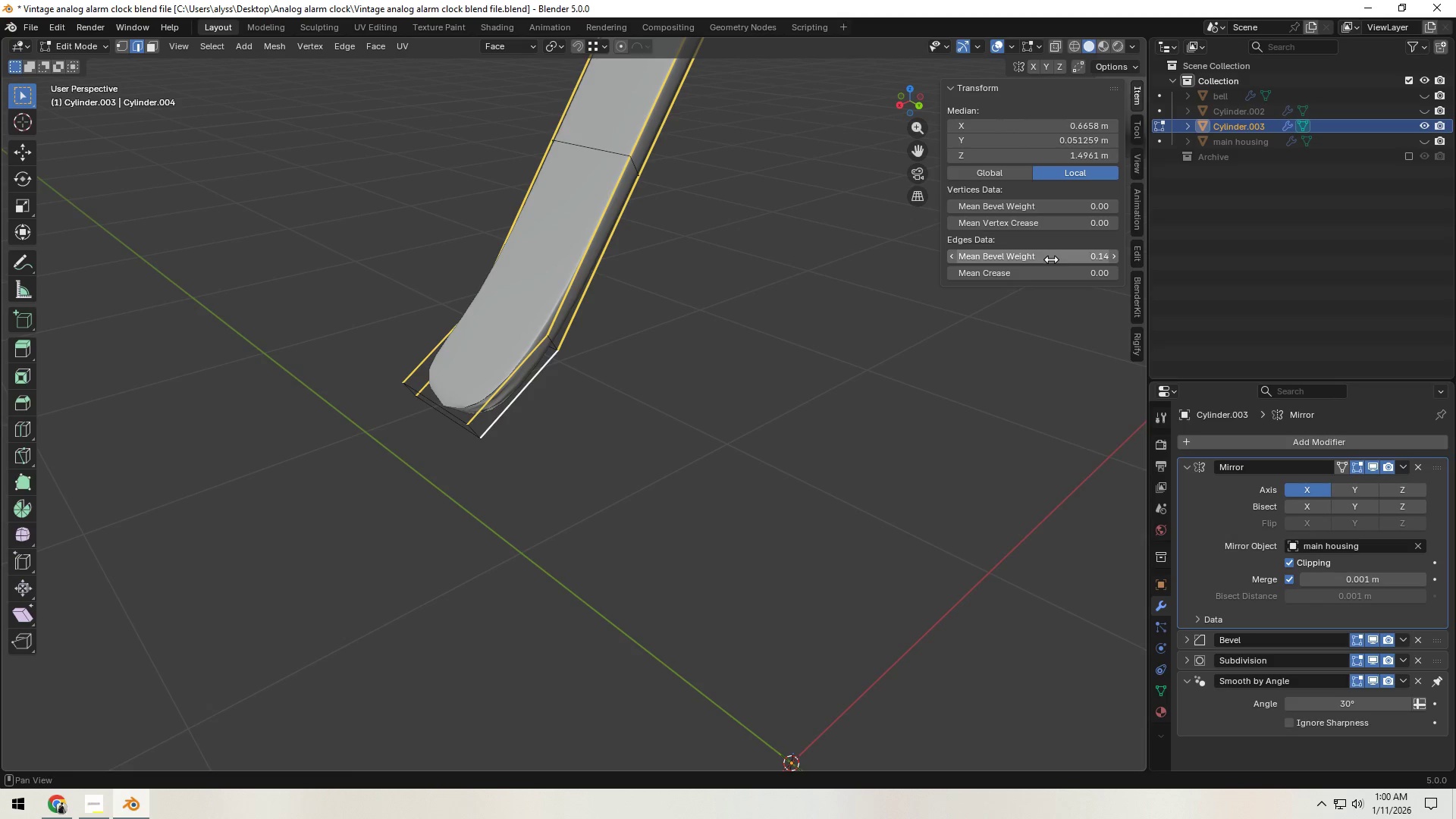 
left_click([1051, 259])
 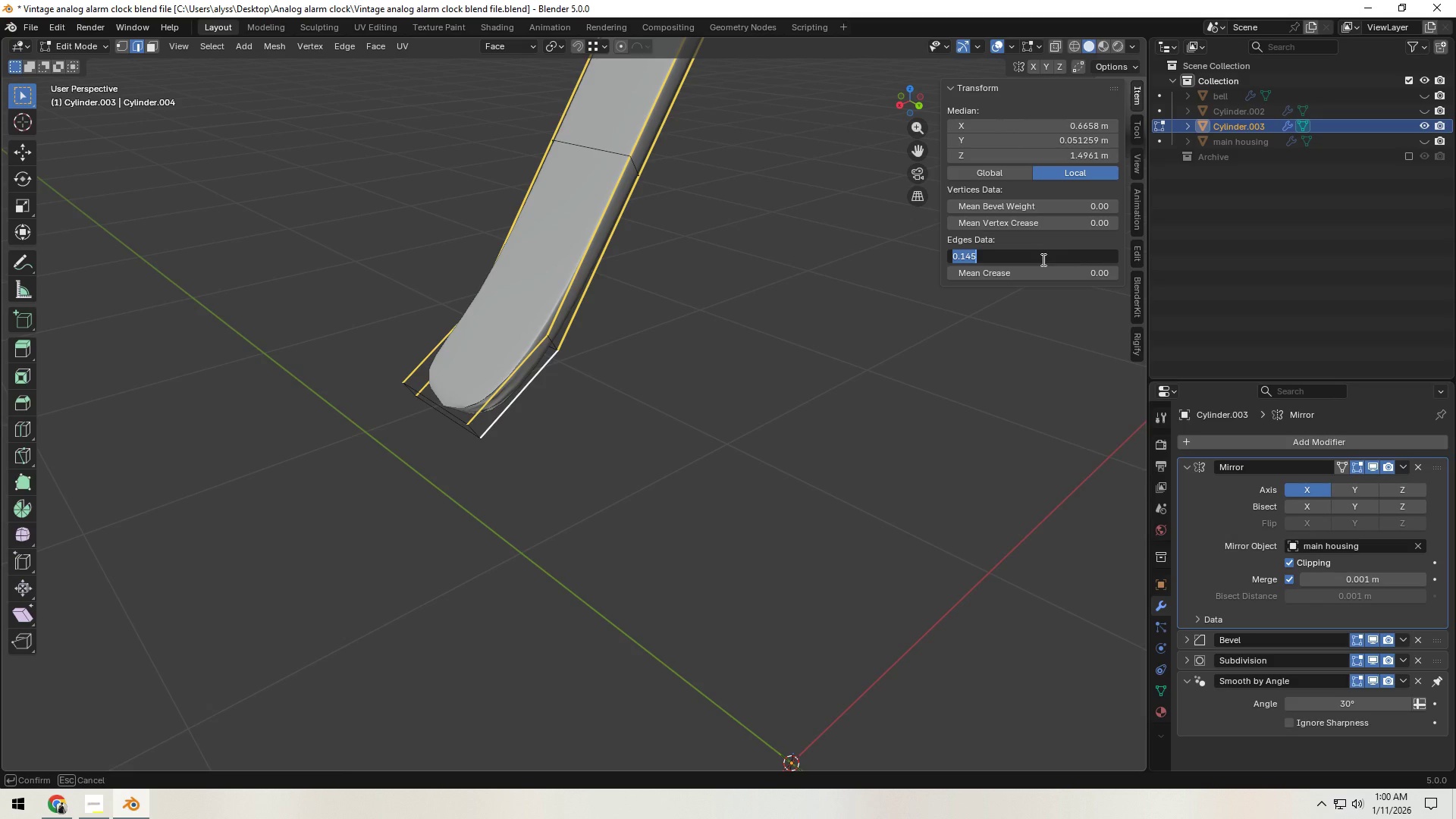 
key(NumpadDecimal)
 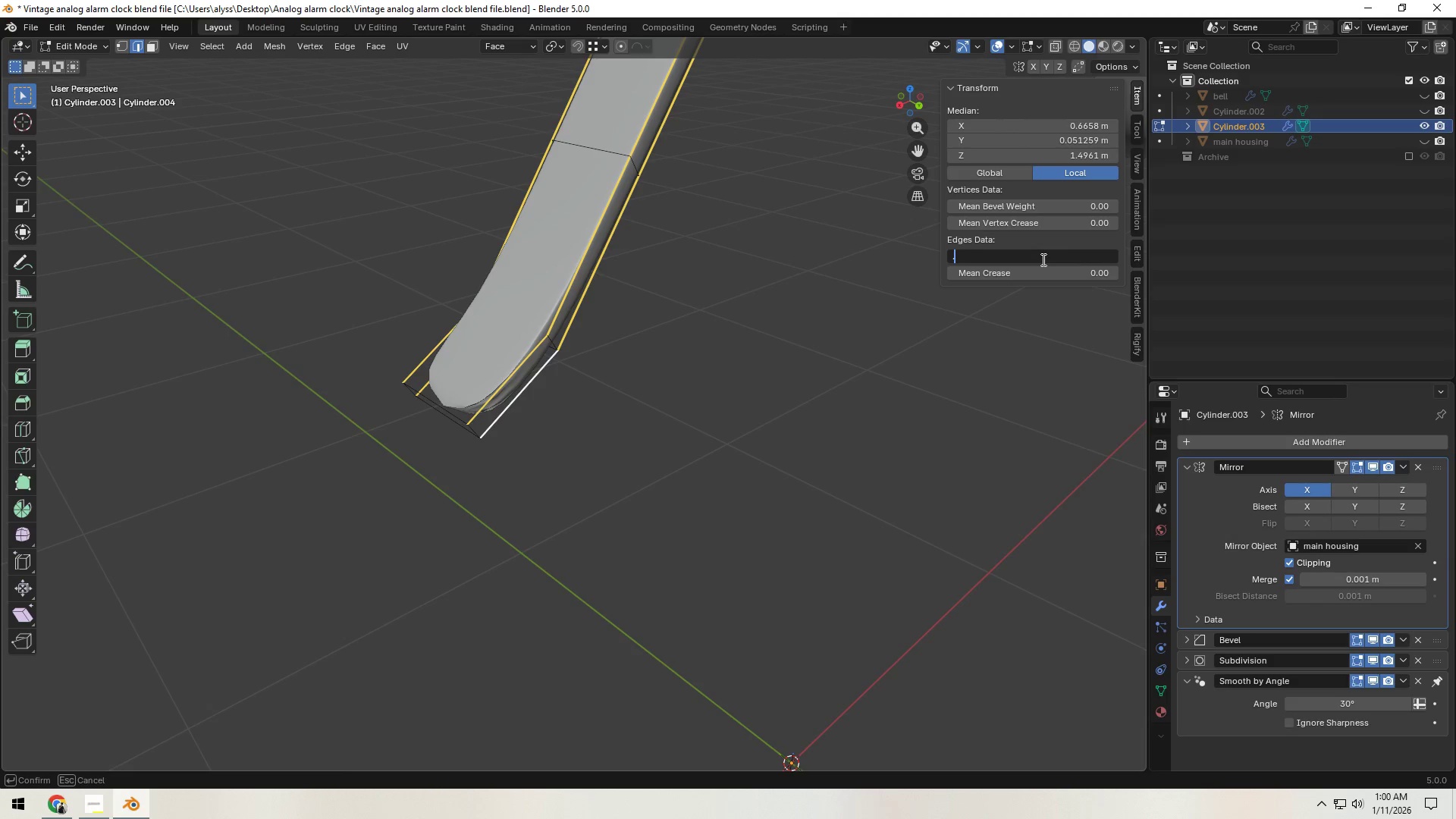 
key(Numpad3)
 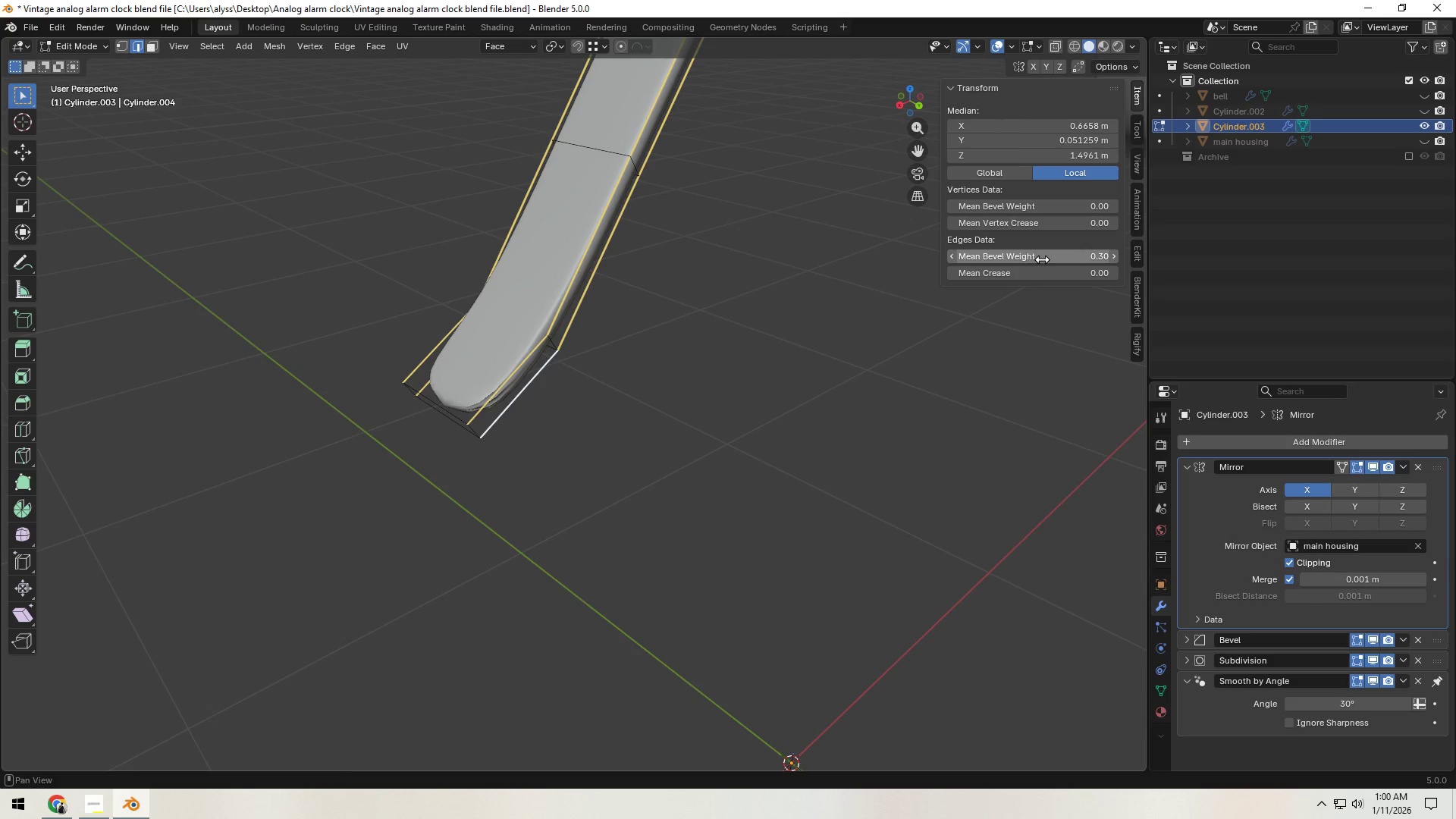 
key(NumpadEnter)
 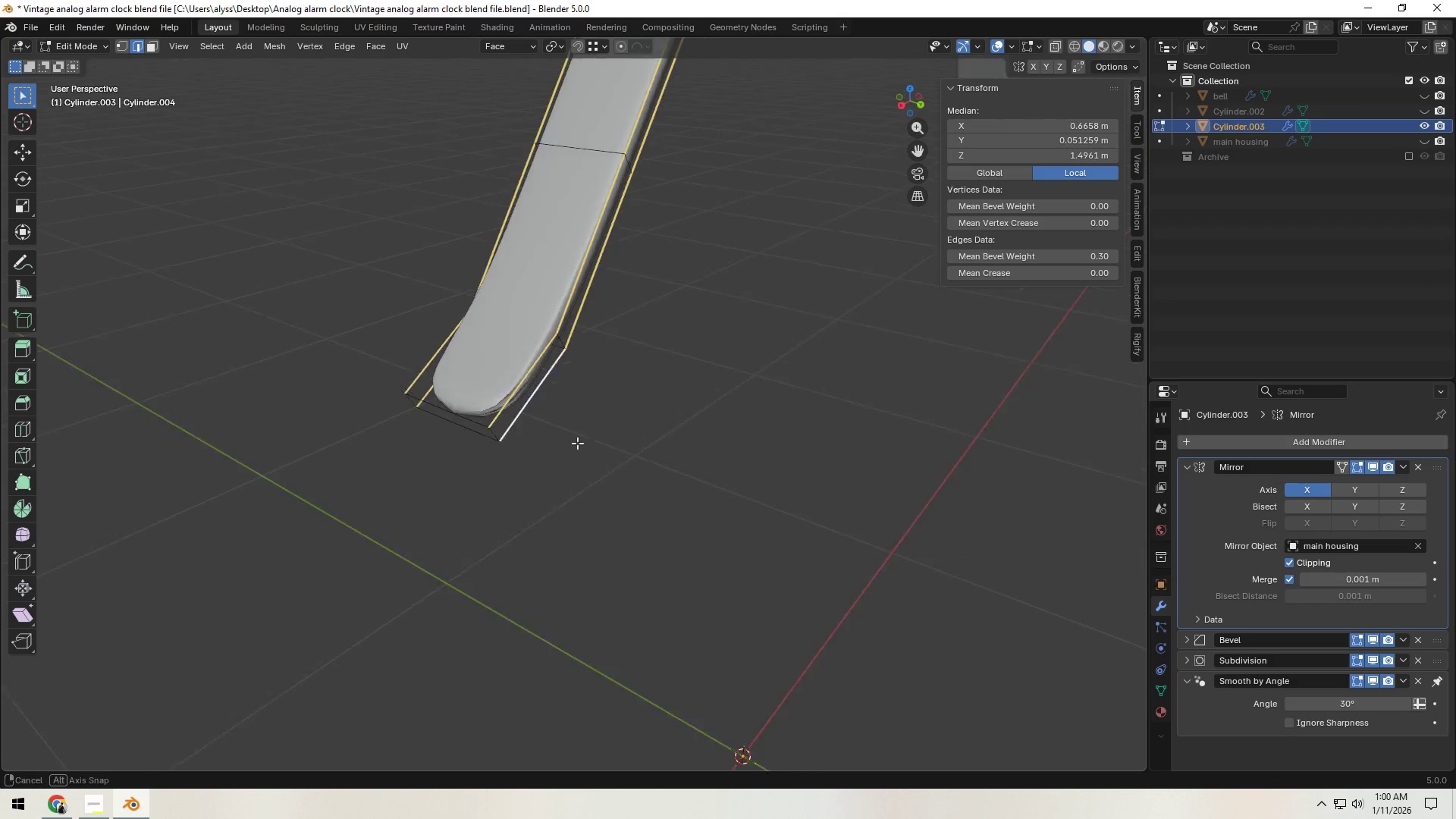 
left_click([488, 419])
 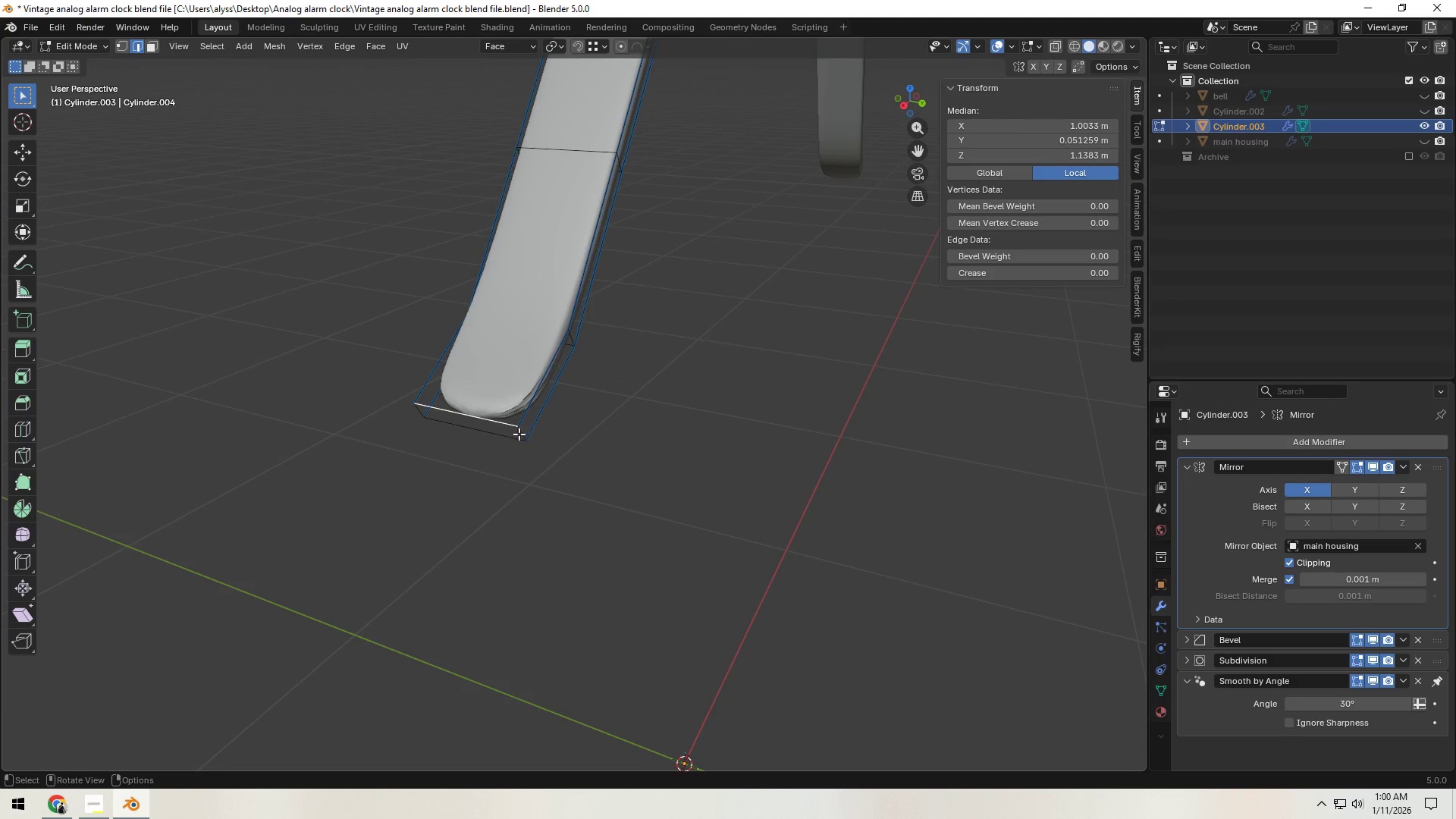 
hold_key(key=ShiftLeft, duration=0.59)
left_click([519, 432])
 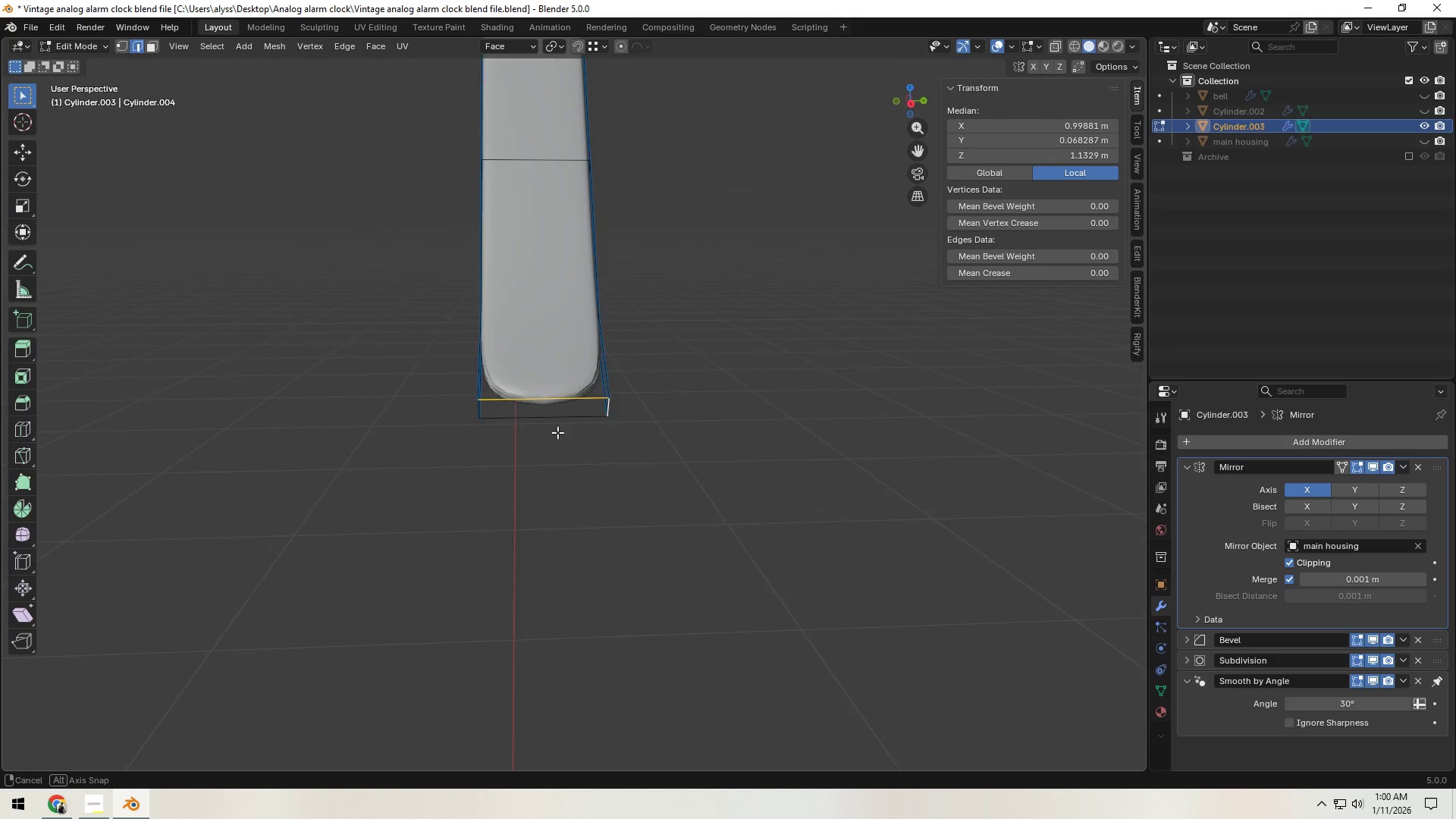 
scroll: coordinate [563, 428], scroll_direction: up, amount: 2.0
 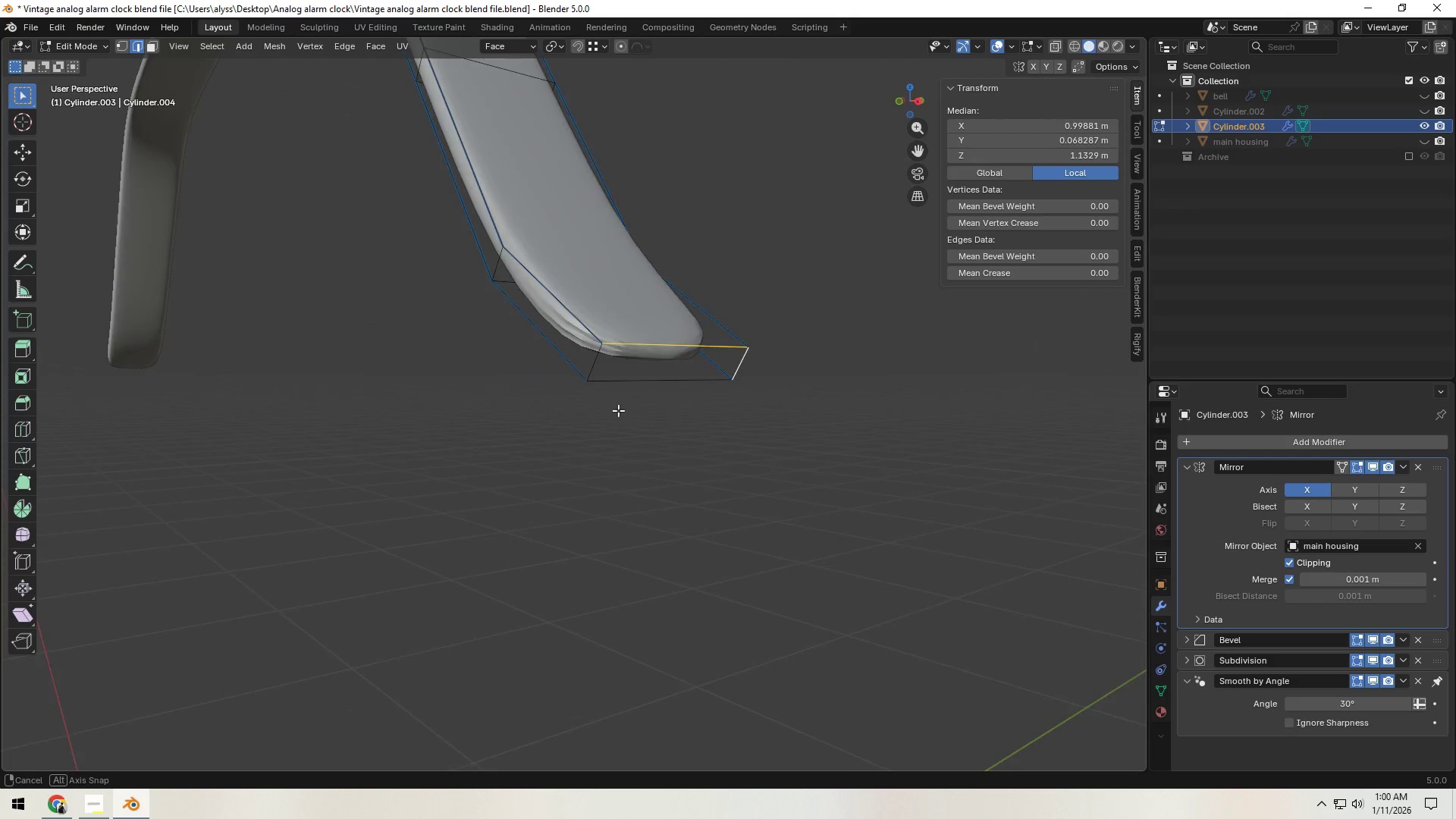 
hold_key(key=ShiftLeft, duration=1.23)
left_click([654, 373])
 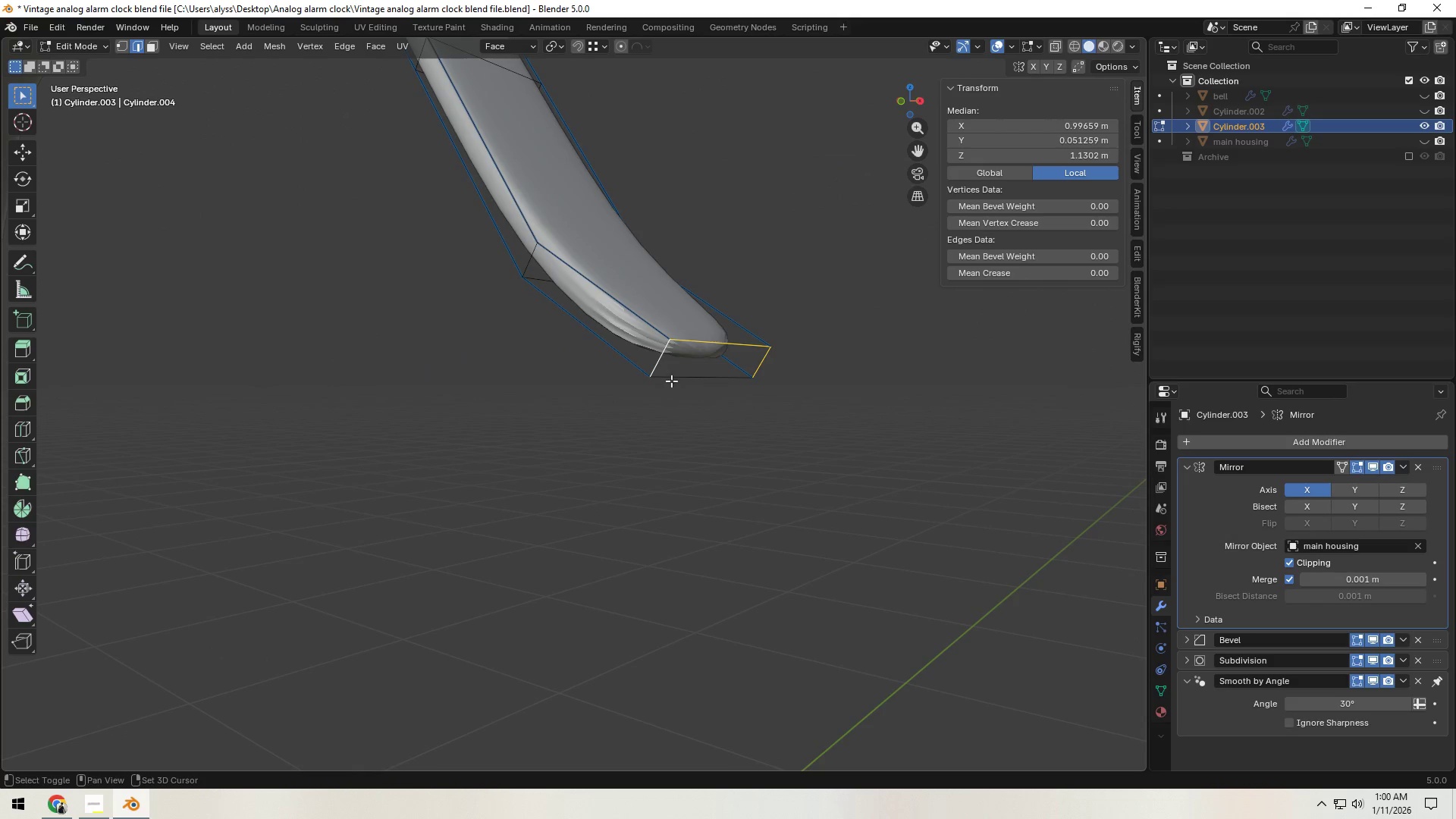 
double_click([679, 381])
 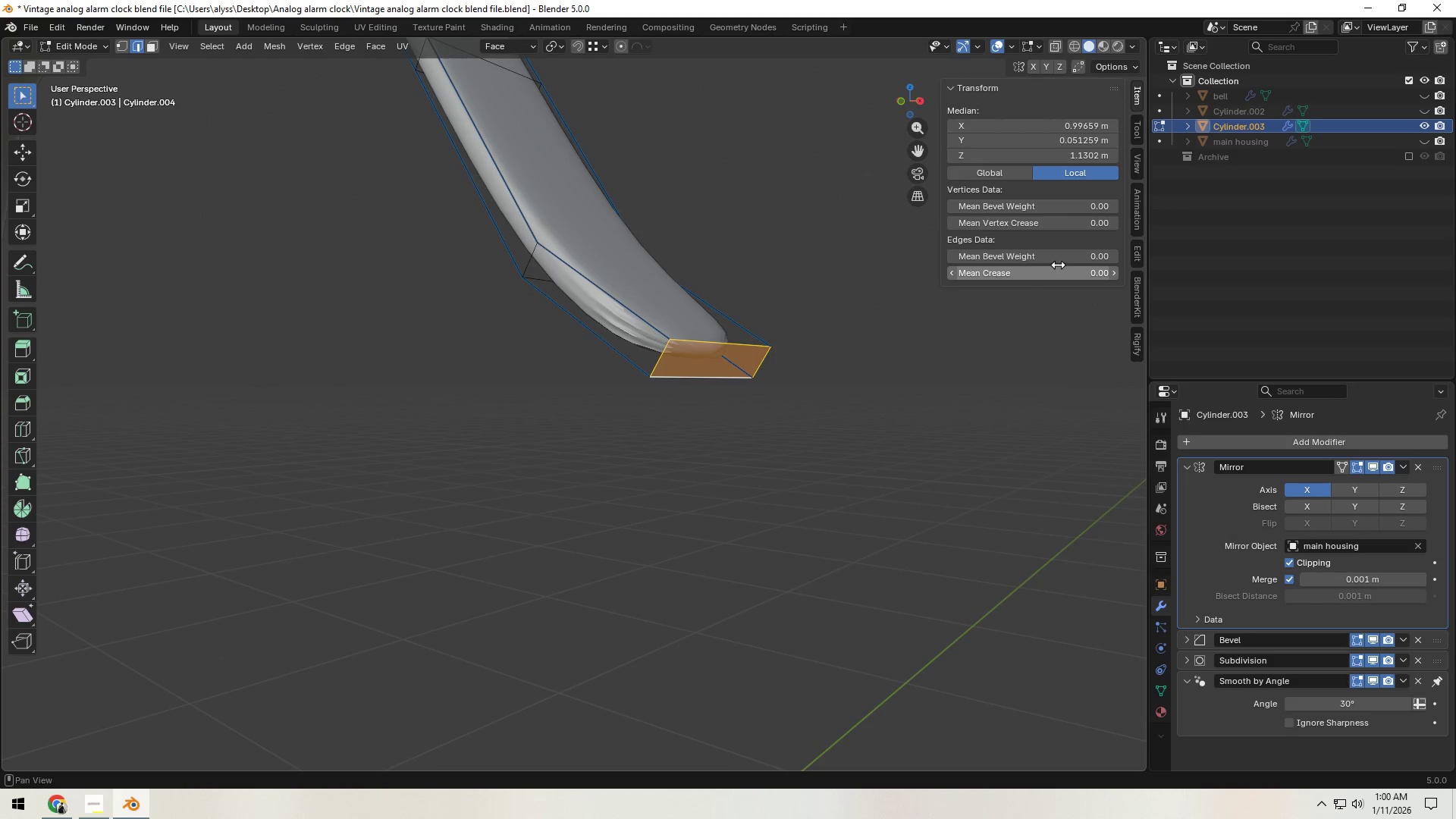 
left_click([1067, 256])
 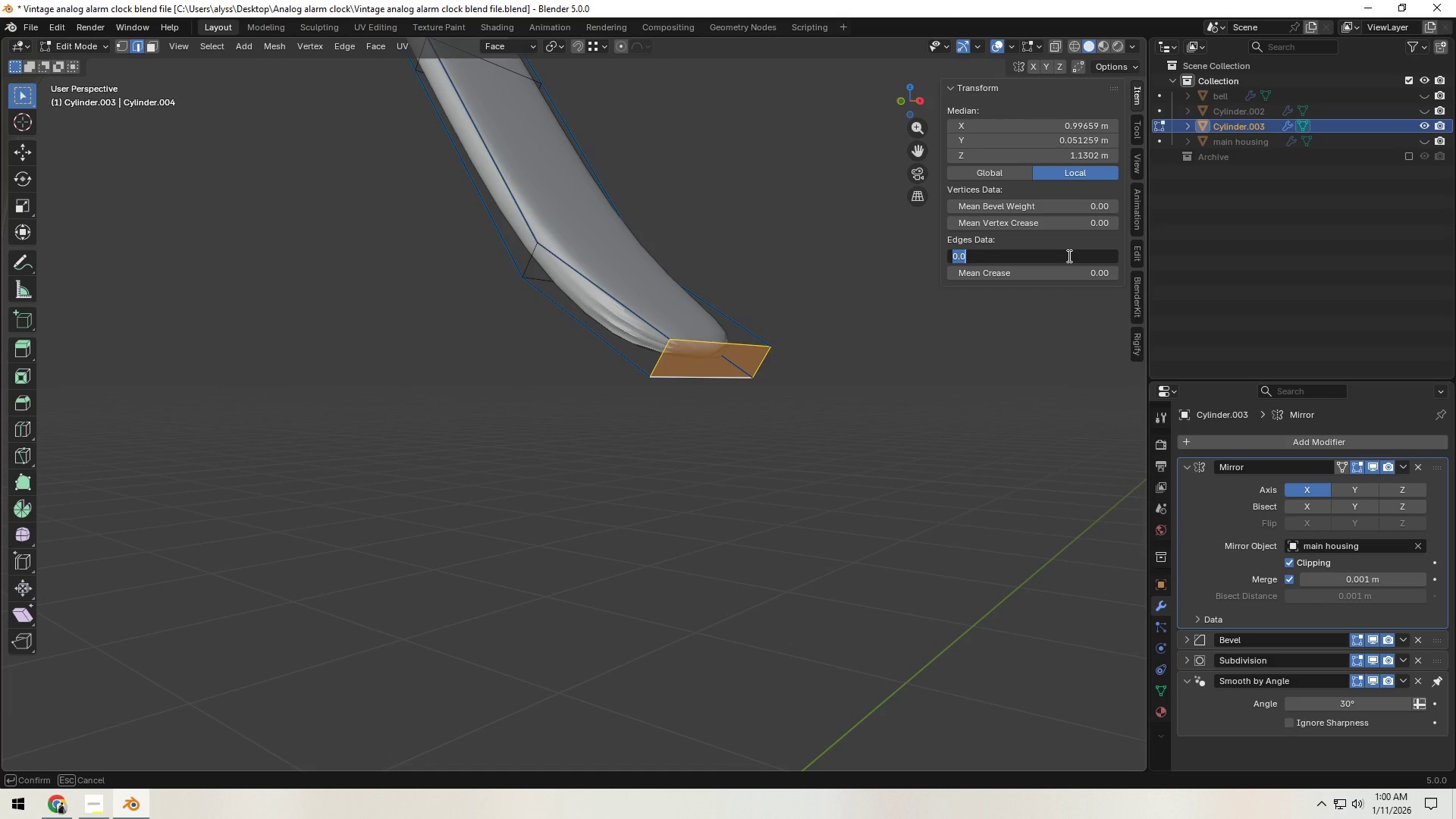 
key(NumpadDecimal)
 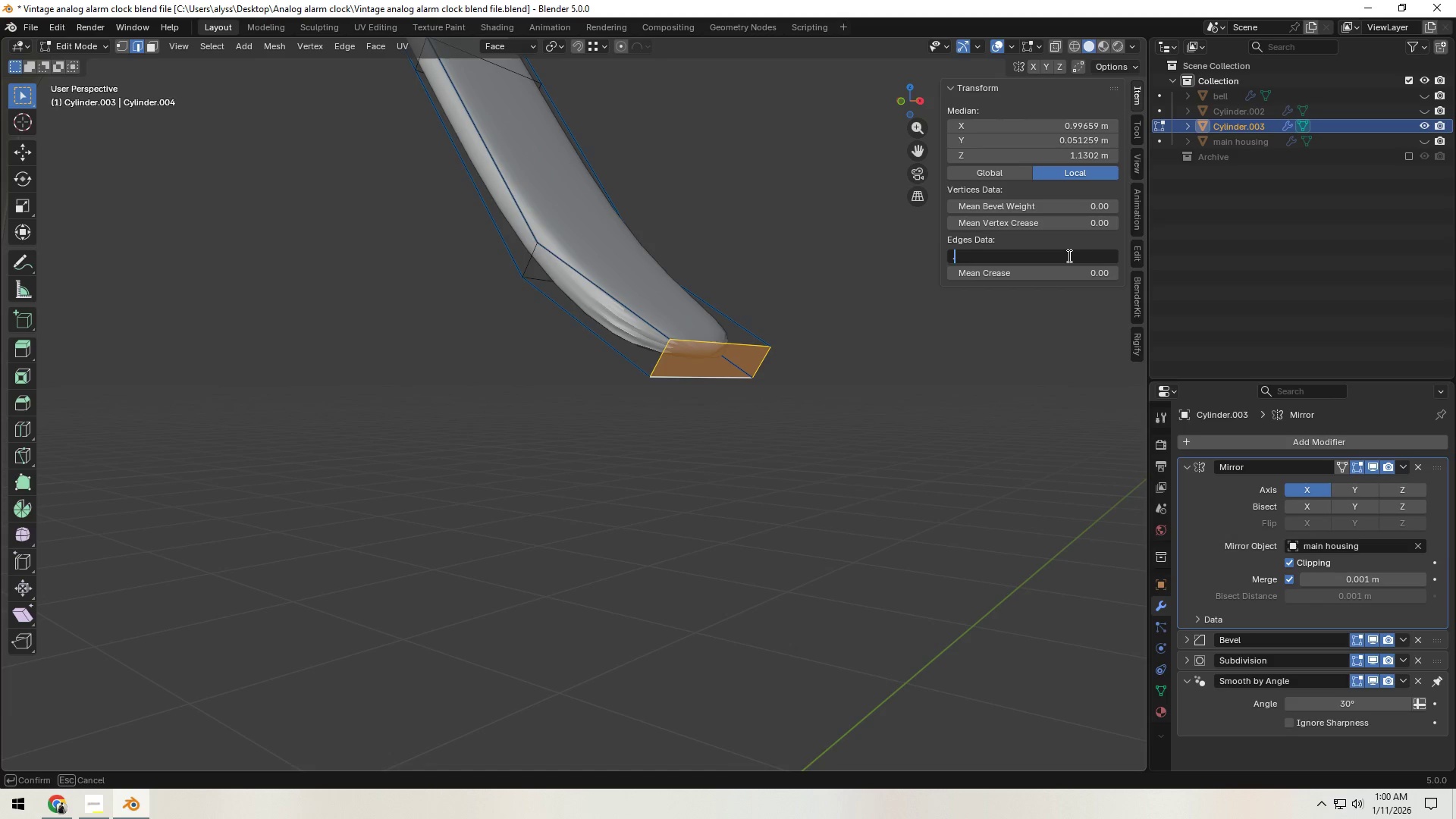 
key(Numpad3)
 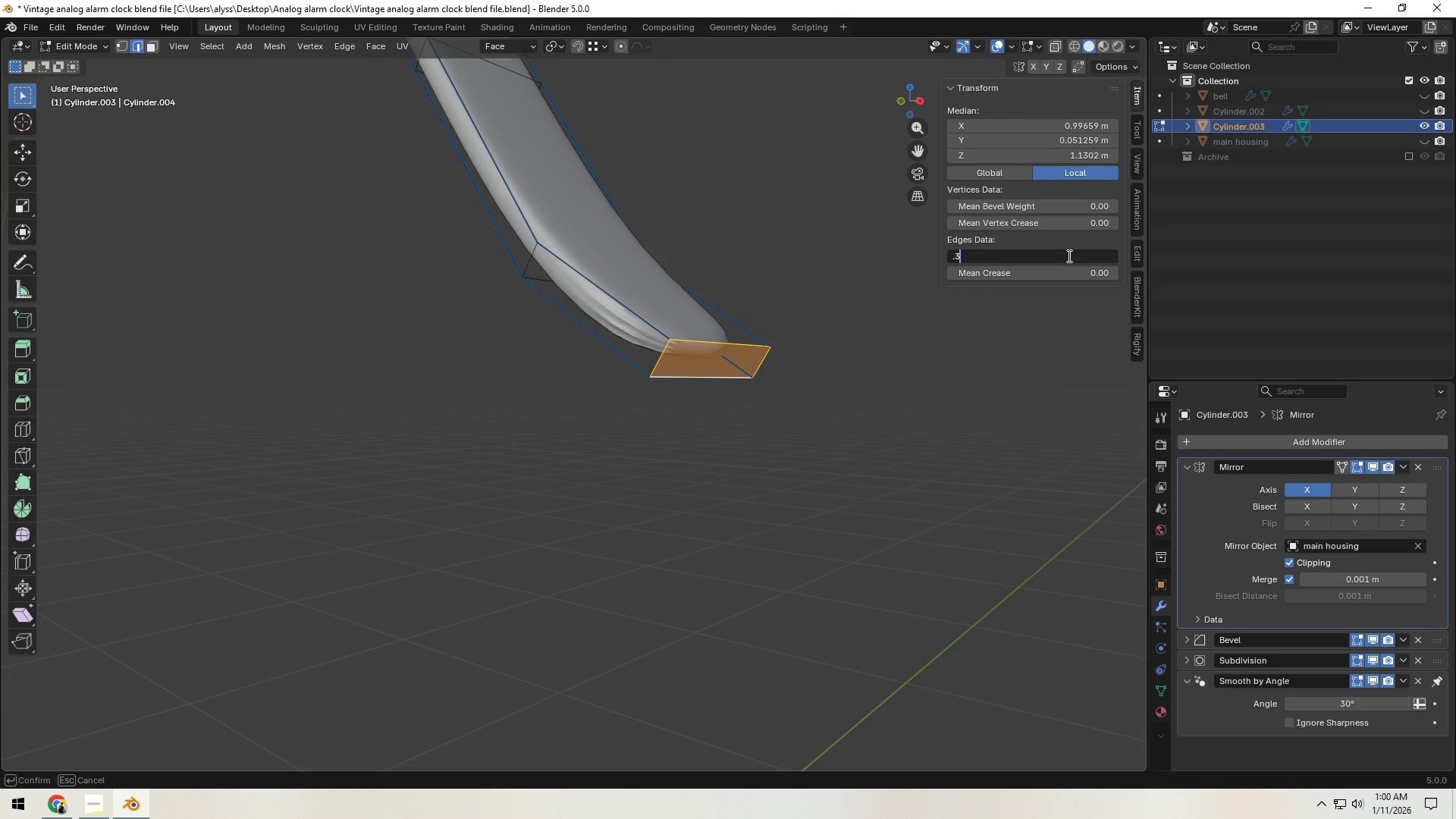 
key(NumpadEnter)
 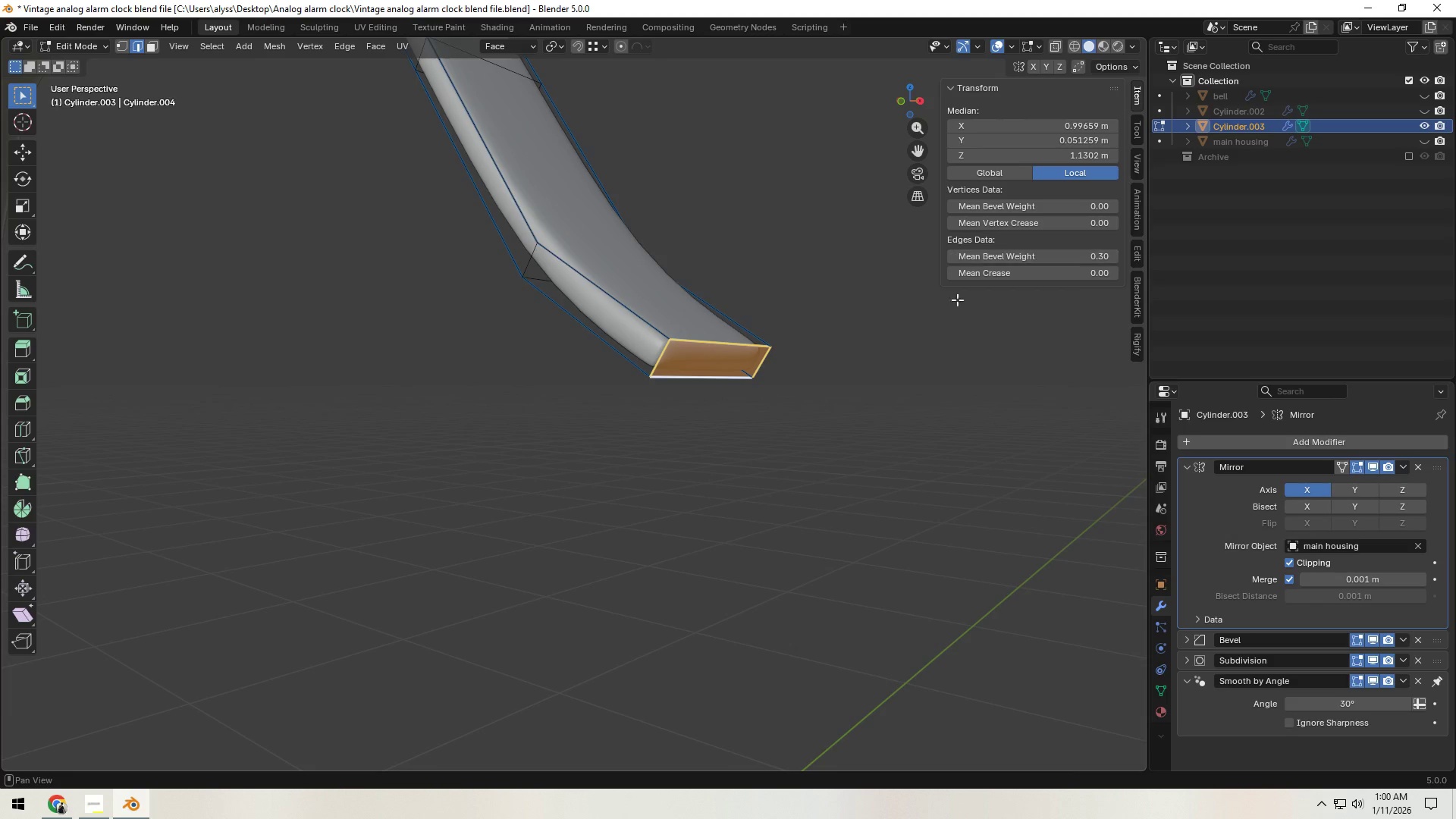 
left_click([870, 445])
 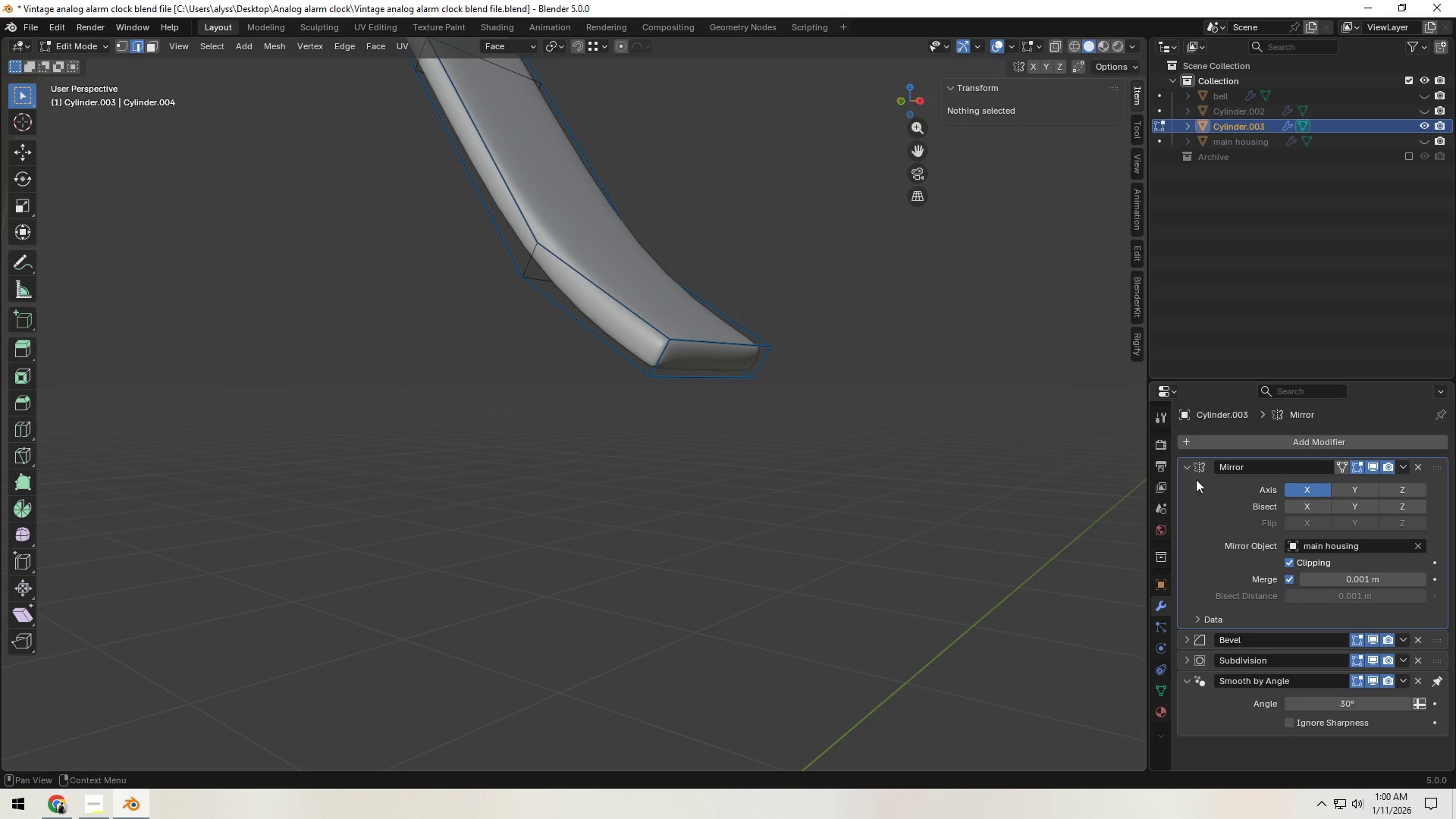 
left_click([1186, 466])
 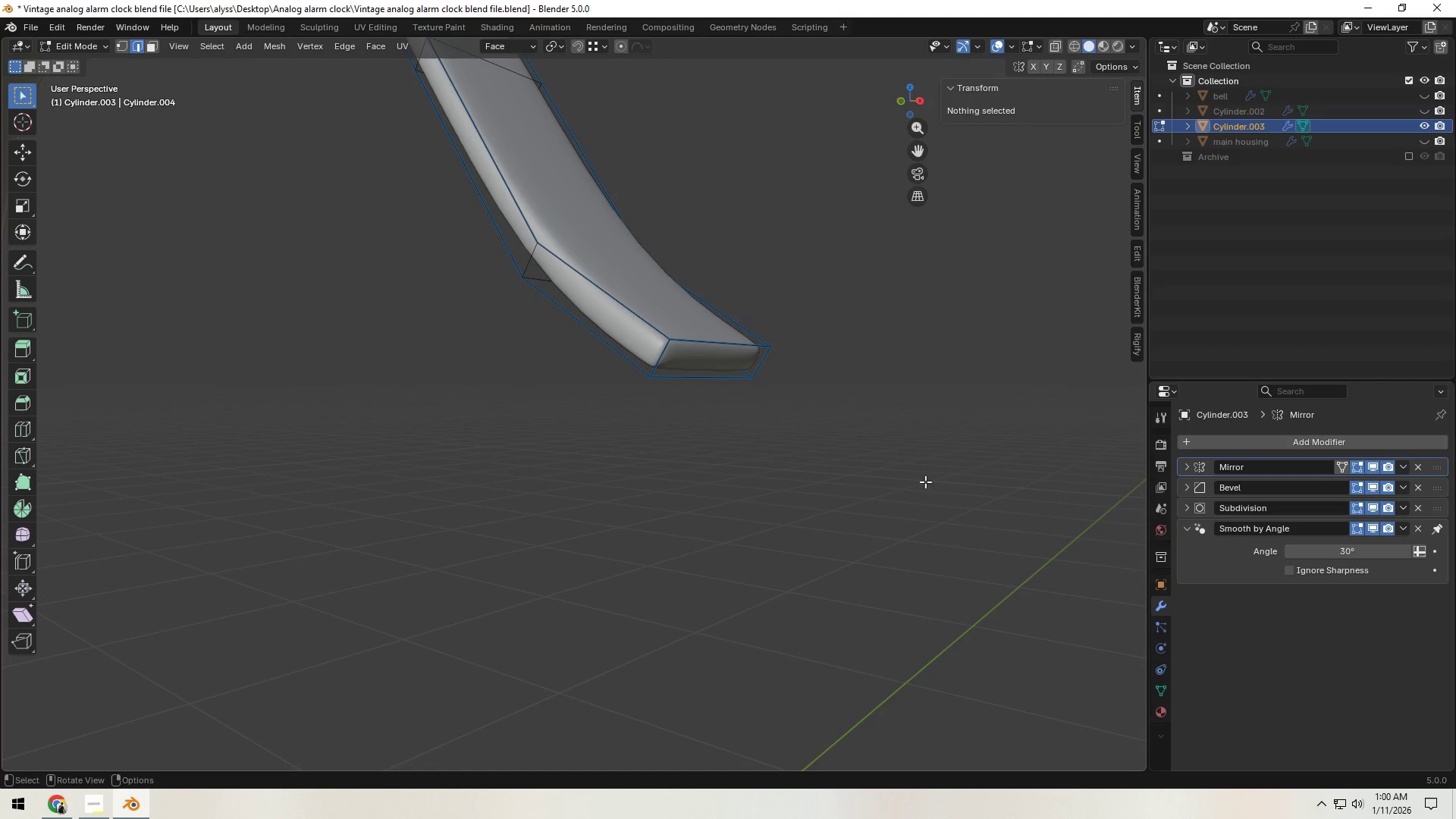 
key(Tab)
 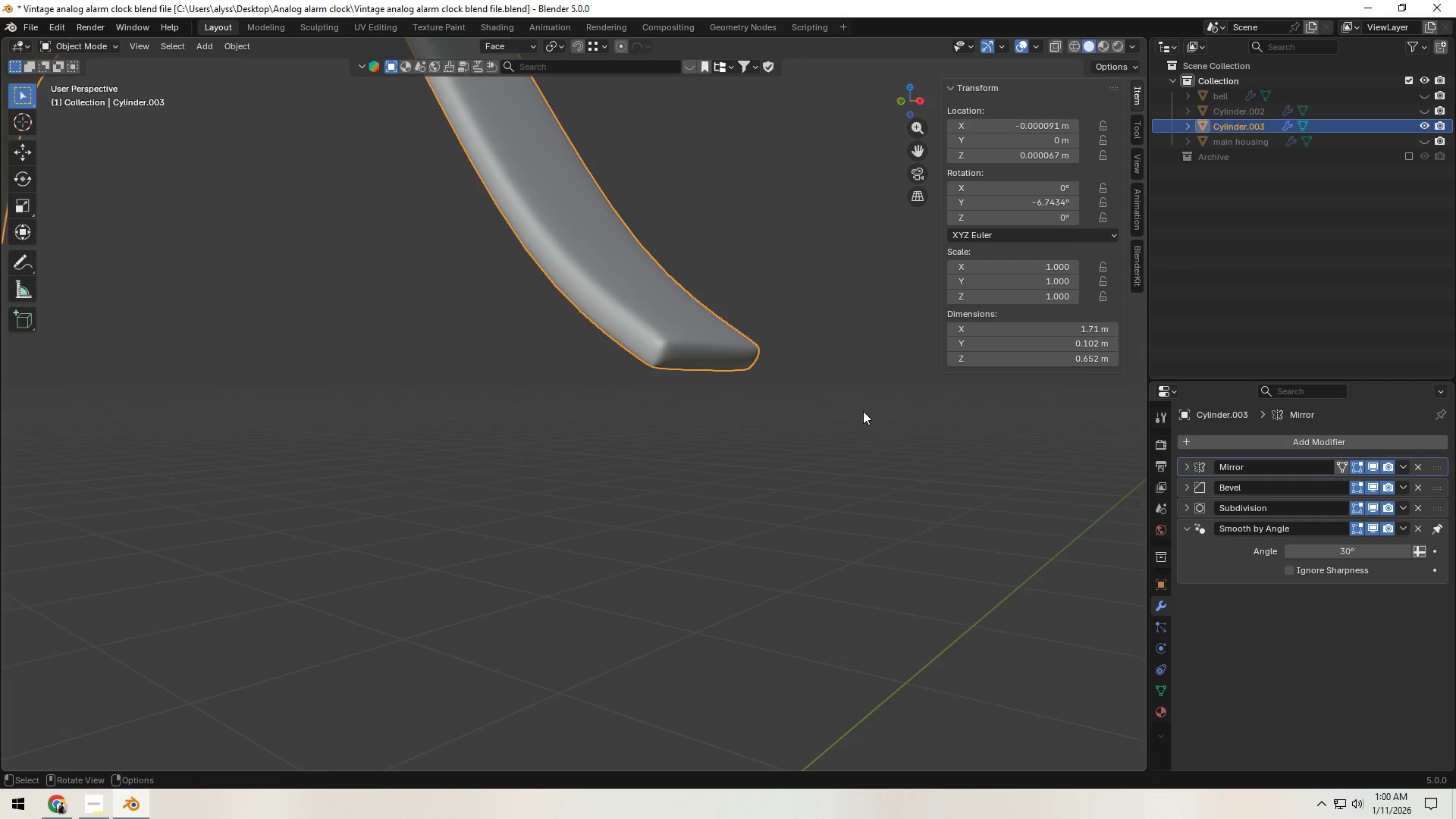 
scroll: coordinate [407, 323], scroll_direction: down, amount: 6.0
 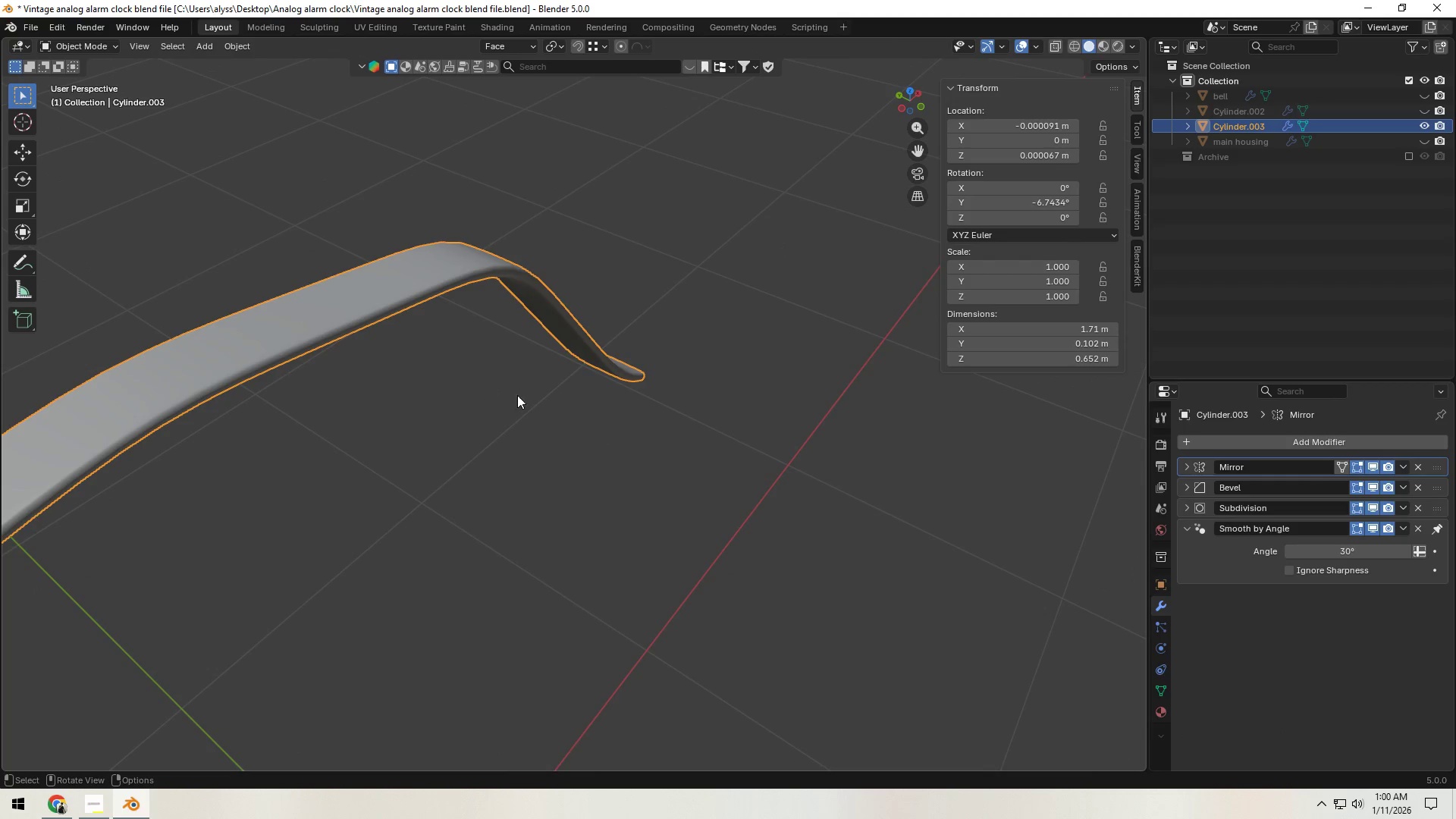 
key(Tab)
 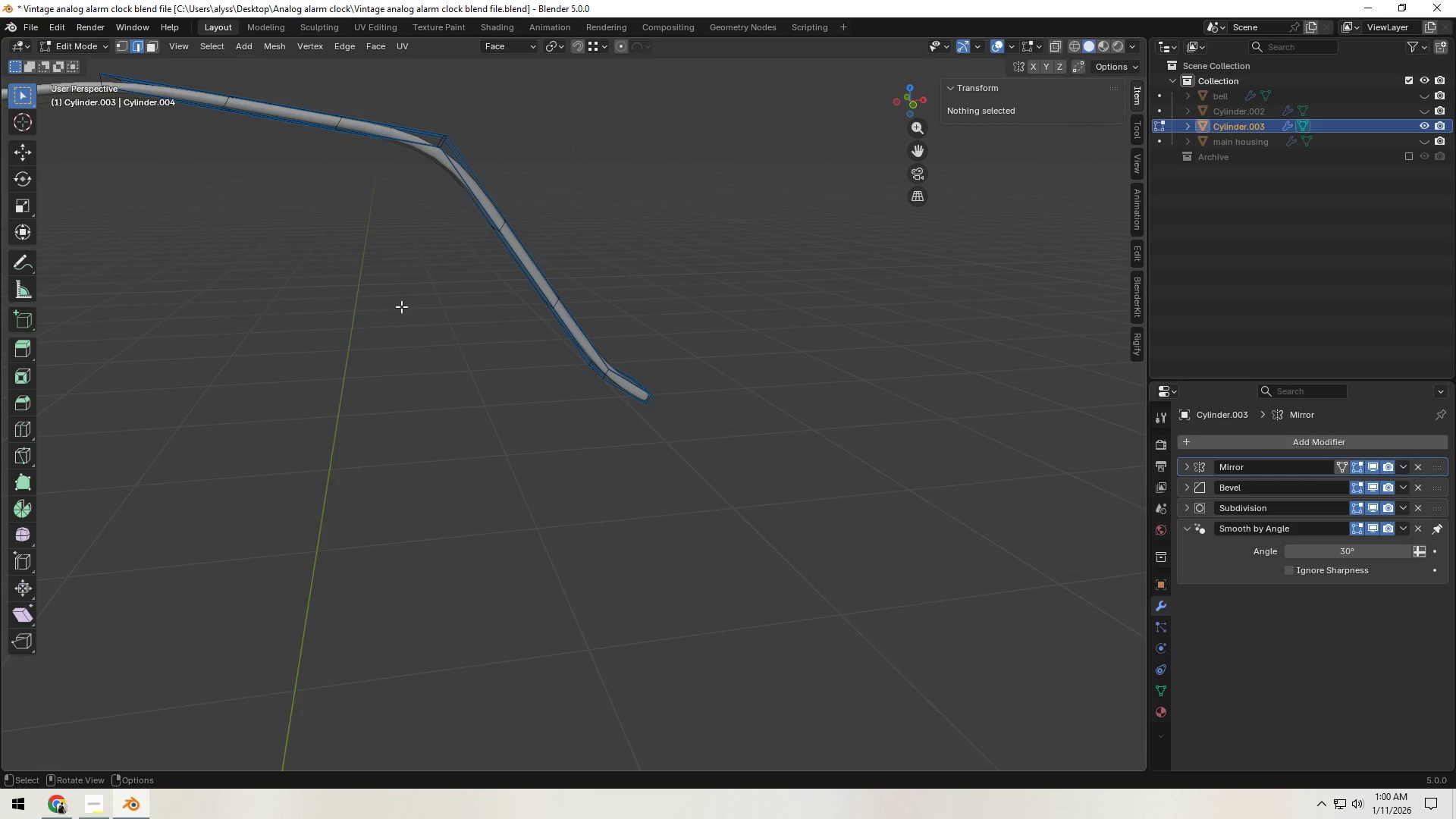 
hold_key(key=ShiftLeft, duration=0.34)
 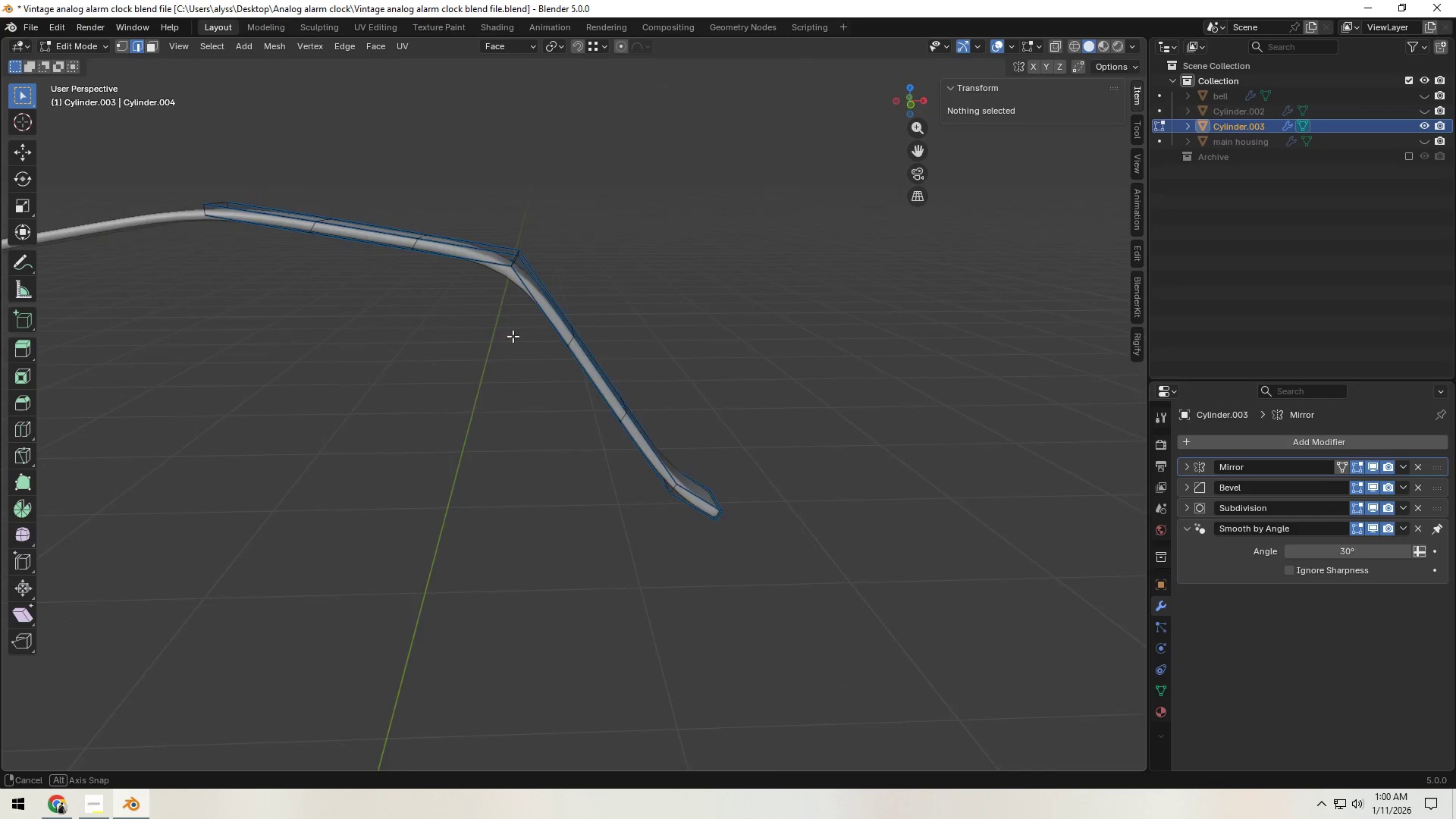 
scroll: coordinate [477, 369], scroll_direction: up, amount: 1.0
 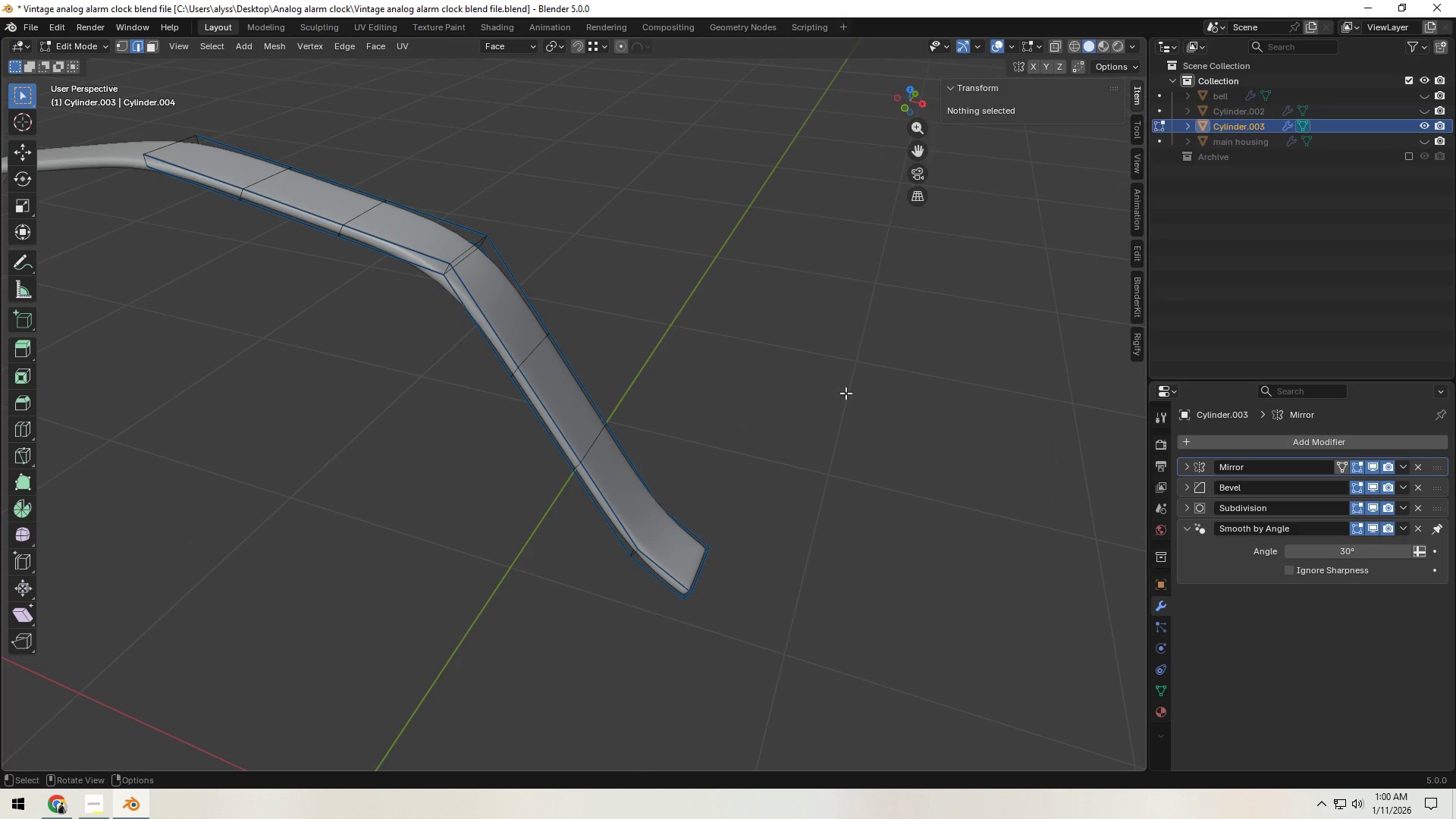 
key(Alt+AltLeft)
 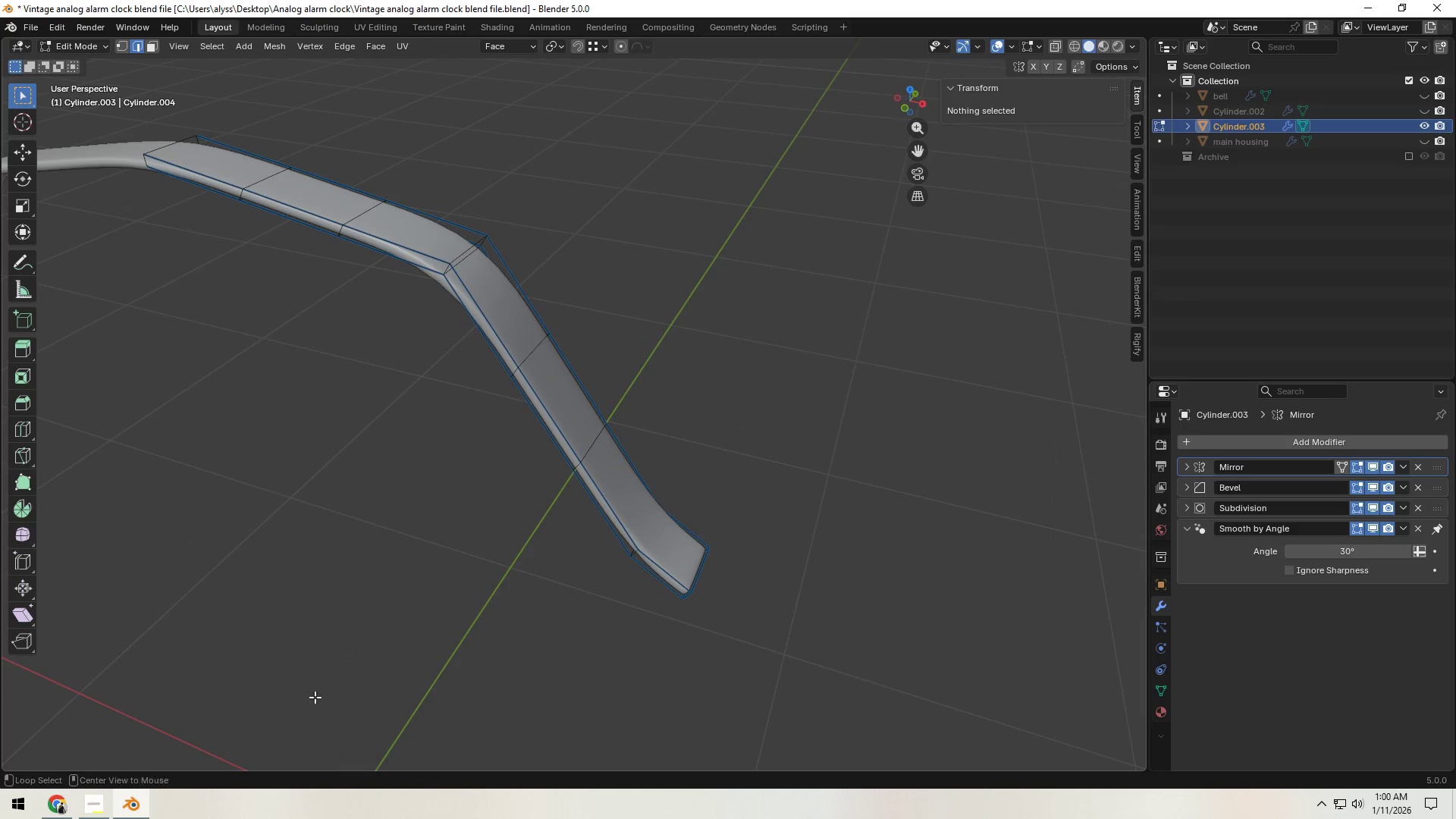 
key(Alt+Tab)
 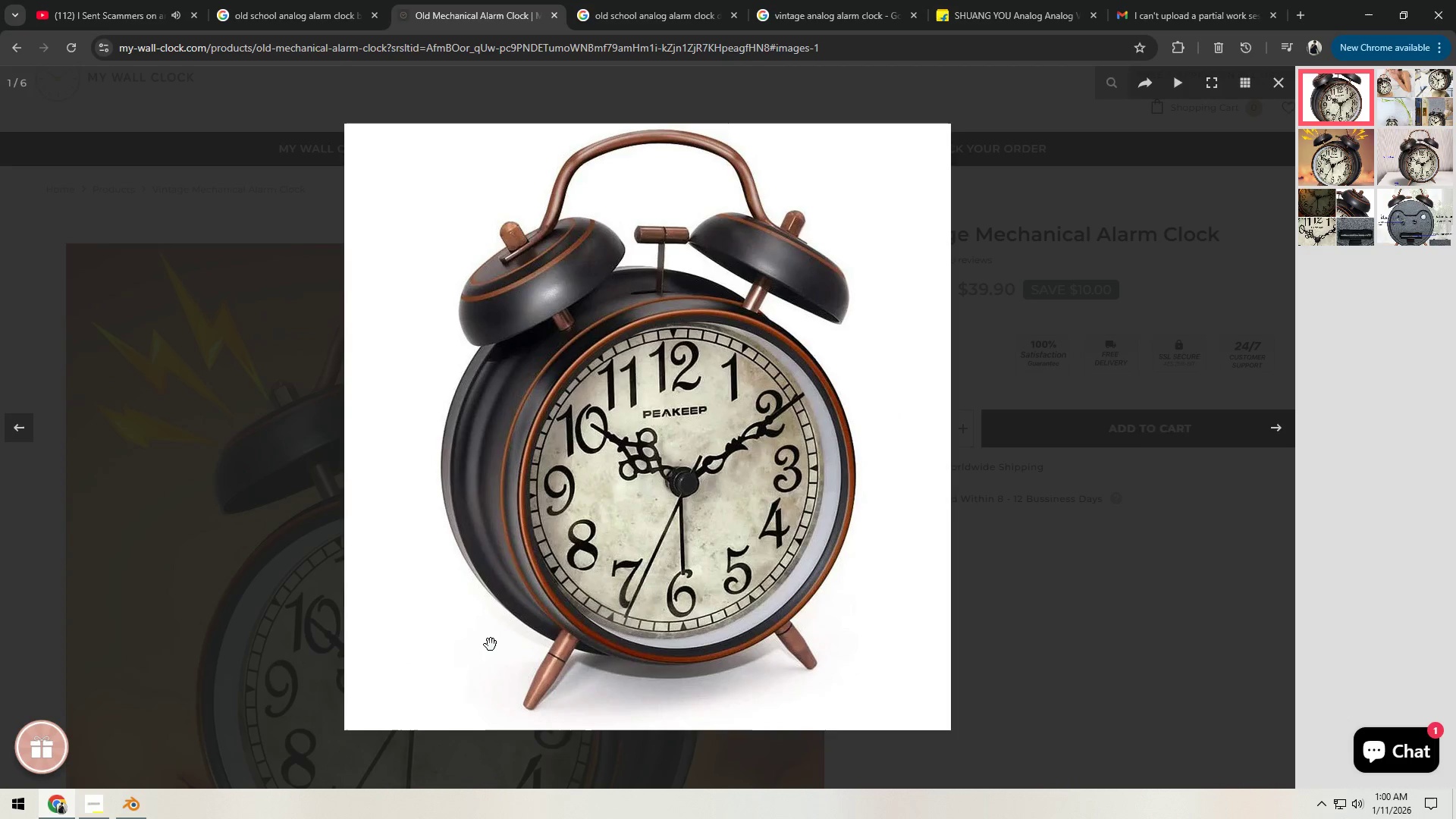 
key(Alt+AltLeft)
 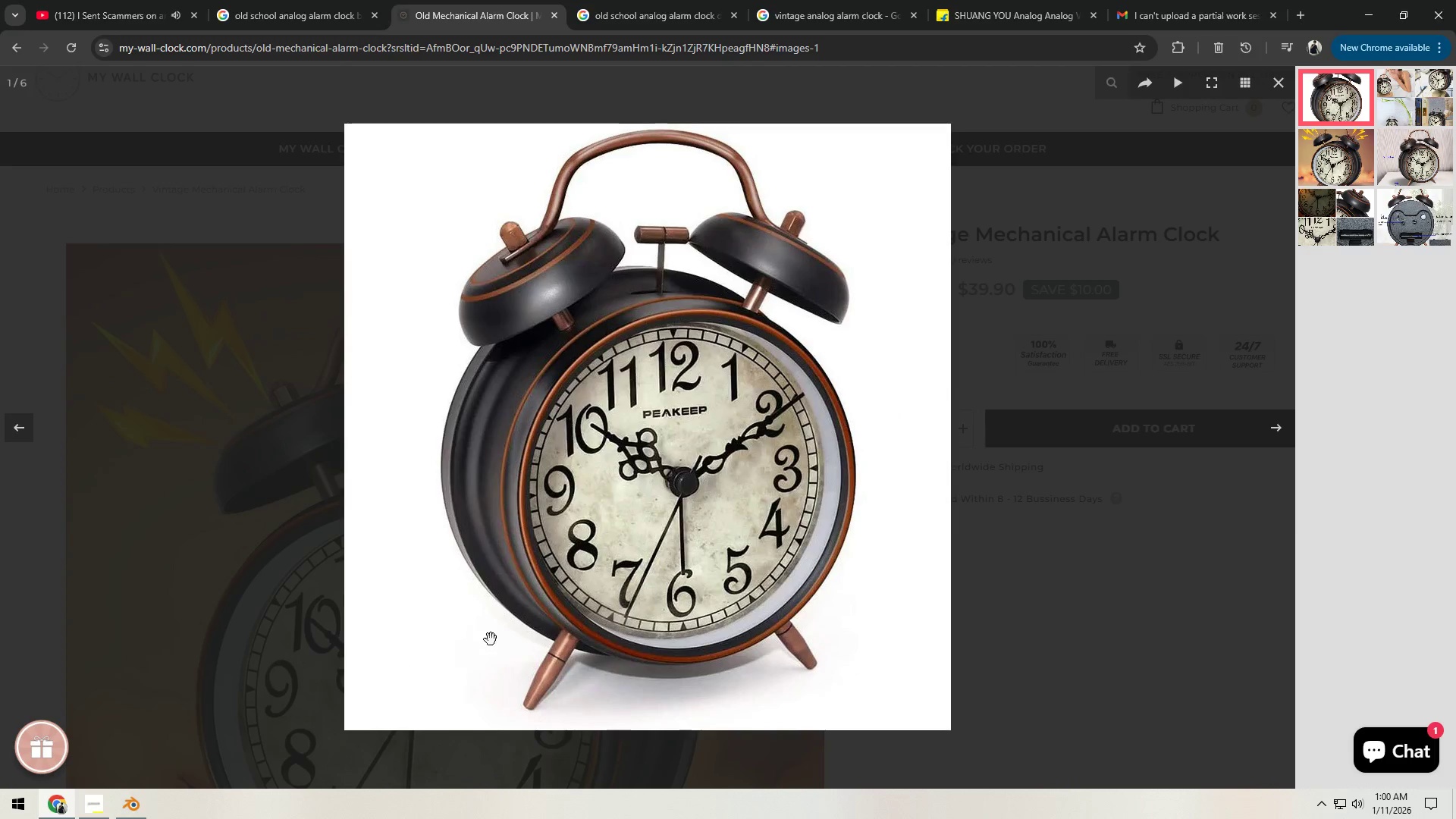 
key(Alt+Tab)
 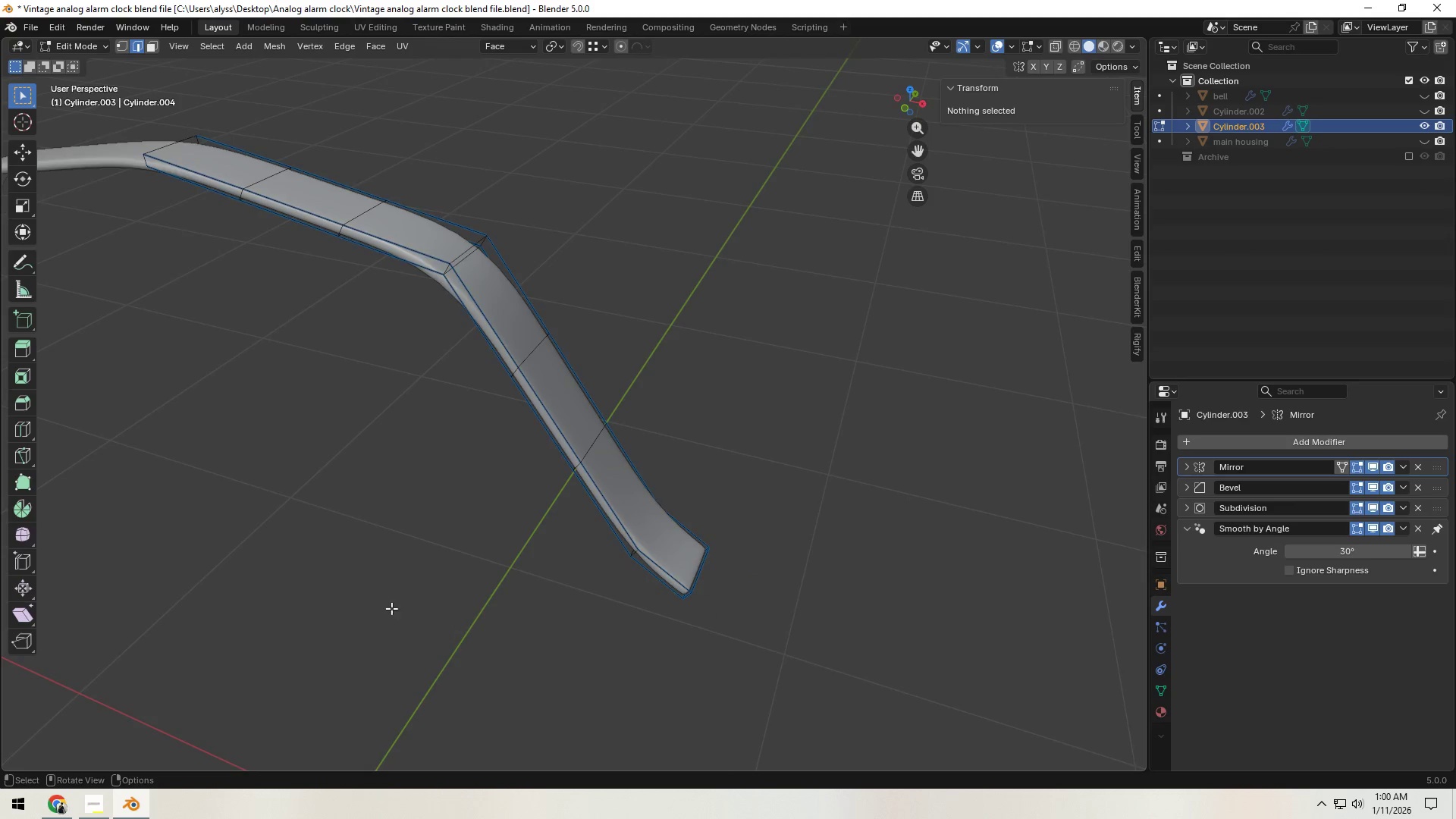 
scroll: coordinate [384, 598], scroll_direction: down, amount: 2.0
 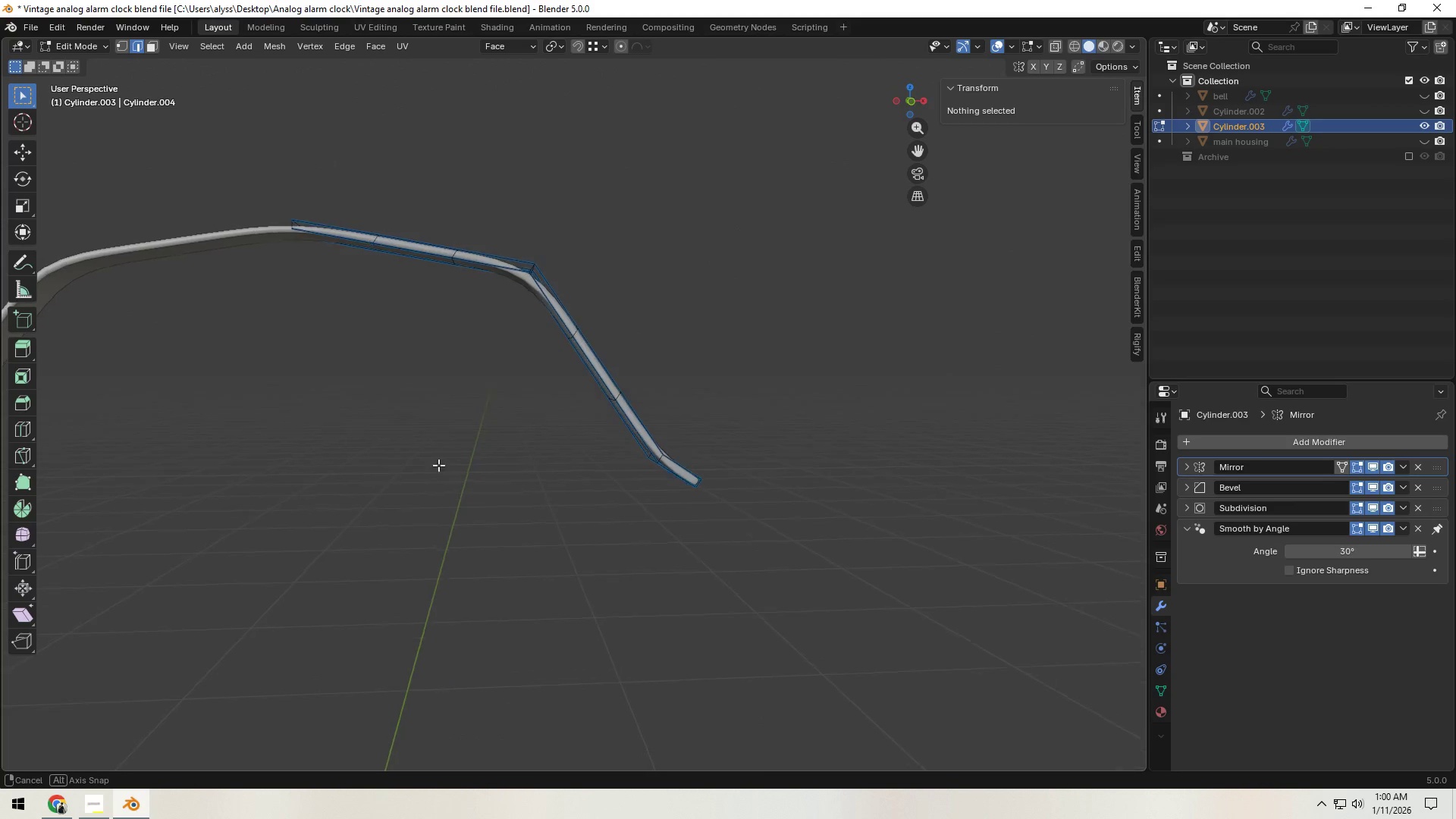 
hold_key(key=ShiftLeft, duration=0.42)
scroll: coordinate [438, 452], scroll_direction: down, amount: 1.0
 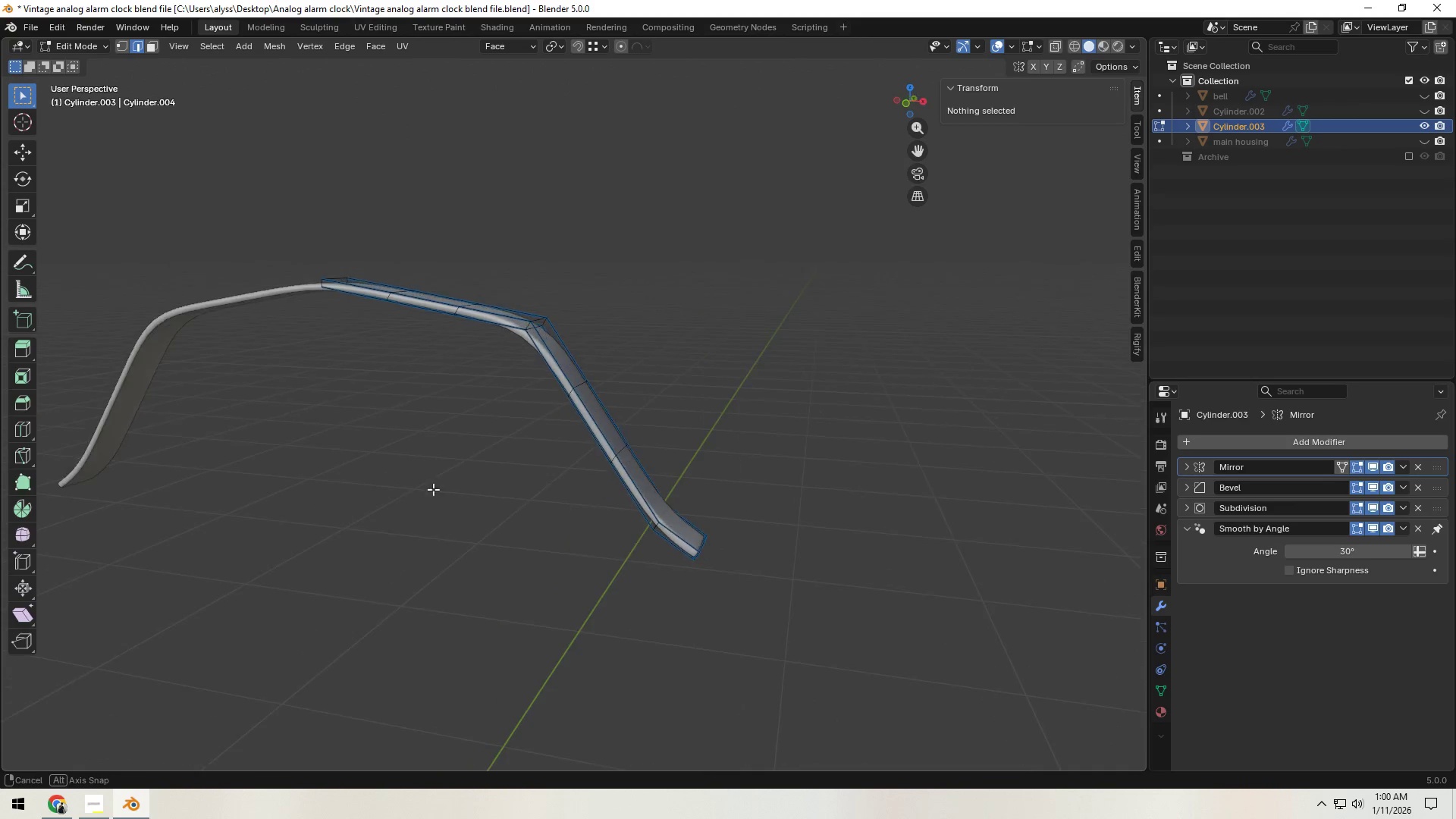 
hold_key(key=ShiftLeft, duration=0.5)
 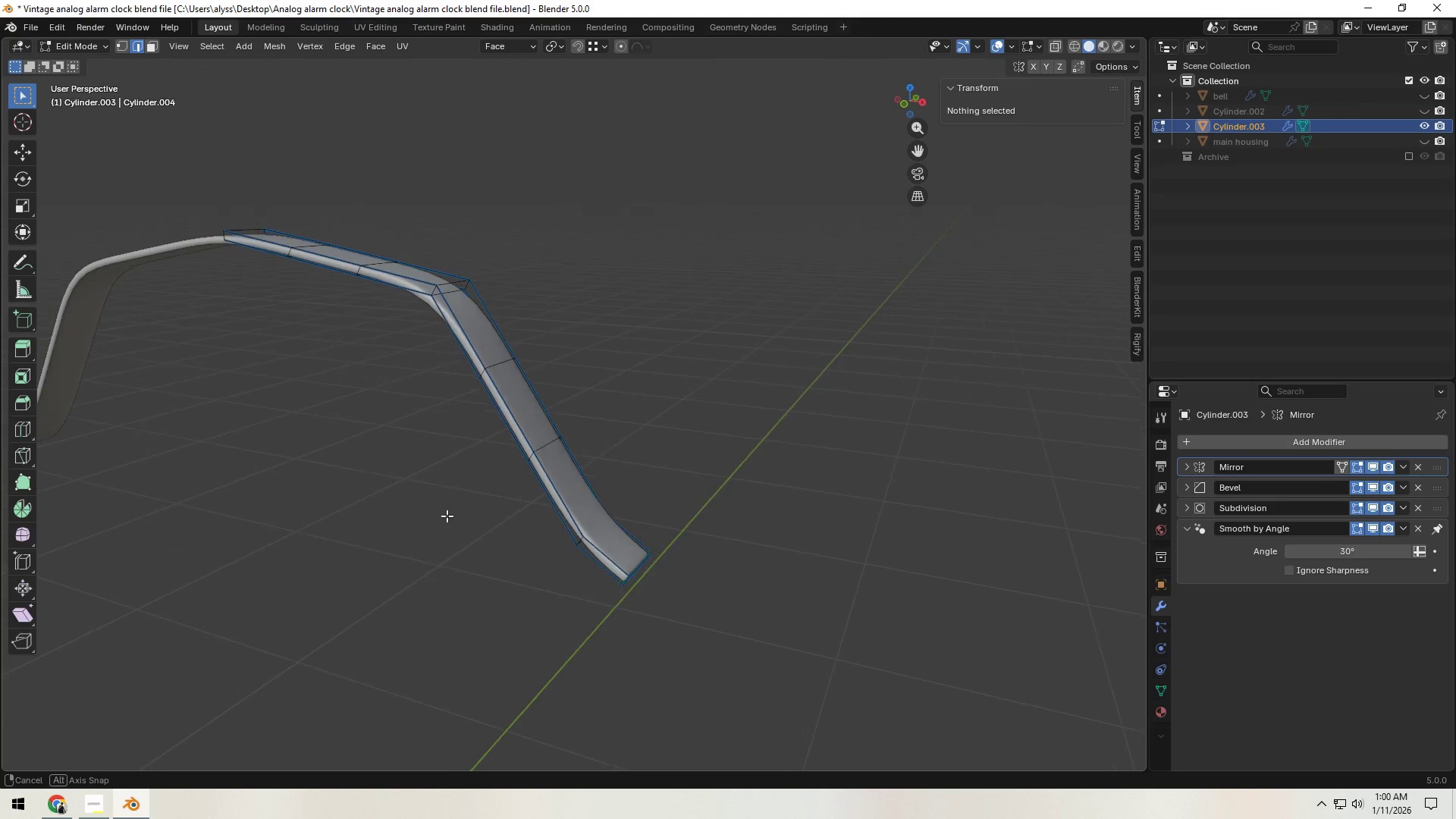 
scroll: coordinate [453, 488], scroll_direction: up, amount: 1.0
 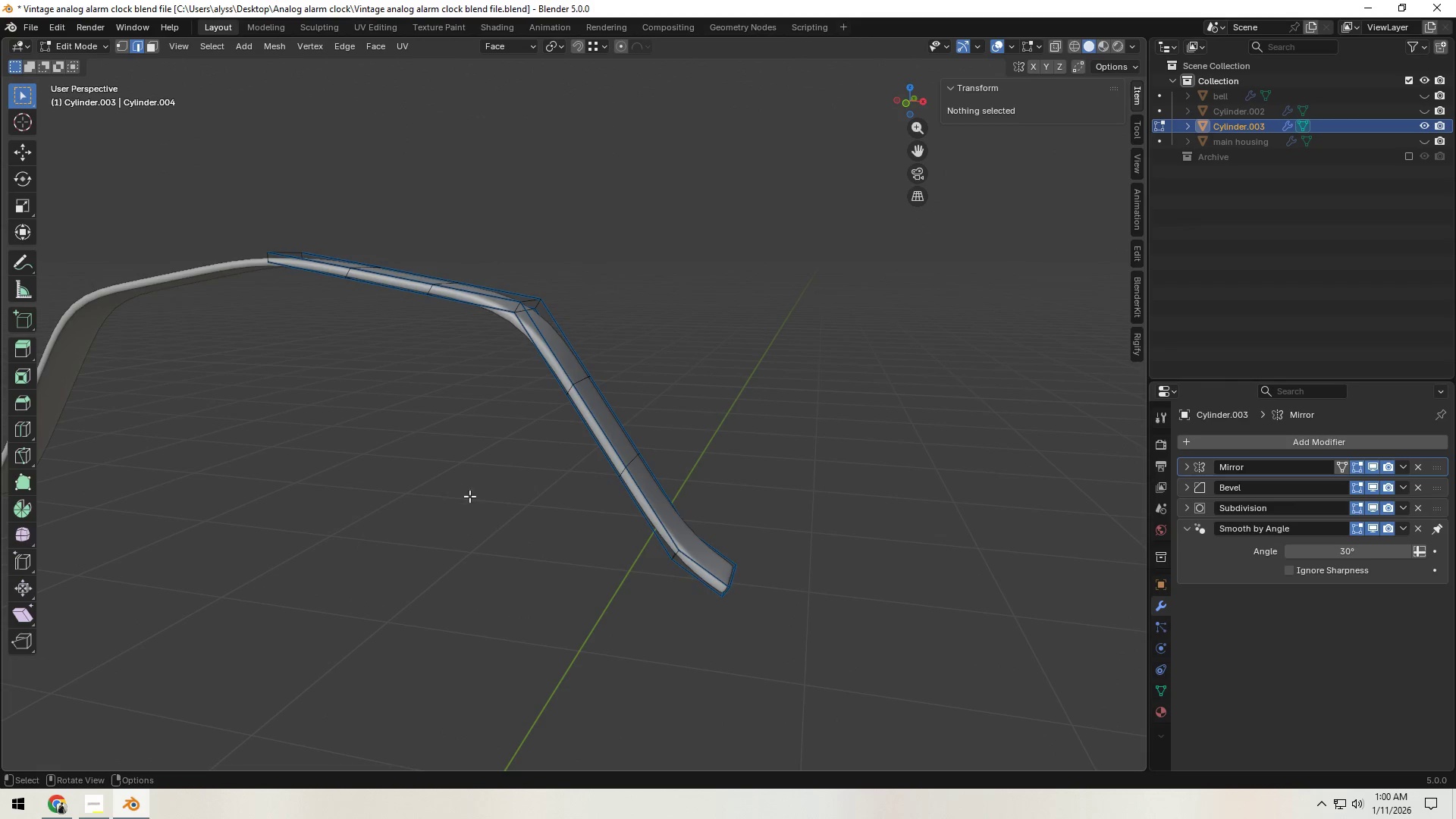 
hold_key(key=ShiftLeft, duration=3.23)
scroll: coordinate [486, 511], scroll_direction: up, amount: 1.0
 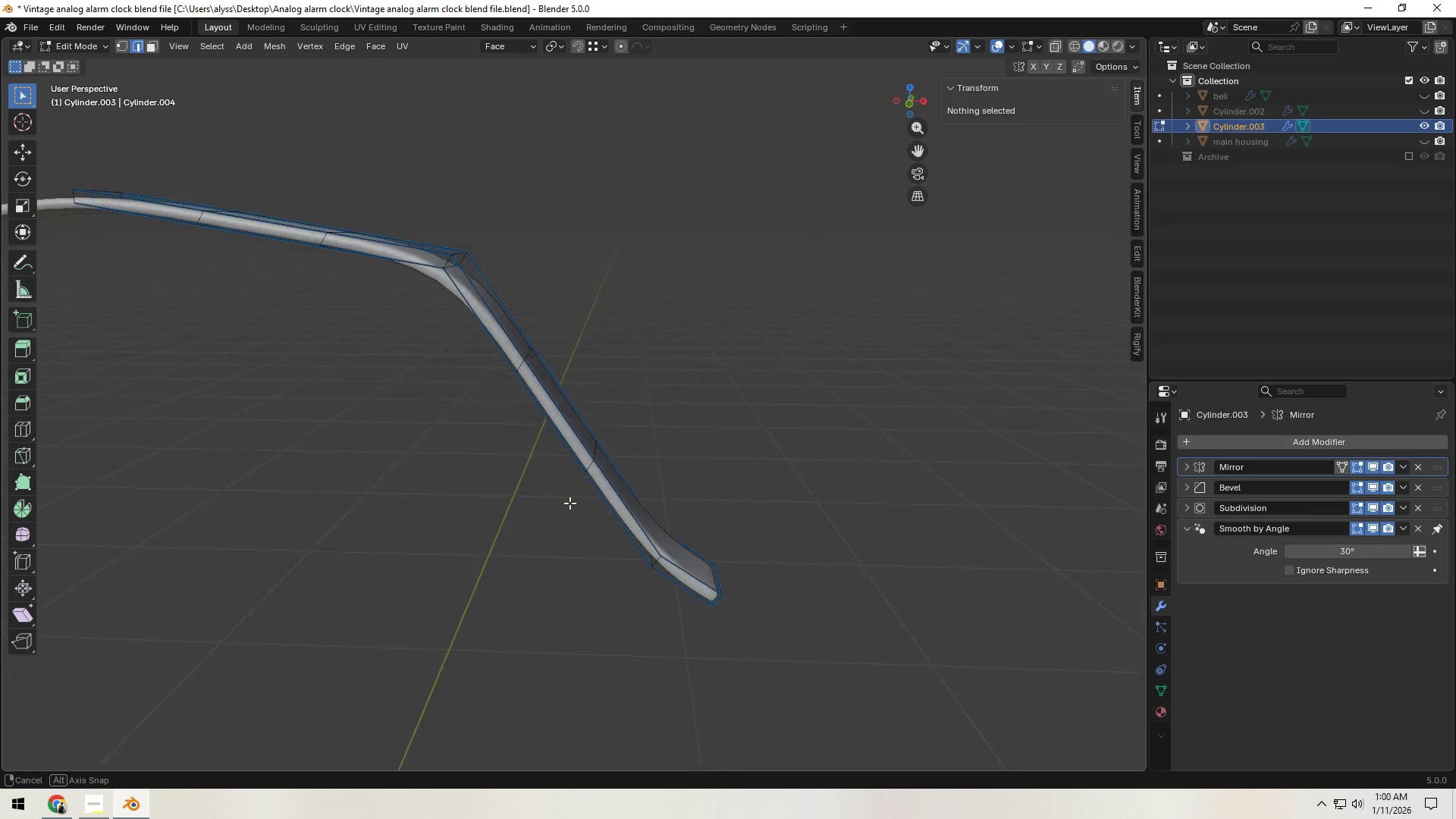 
hold_key(key=ShiftLeft, duration=0.62)
 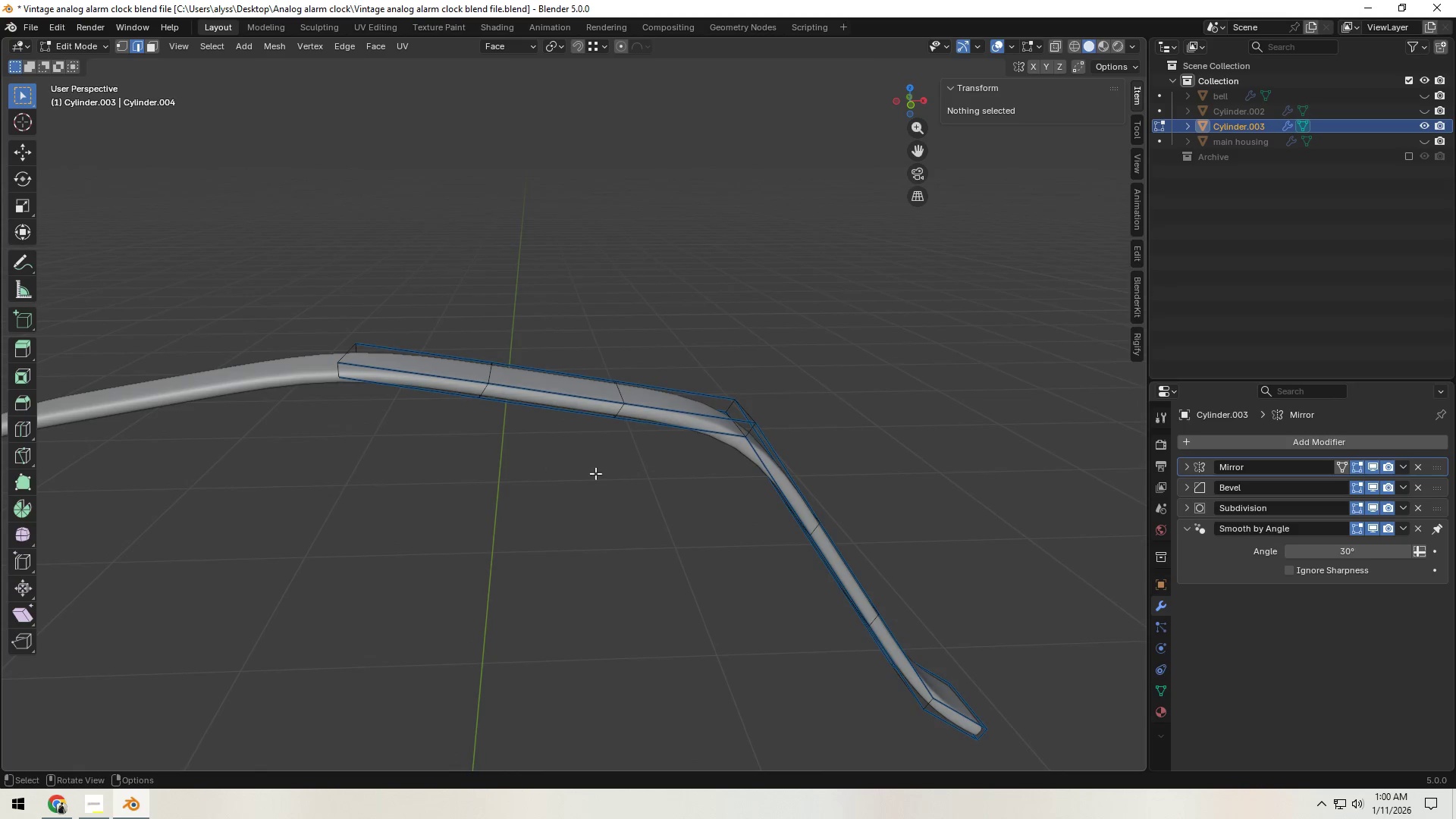 
hold_key(key=AltLeft, duration=0.66)
left_click([623, 410])
 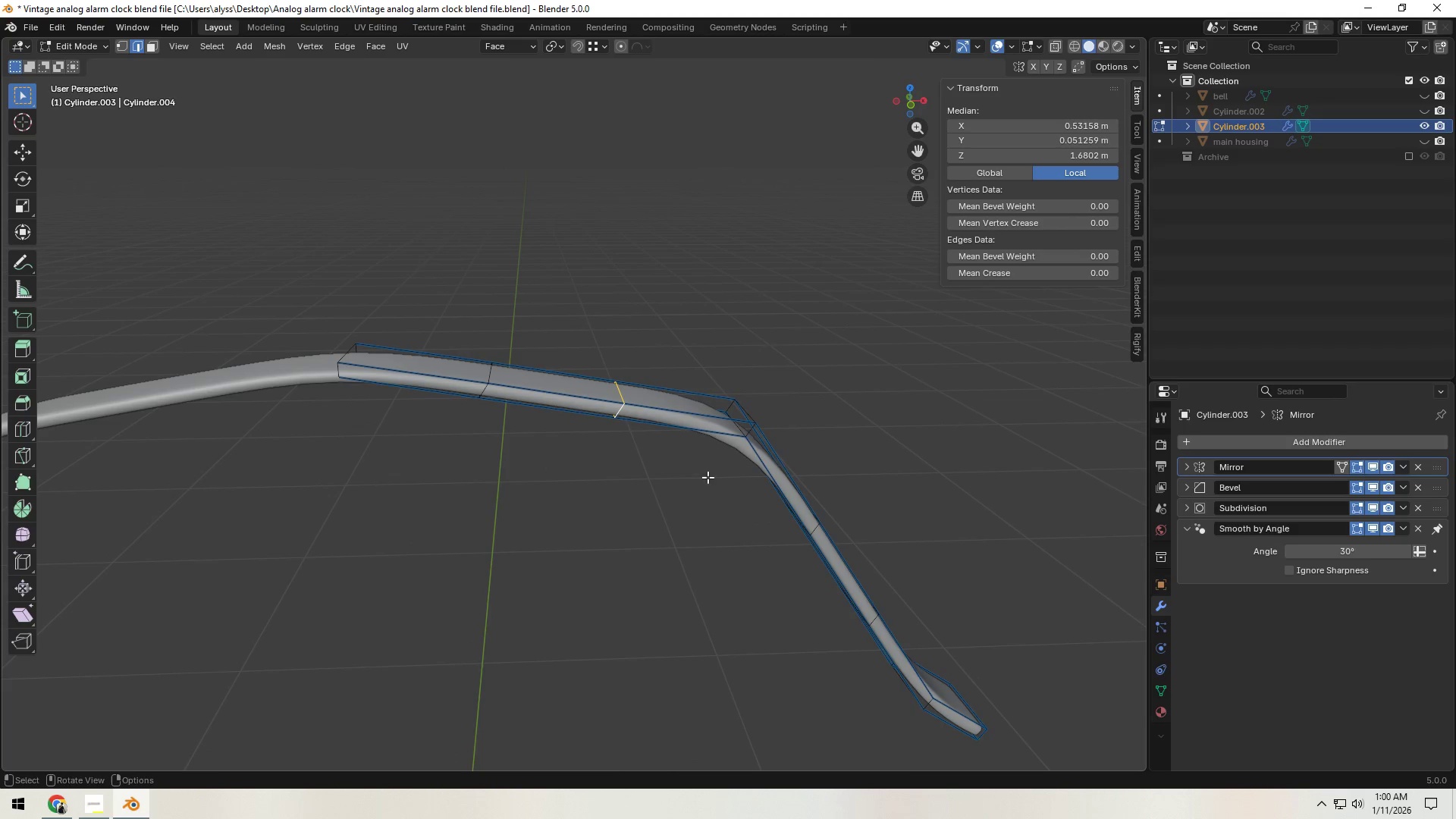 
type(gz)
 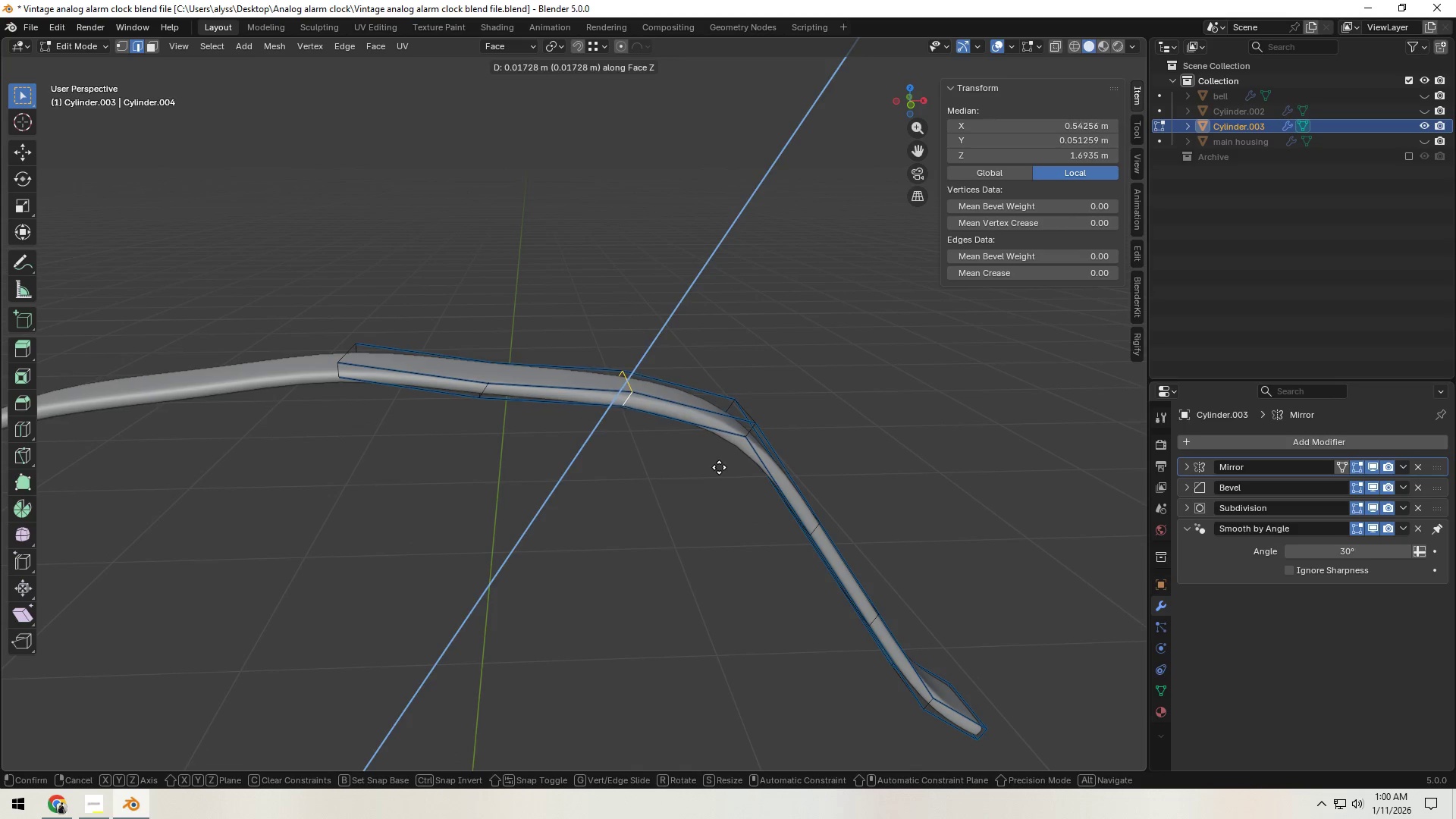 
left_click([719, 467])
 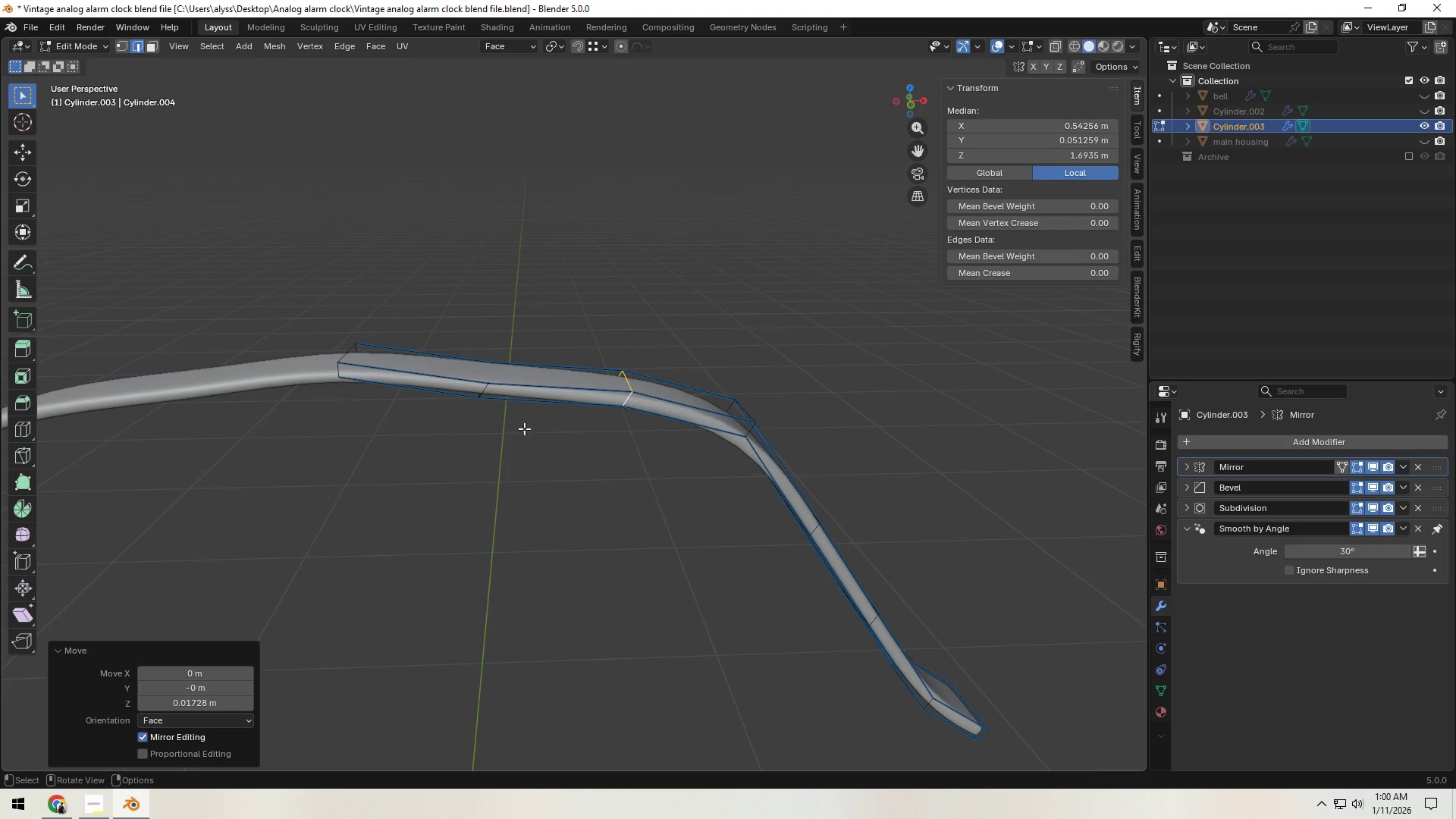 
hold_key(key=AltLeft, duration=0.52)
left_click([479, 397])
 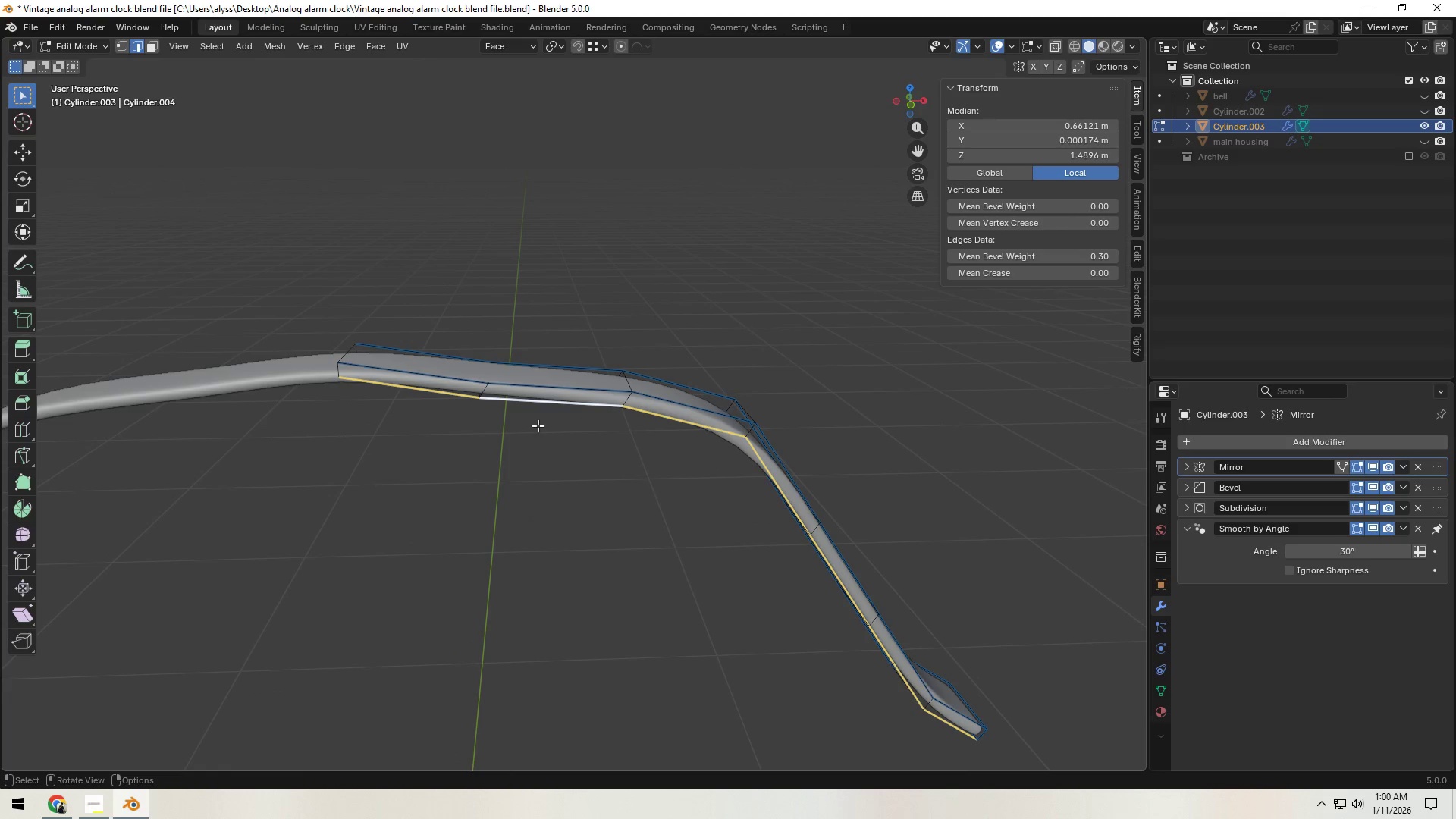 
hold_key(key=AltLeft, duration=0.58)
left_click([480, 391])
 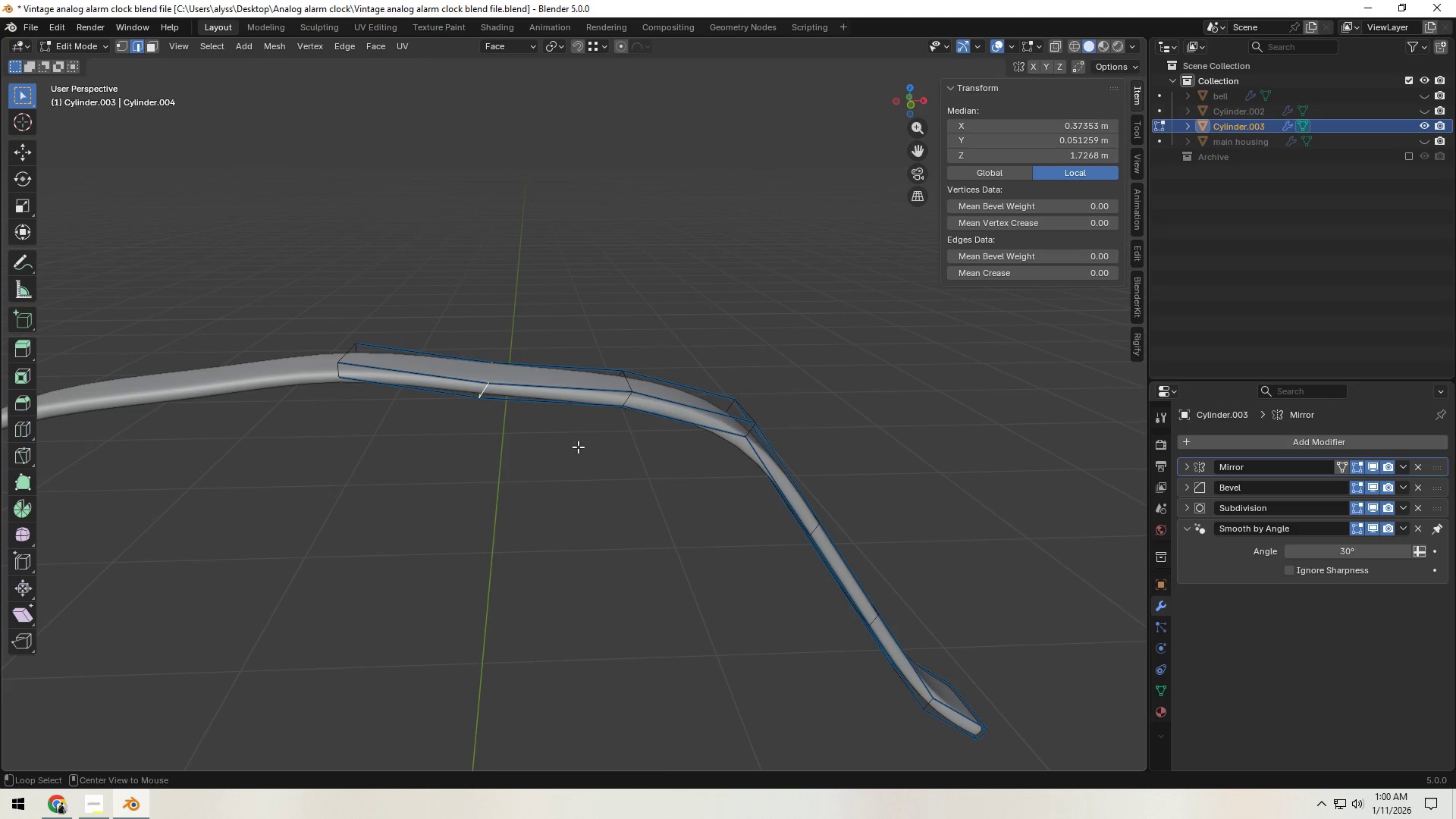 
type(gz)
 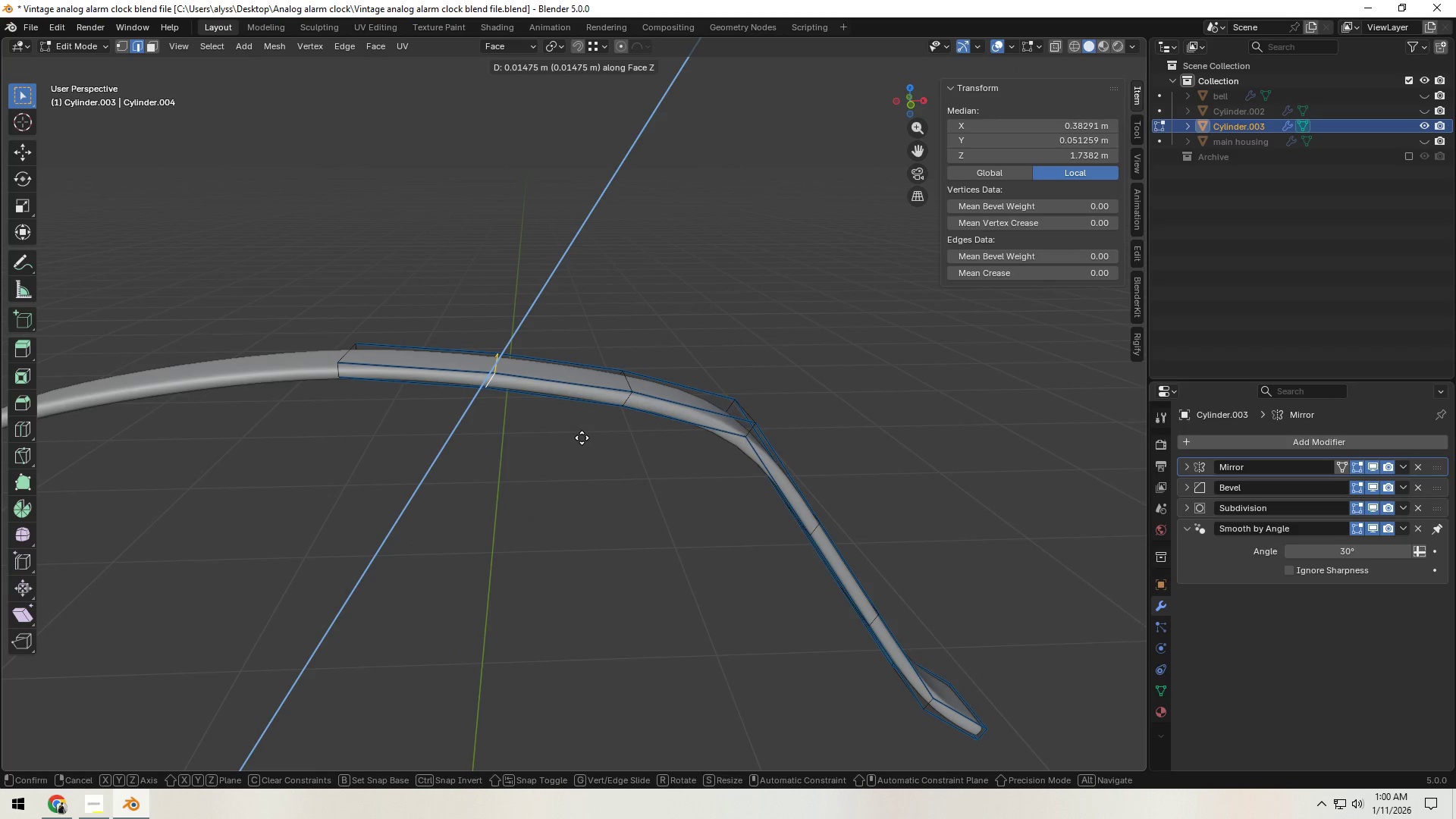 
left_click([582, 438])
 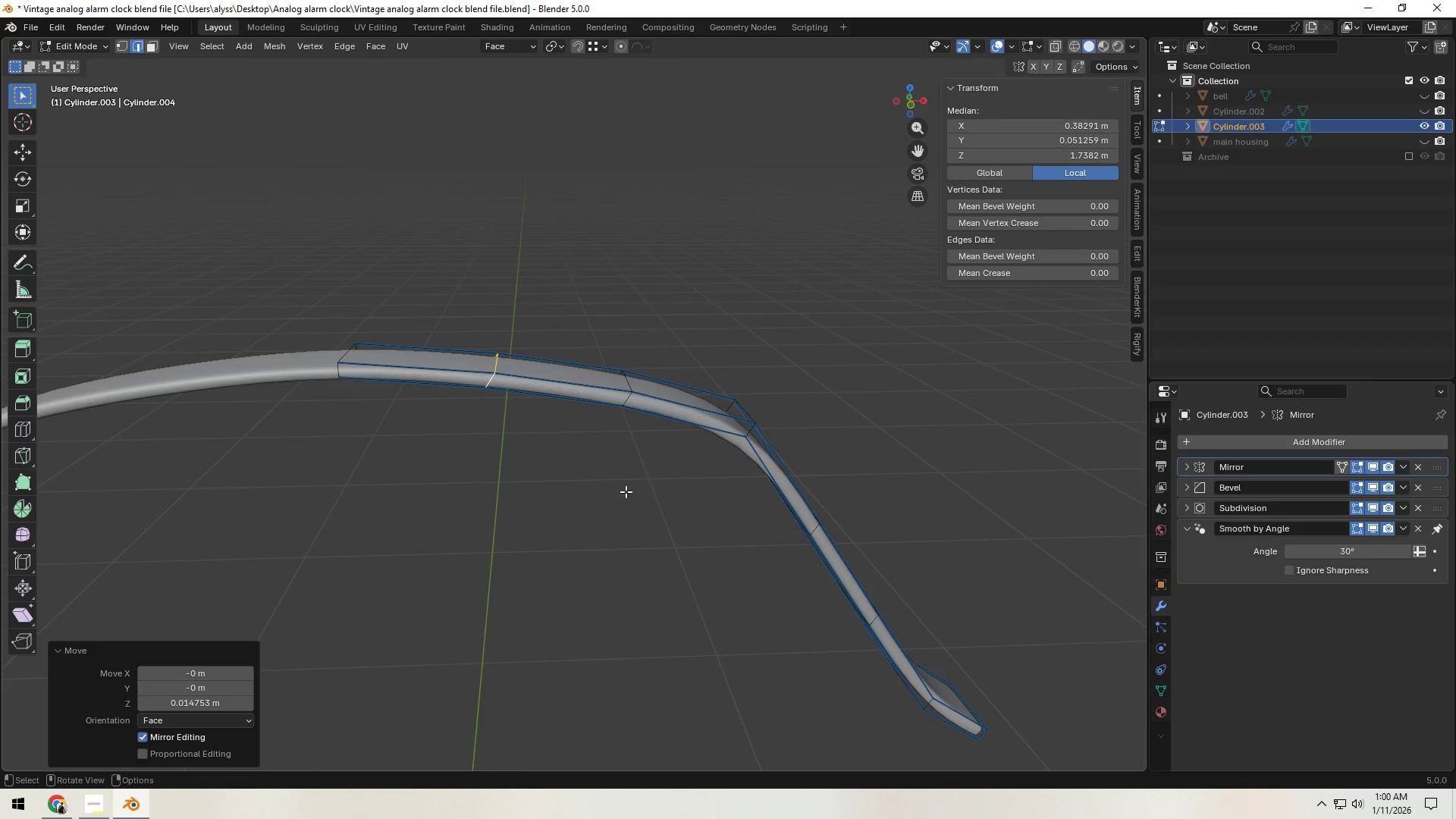 
scroll: coordinate [648, 540], scroll_direction: down, amount: 5.0
 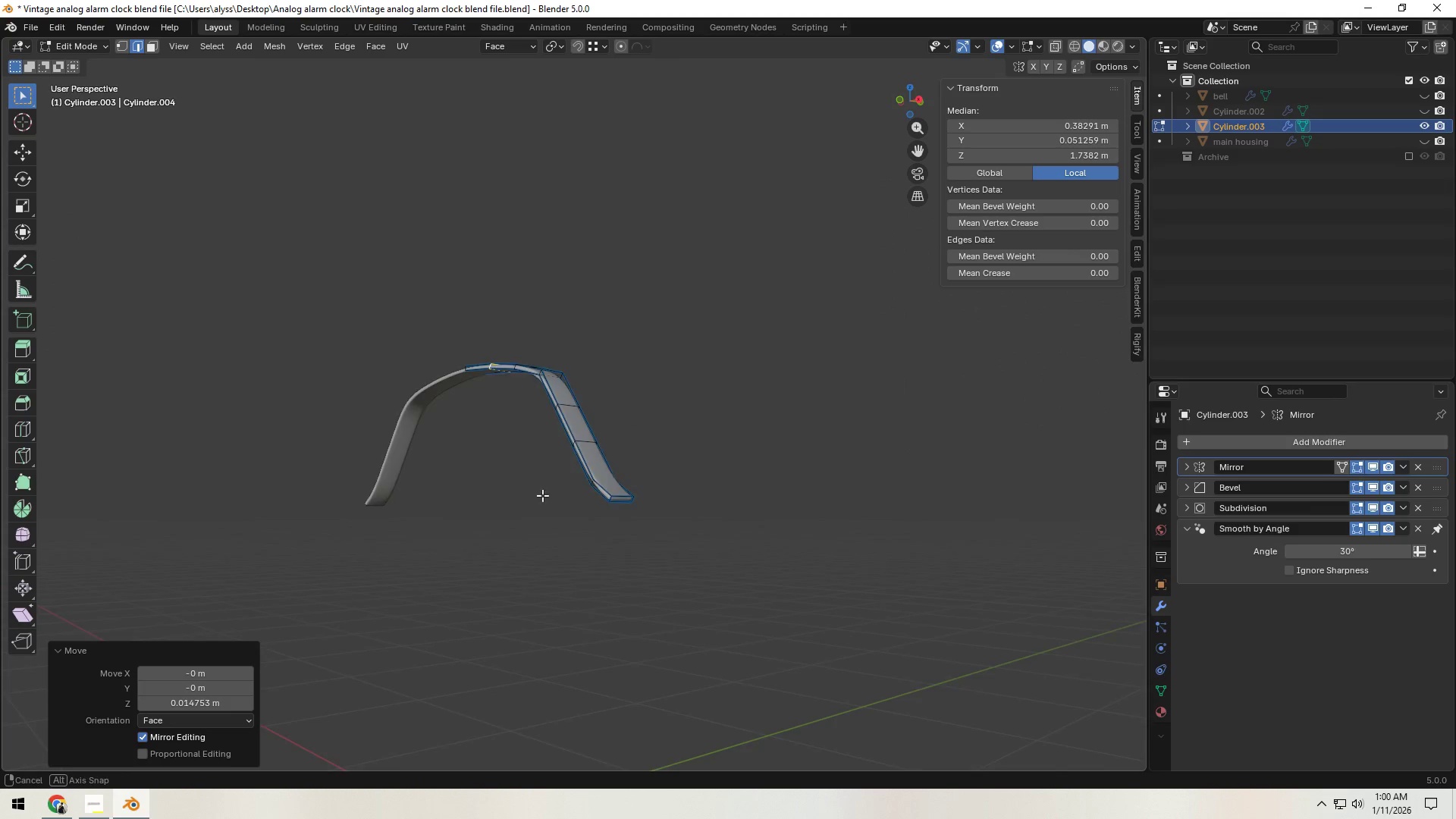 
scroll: coordinate [544, 501], scroll_direction: up, amount: 3.0
 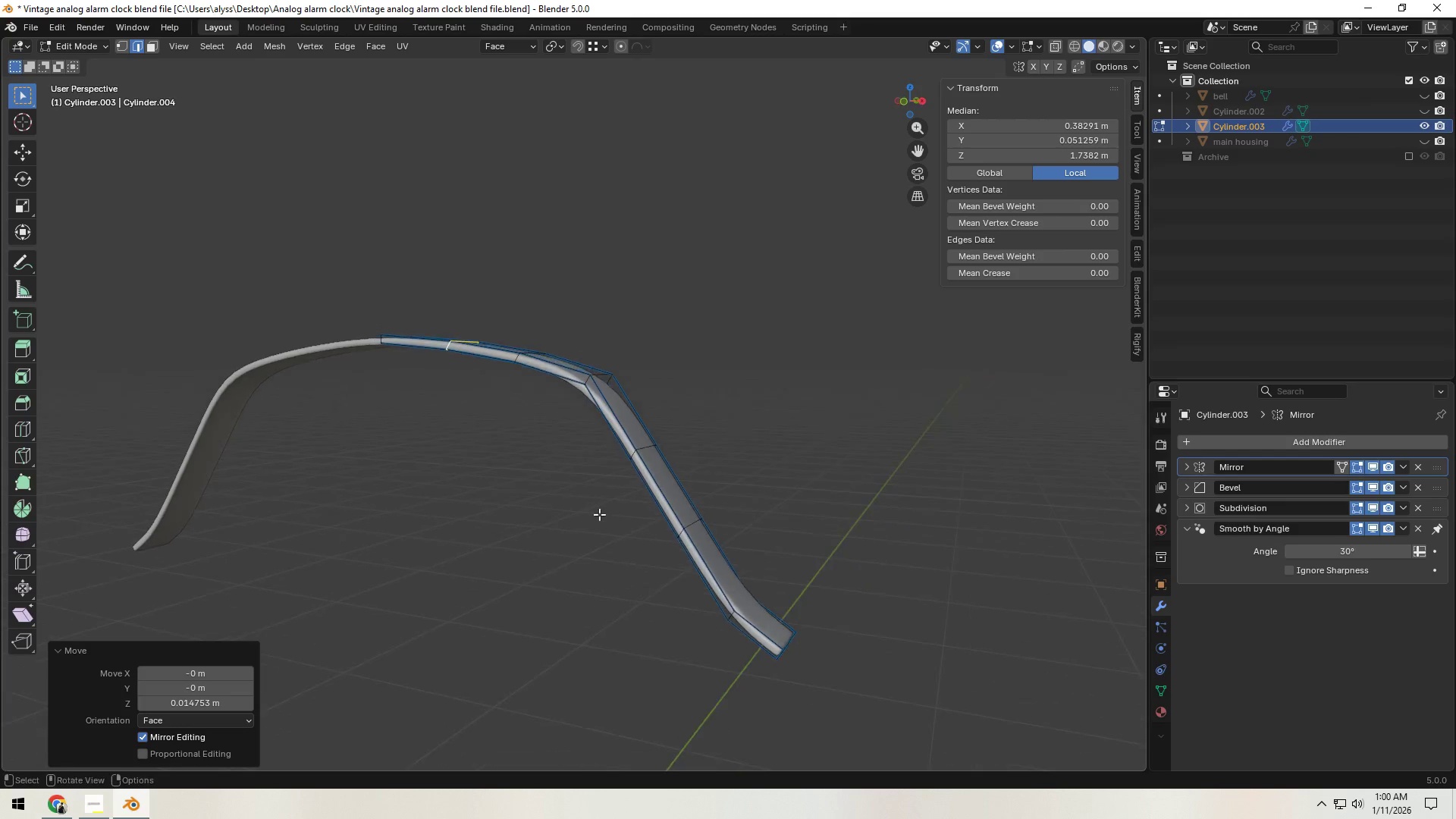 
hold_key(key=AltLeft, duration=0.88)
left_click([585, 381])
 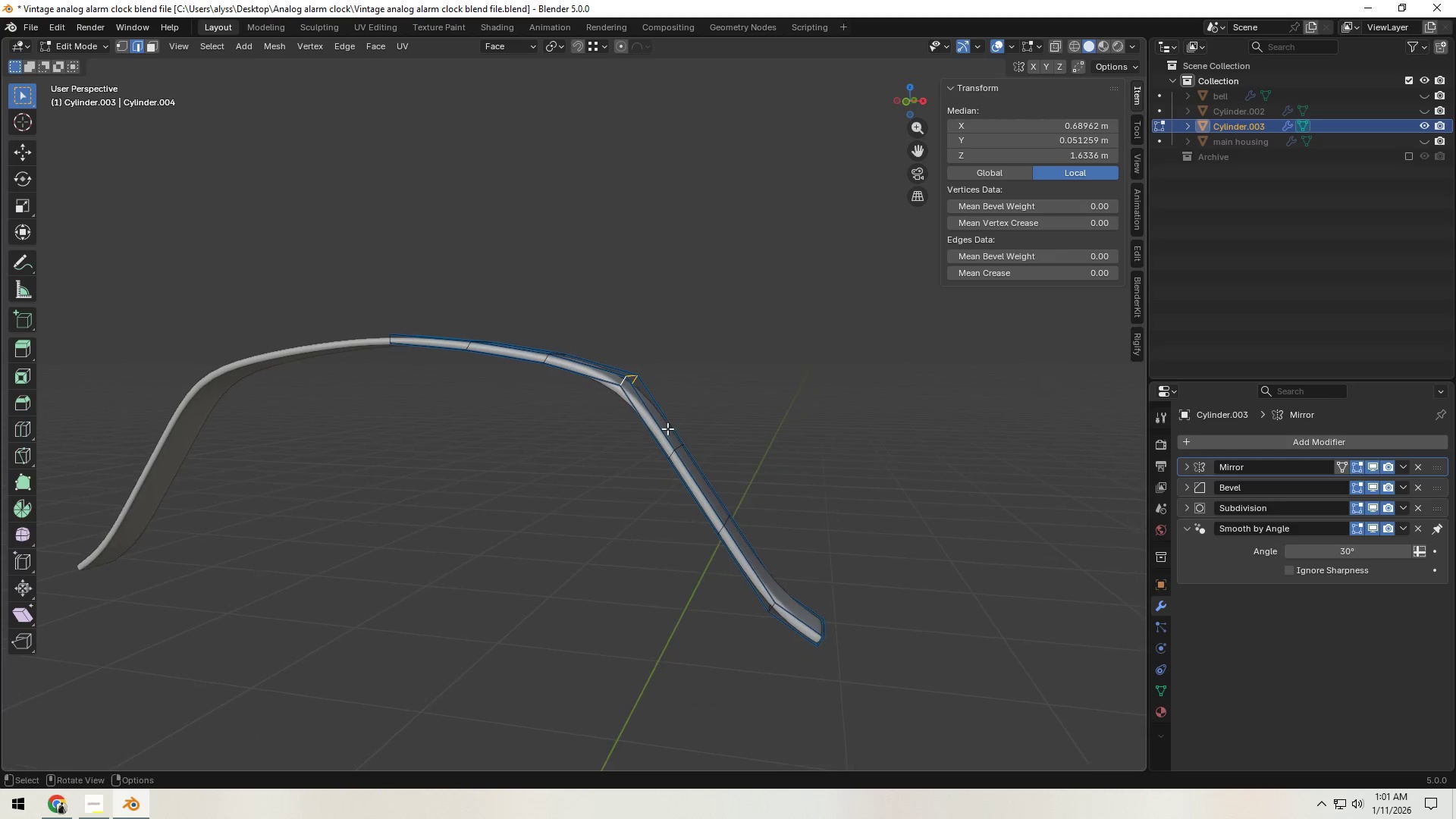 
type(gz)
 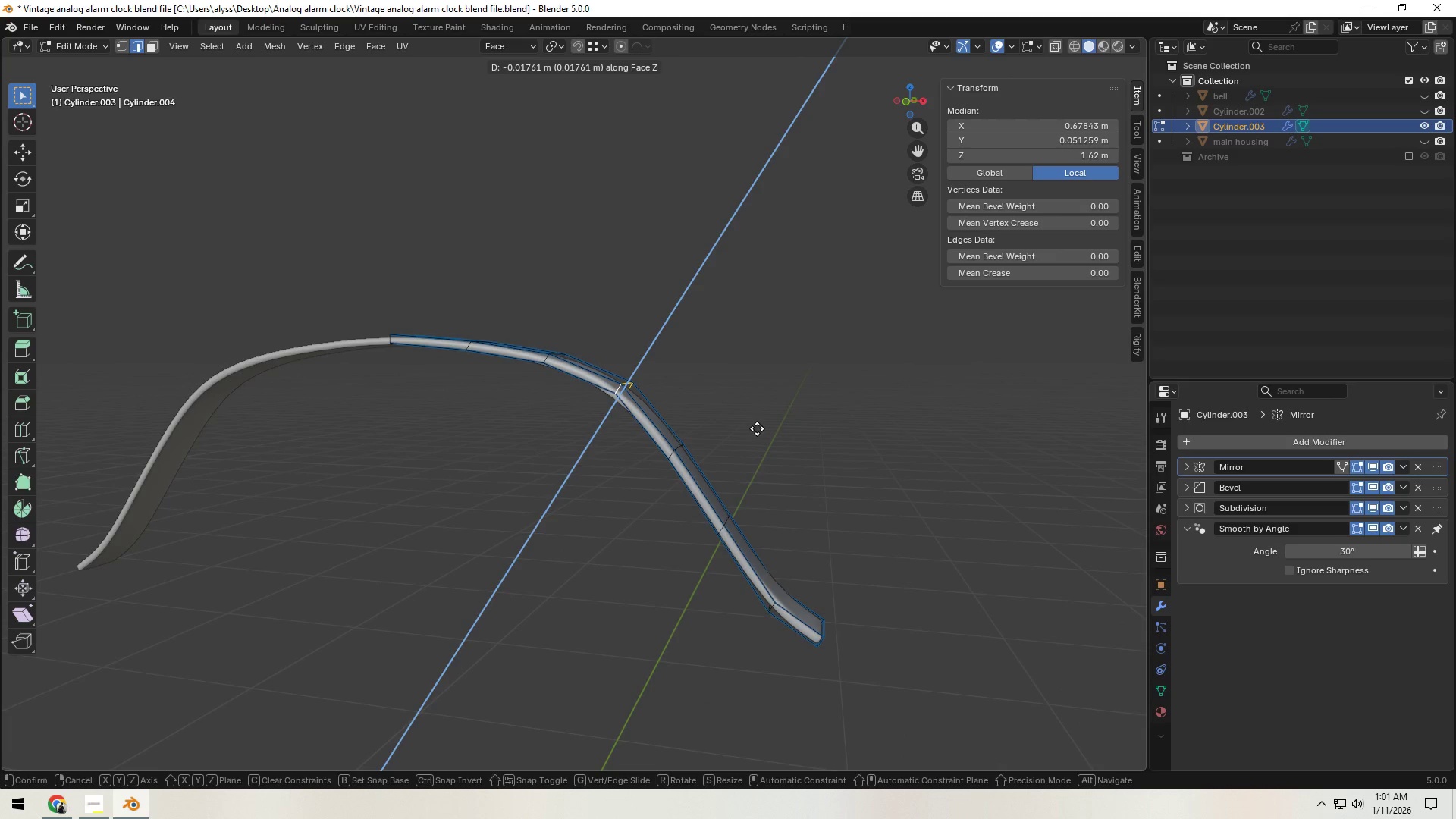 
double_click([757, 428])
 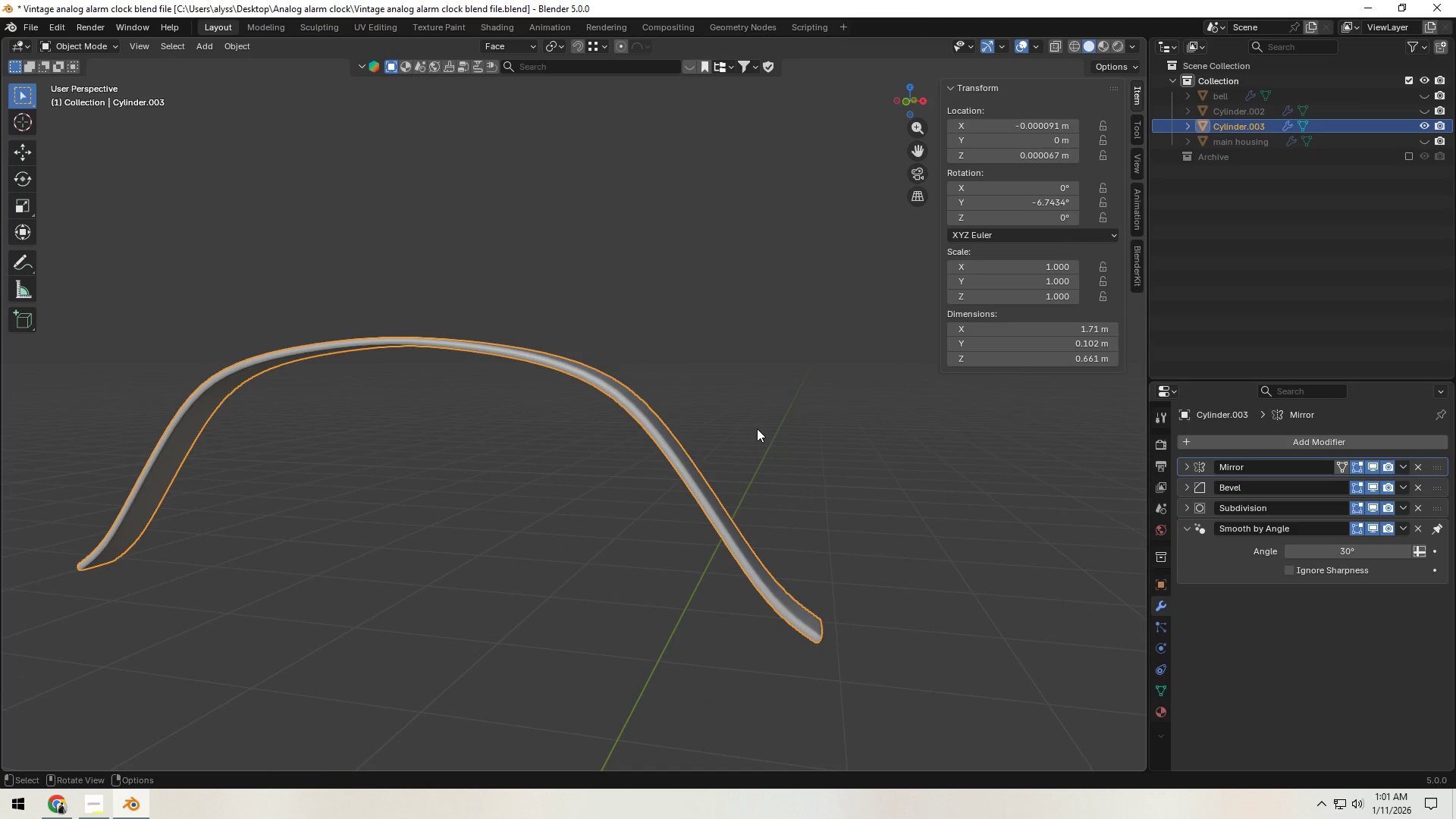 
key(Tab)
 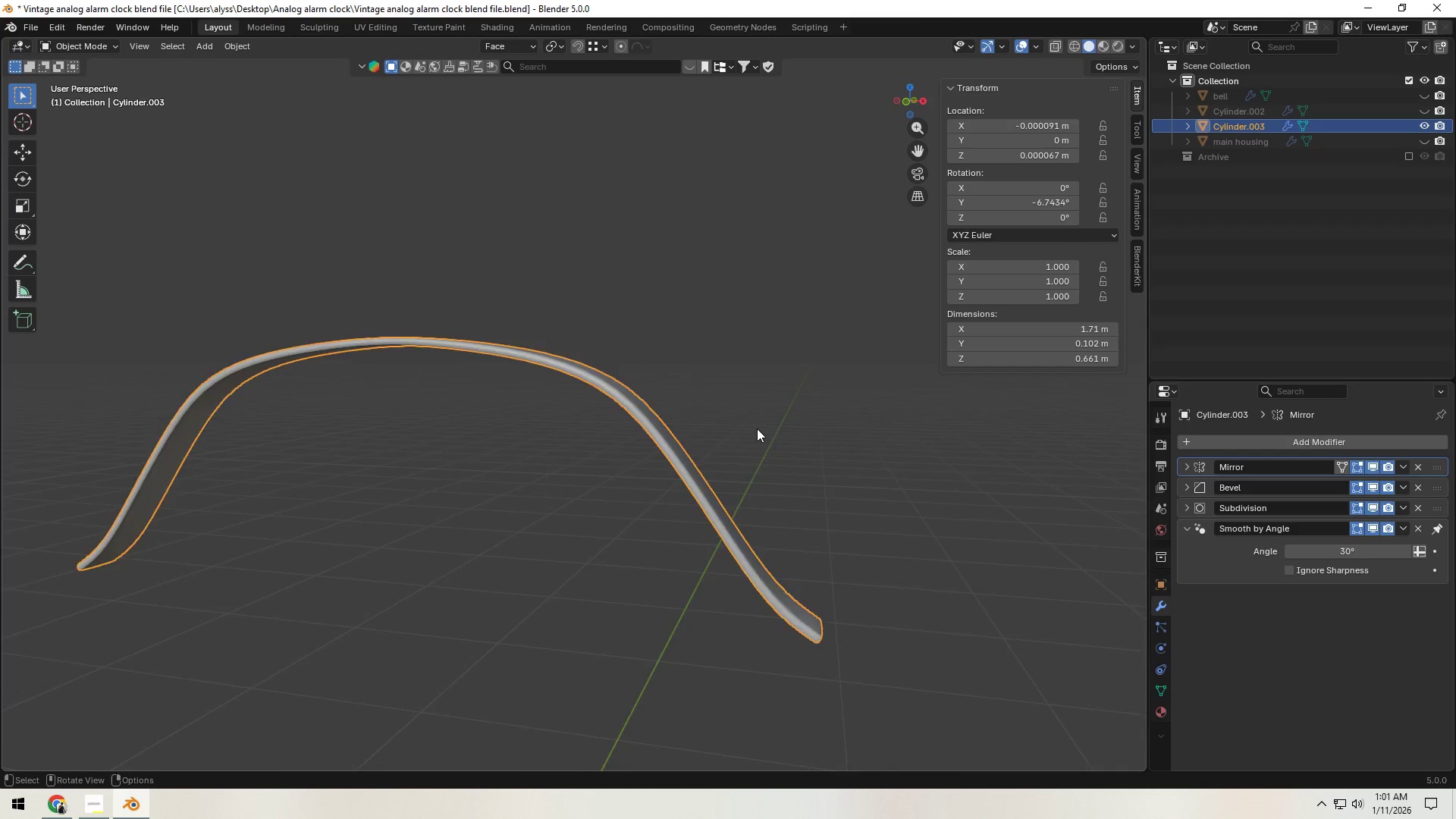 
scroll: coordinate [757, 431], scroll_direction: down, amount: 3.0
 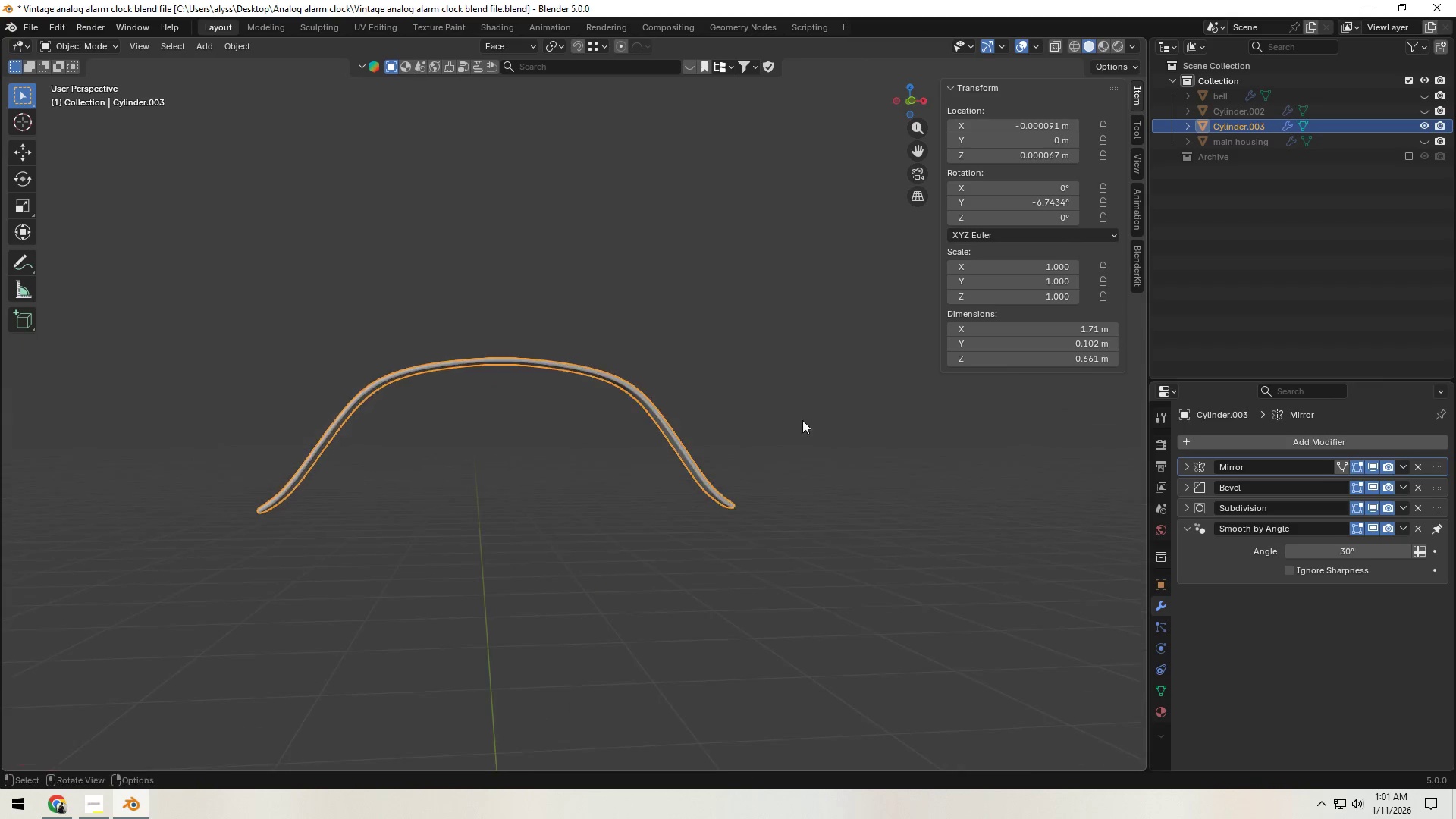 
left_click([803, 420])
 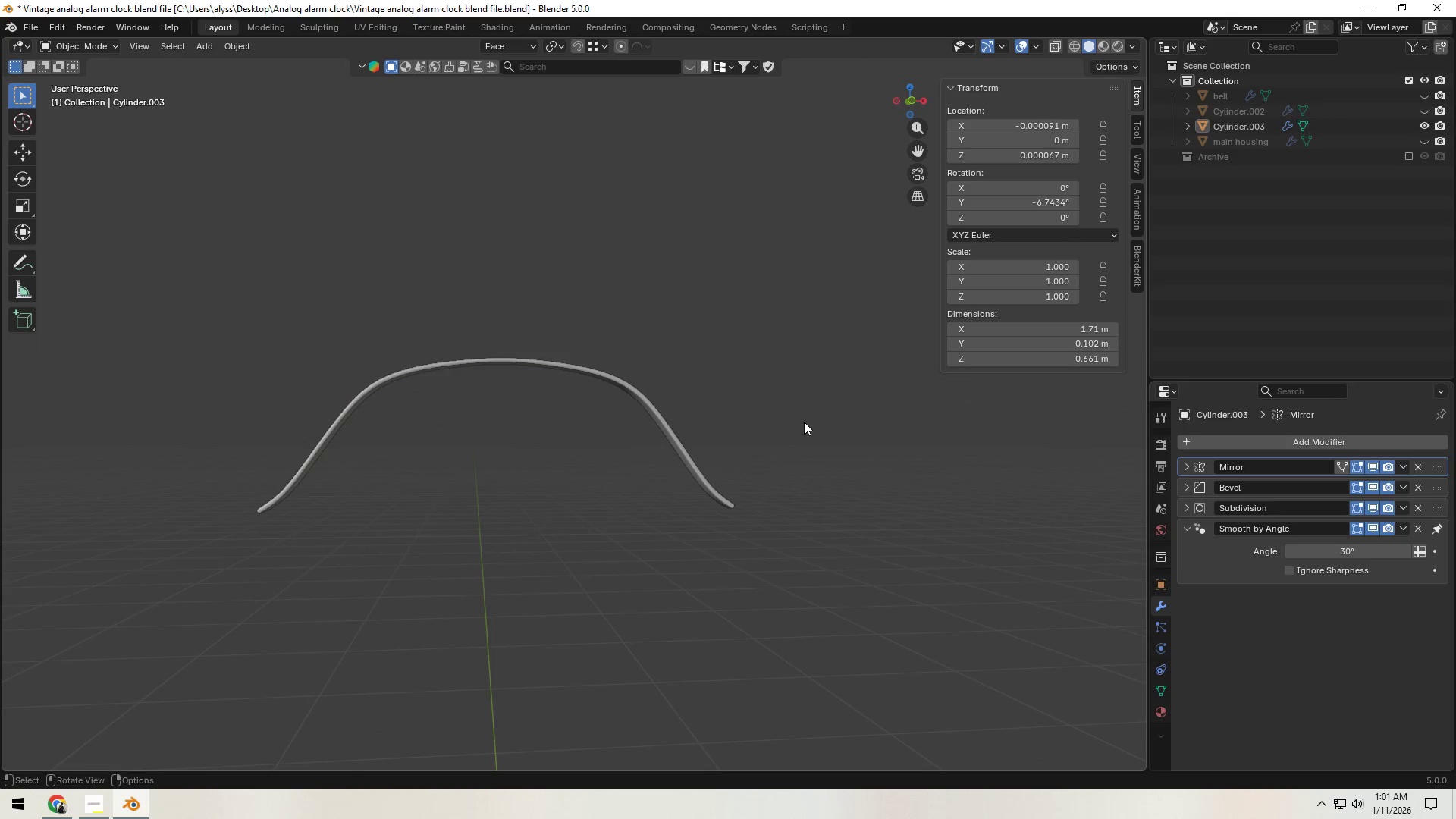 
scroll: coordinate [804, 427], scroll_direction: down, amount: 3.0
 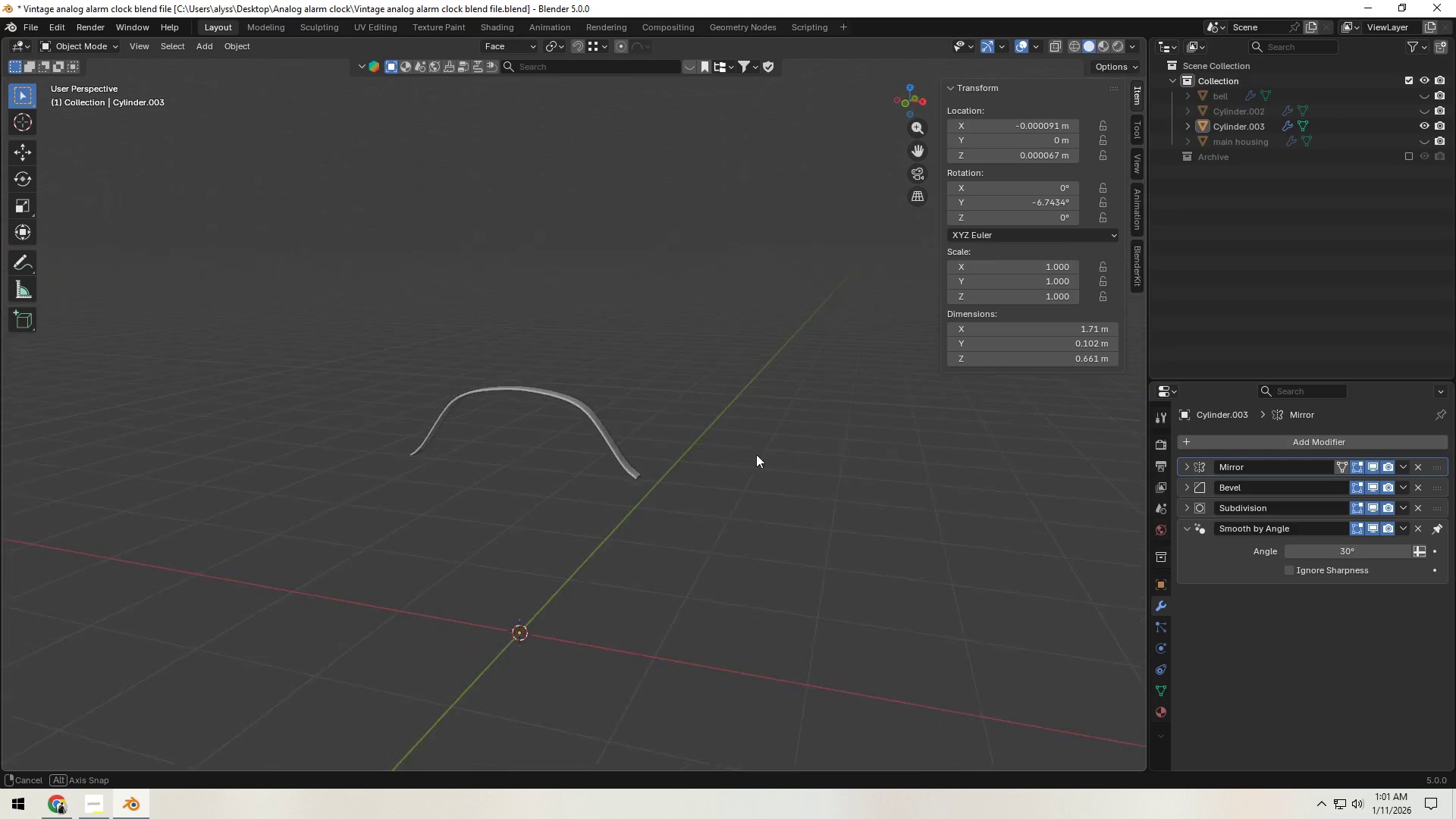 
key(Tab)
 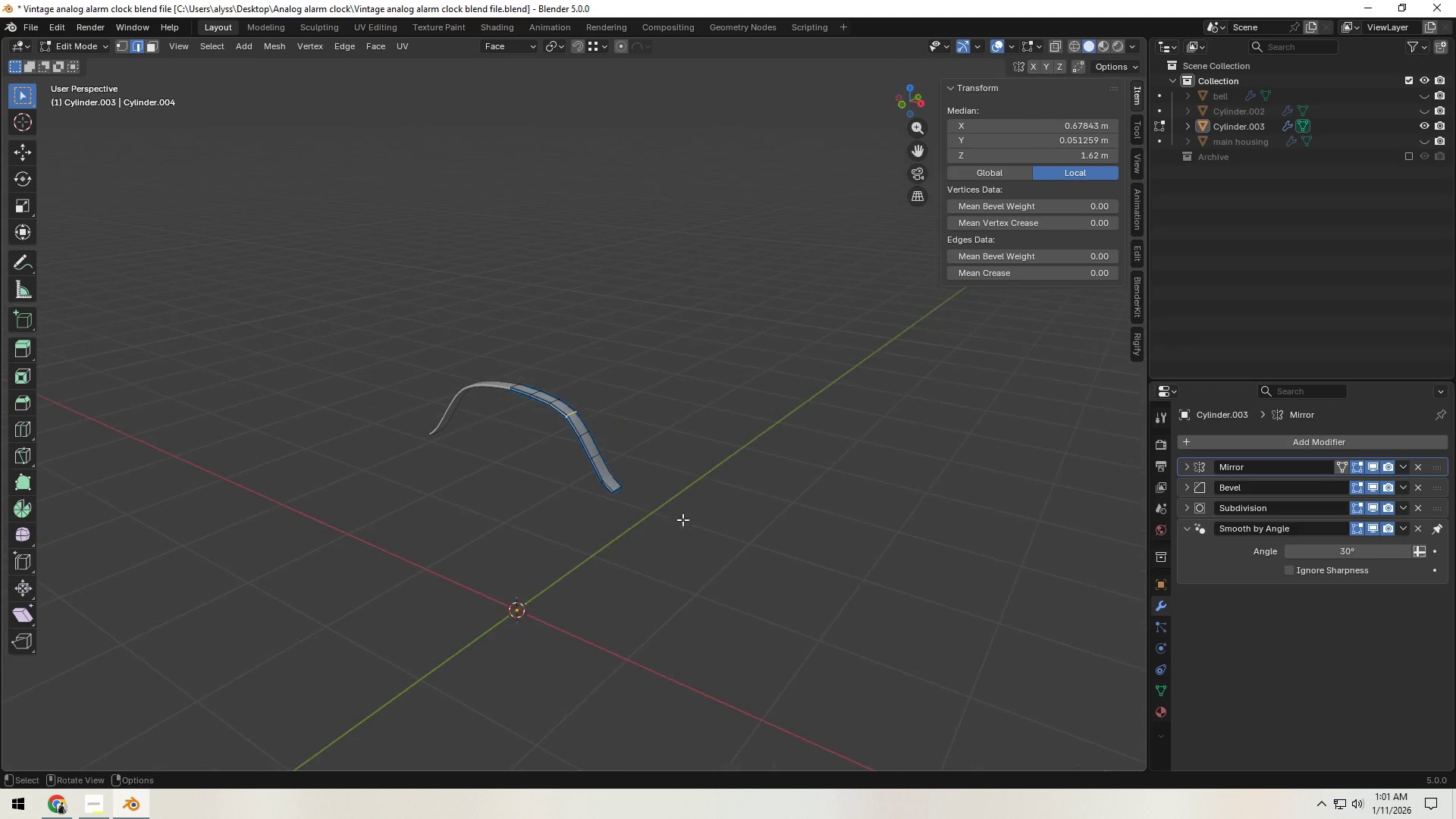 
hold_key(key=ShiftLeft, duration=0.64)
 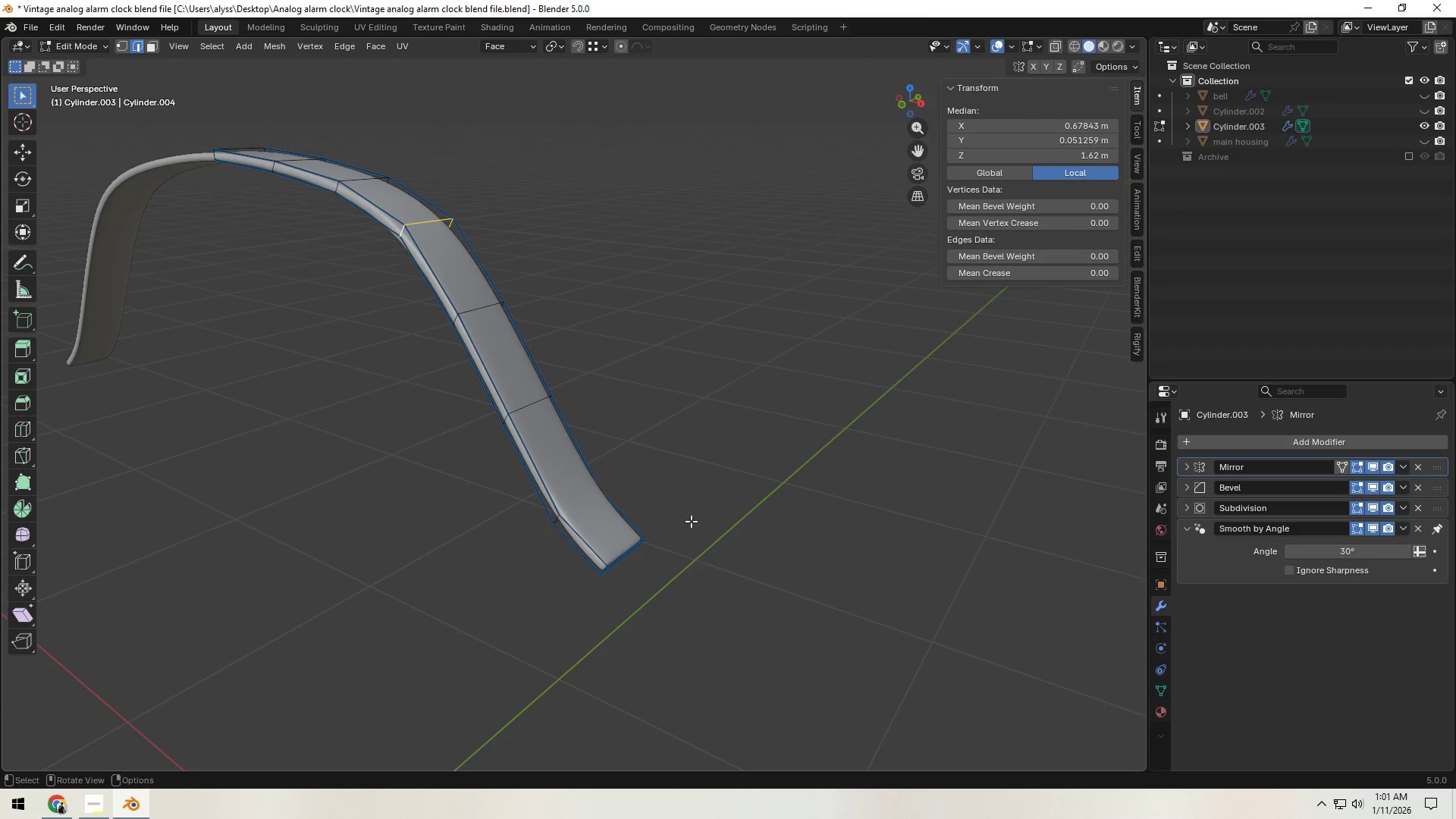 
scroll: coordinate [684, 538], scroll_direction: up, amount: 7.0
 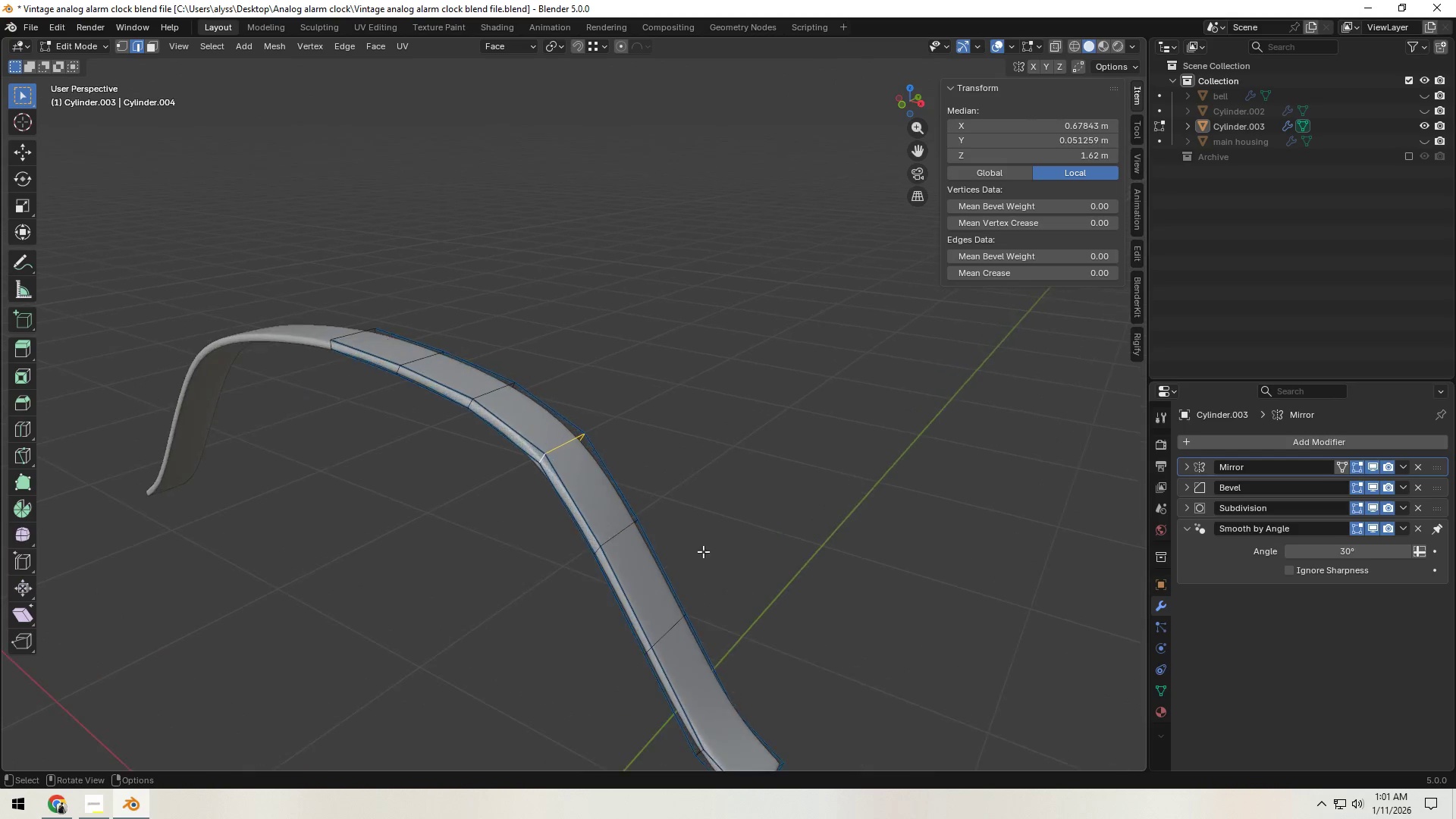 
hold_key(key=ShiftLeft, duration=4.3)
 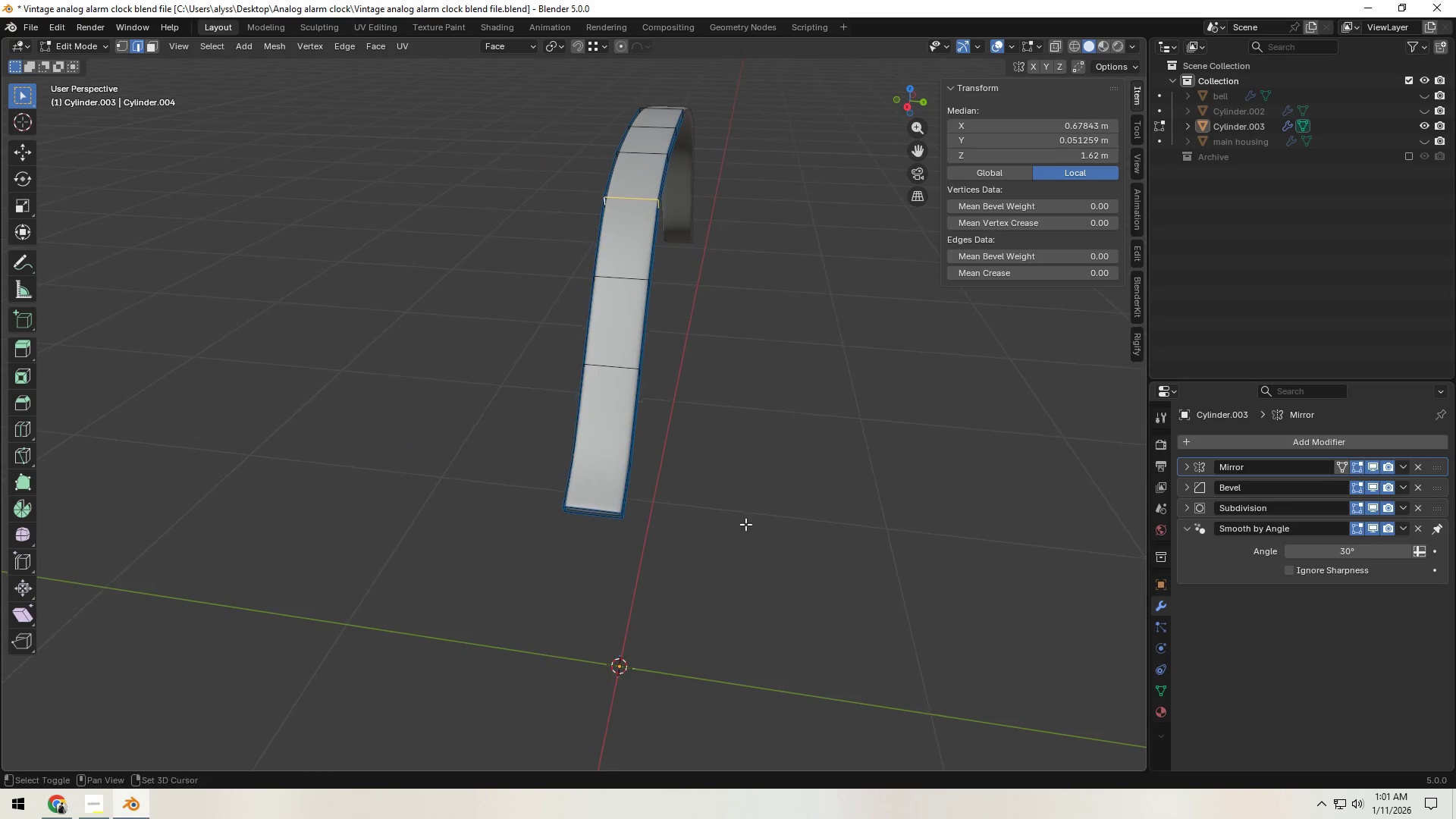 
key(Alt+AltLeft)
 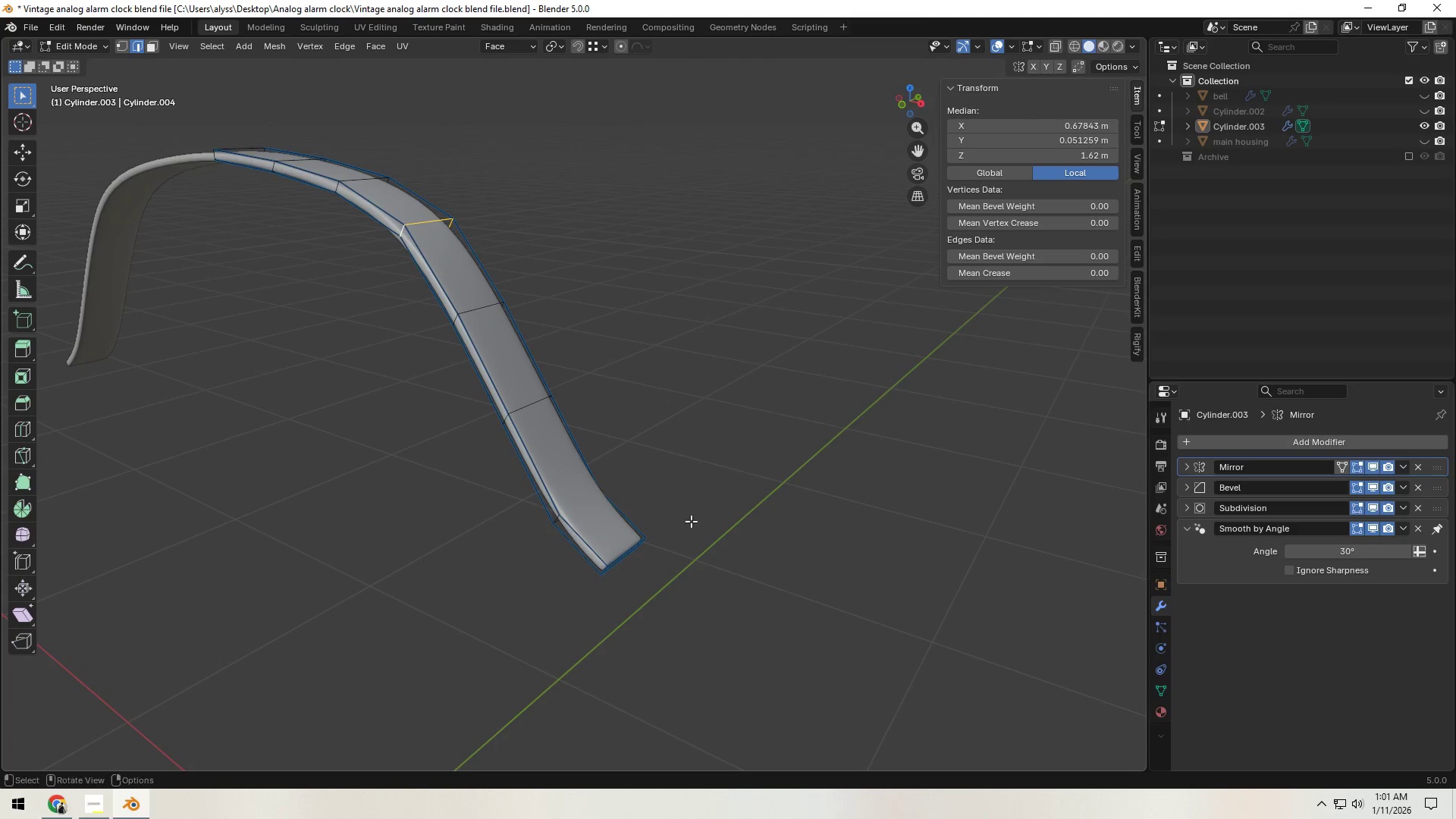 
key(Alt+AltLeft)
 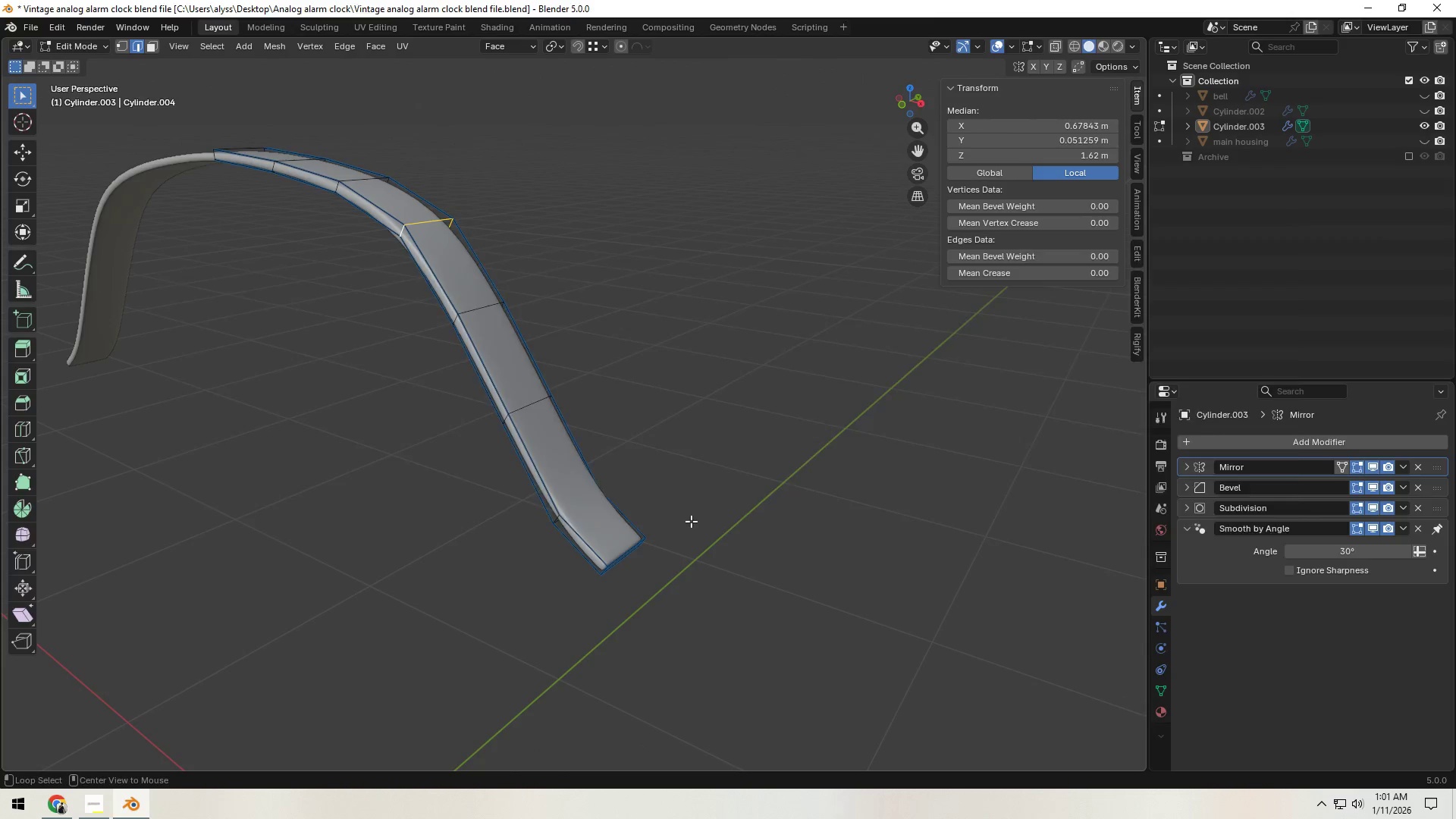 
key(Alt+Tab)
 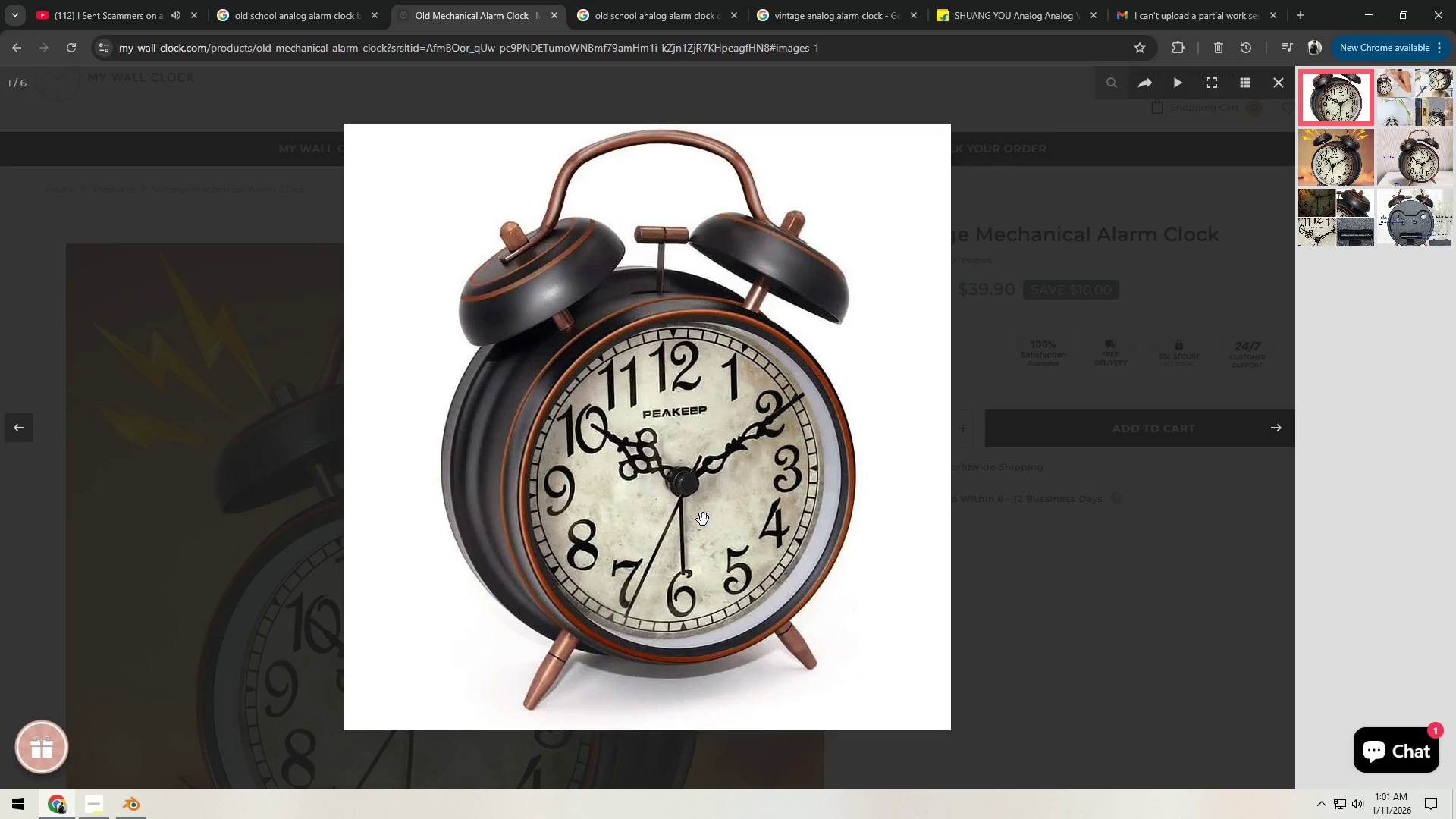 
key(Alt+AltLeft)
 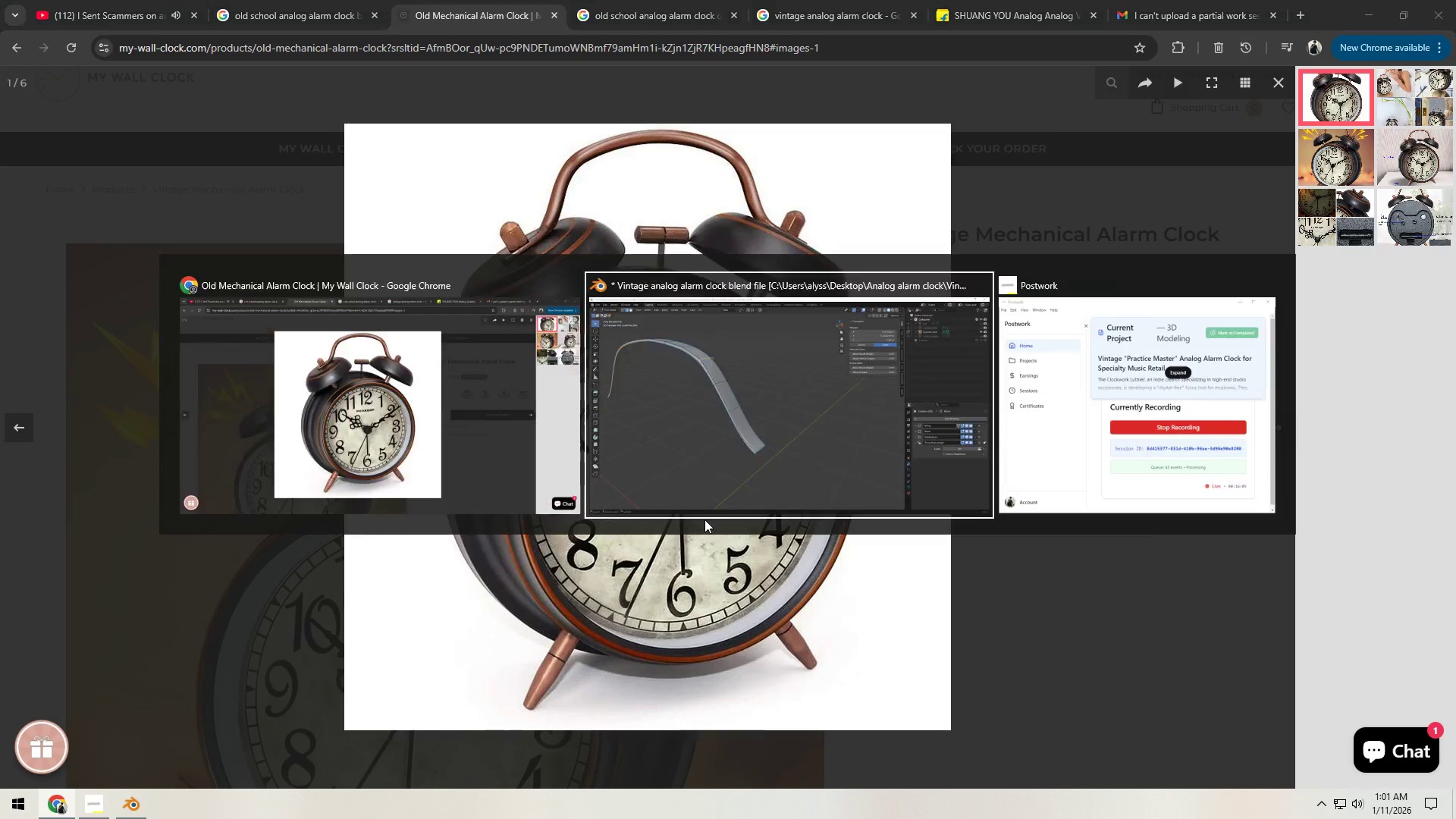 
key(Alt+Tab)
 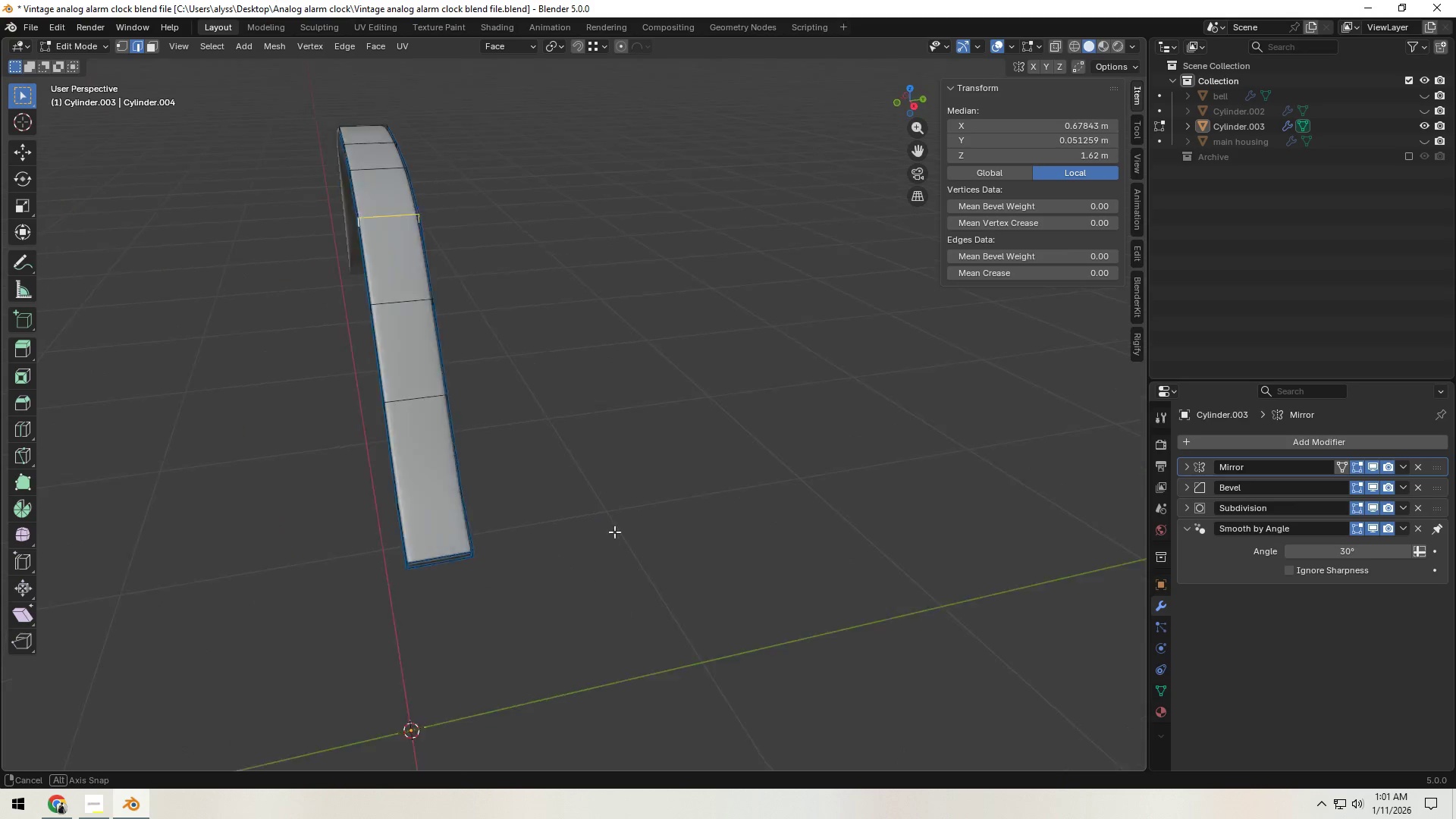 
hold_key(key=ShiftLeft, duration=0.48)
 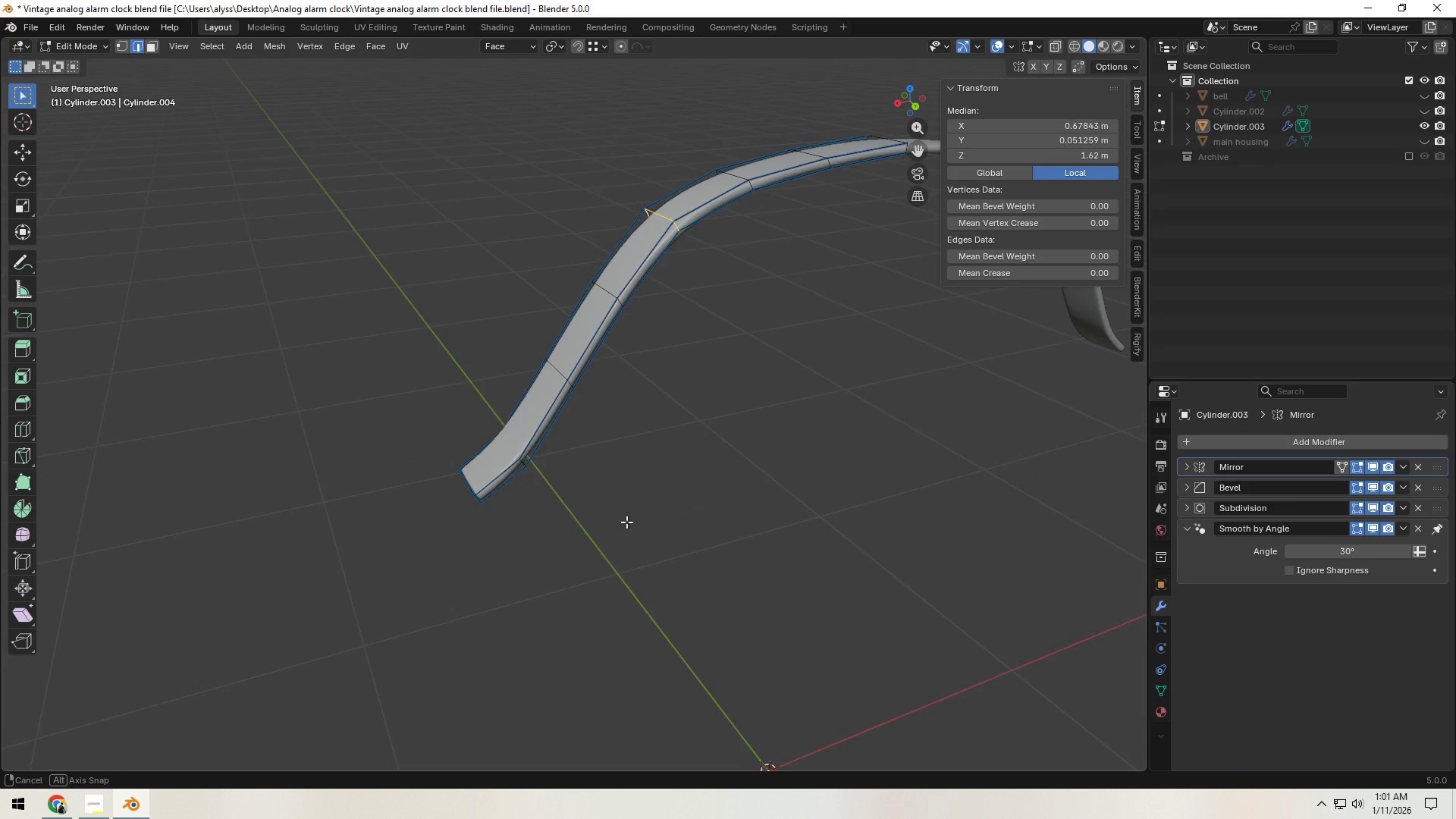 
scroll: coordinate [622, 520], scroll_direction: up, amount: 2.0
 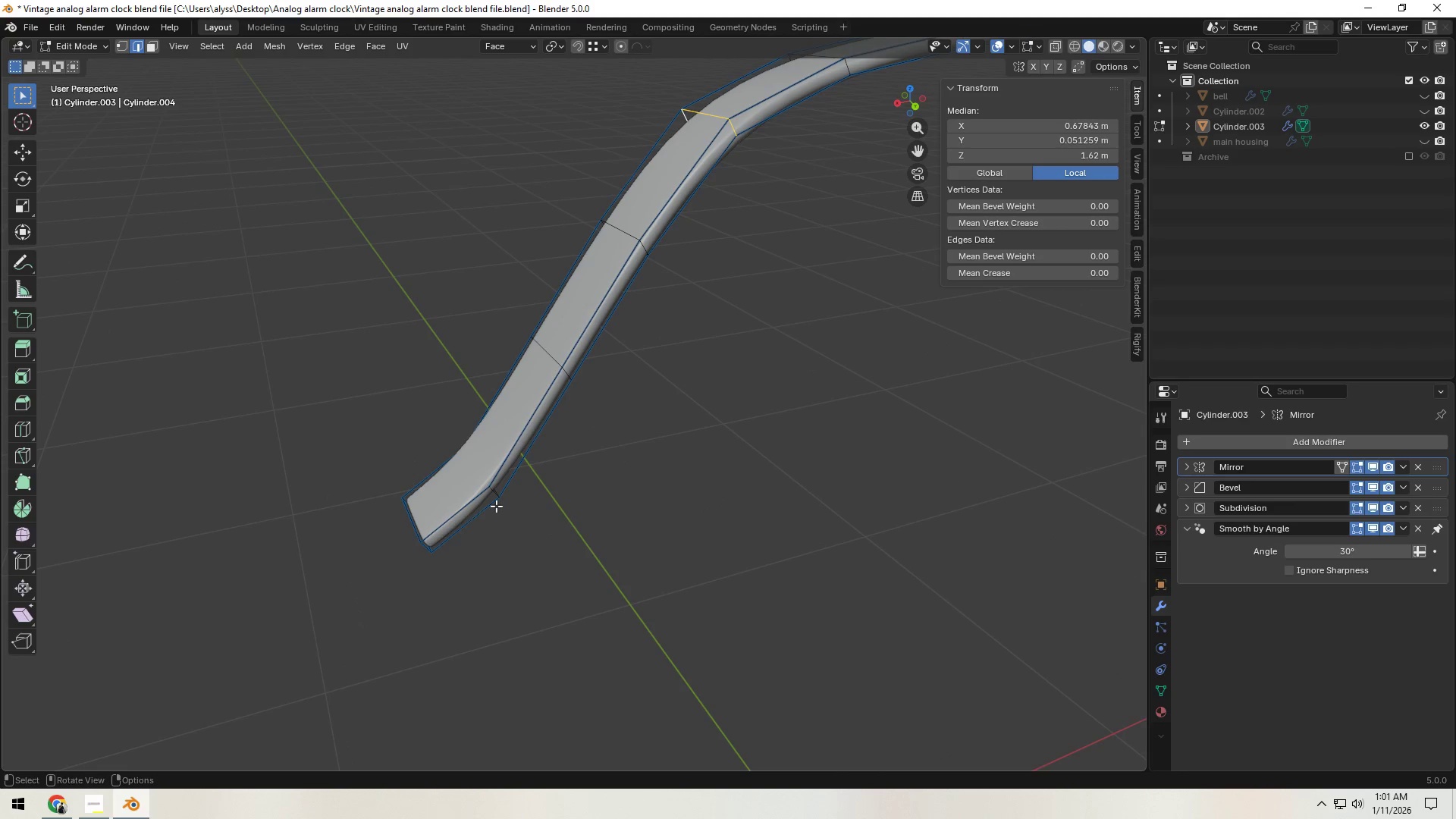 
key(3)
 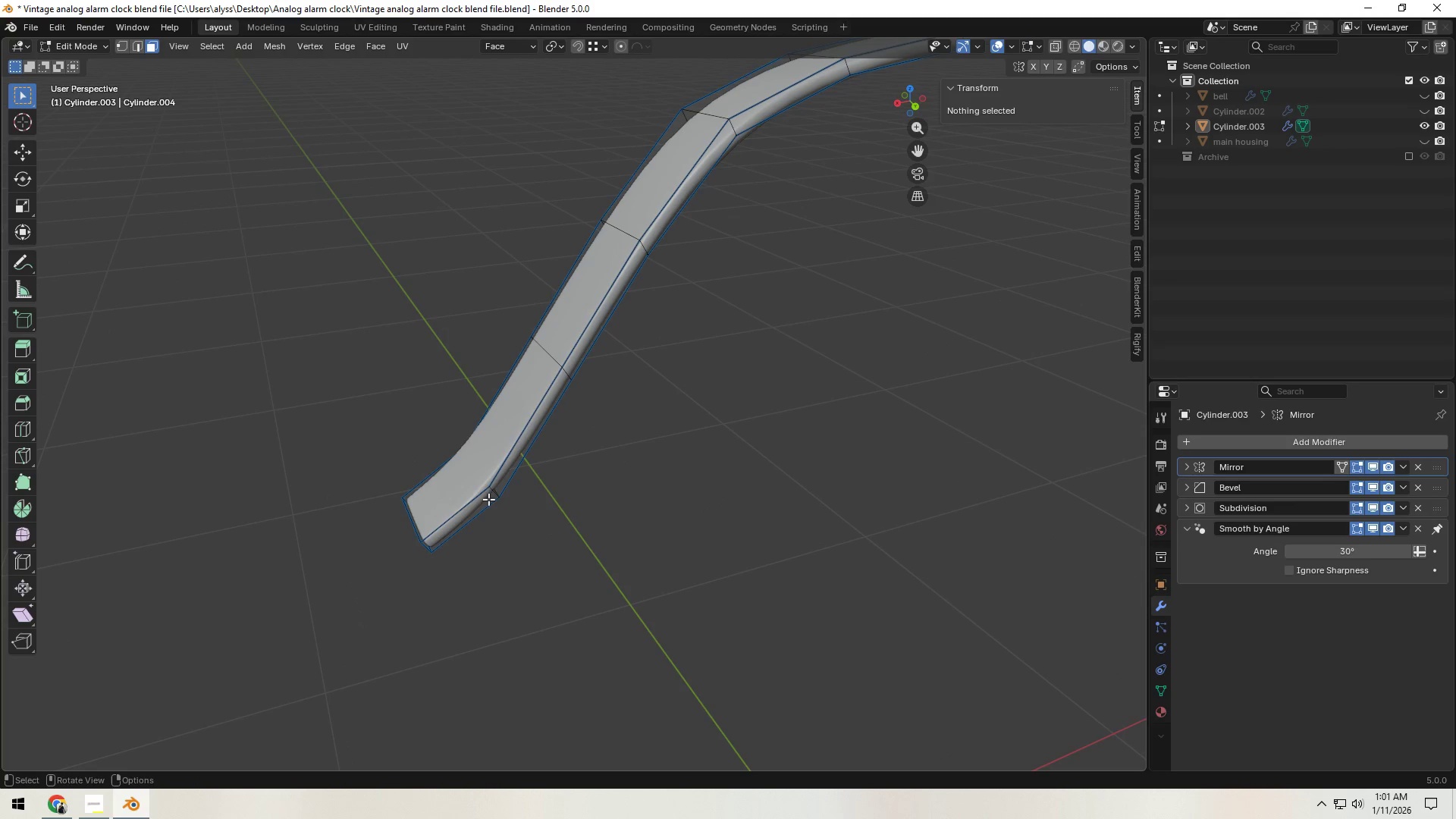 
hold_key(key=AltLeft, duration=0.91)
left_click([489, 497])
 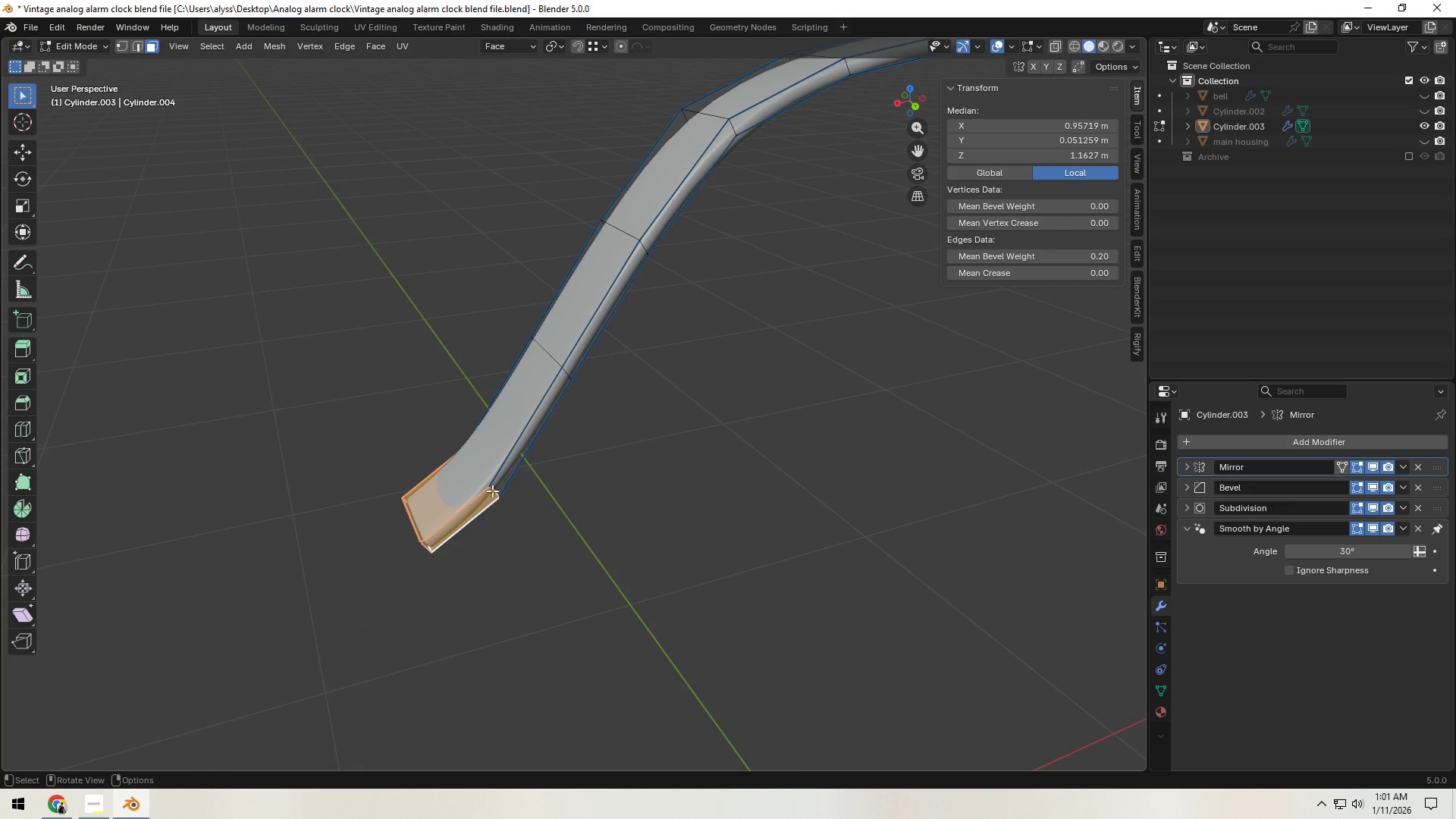 
hold_key(key=AltLeft, duration=0.73)
left_click([497, 488])
 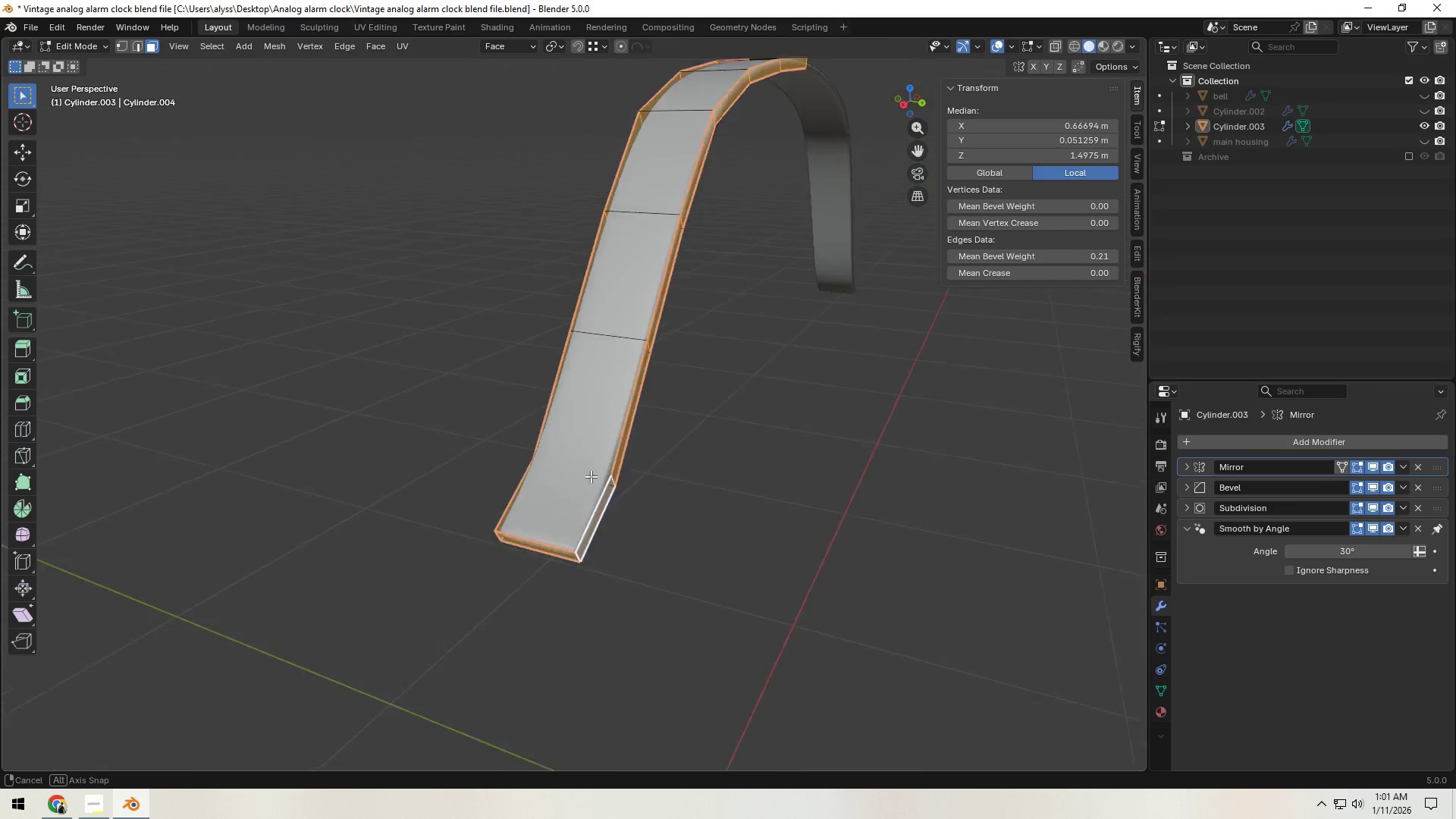 
scroll: coordinate [682, 473], scroll_direction: down, amount: 2.0
 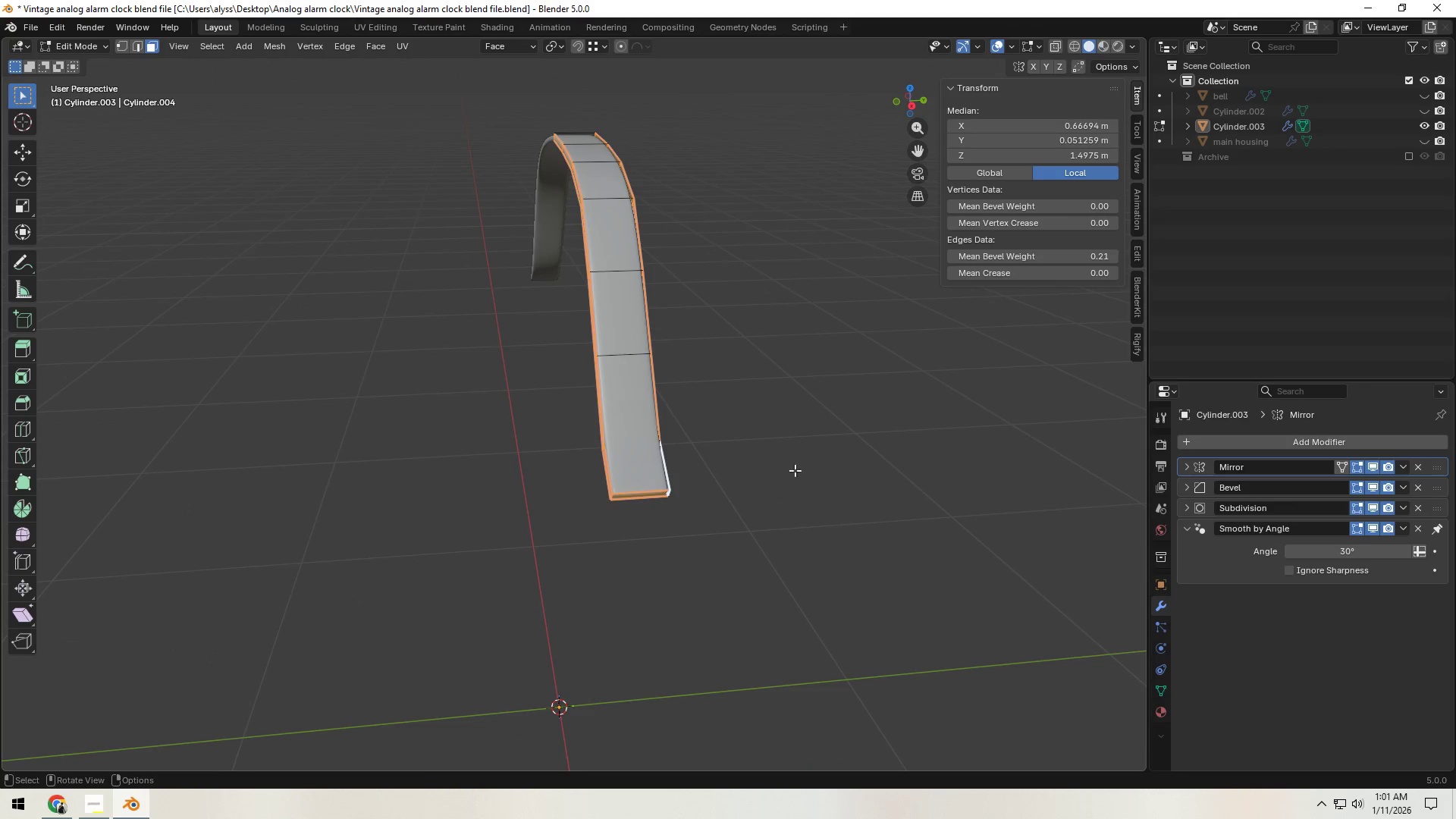 
type(sxy)
 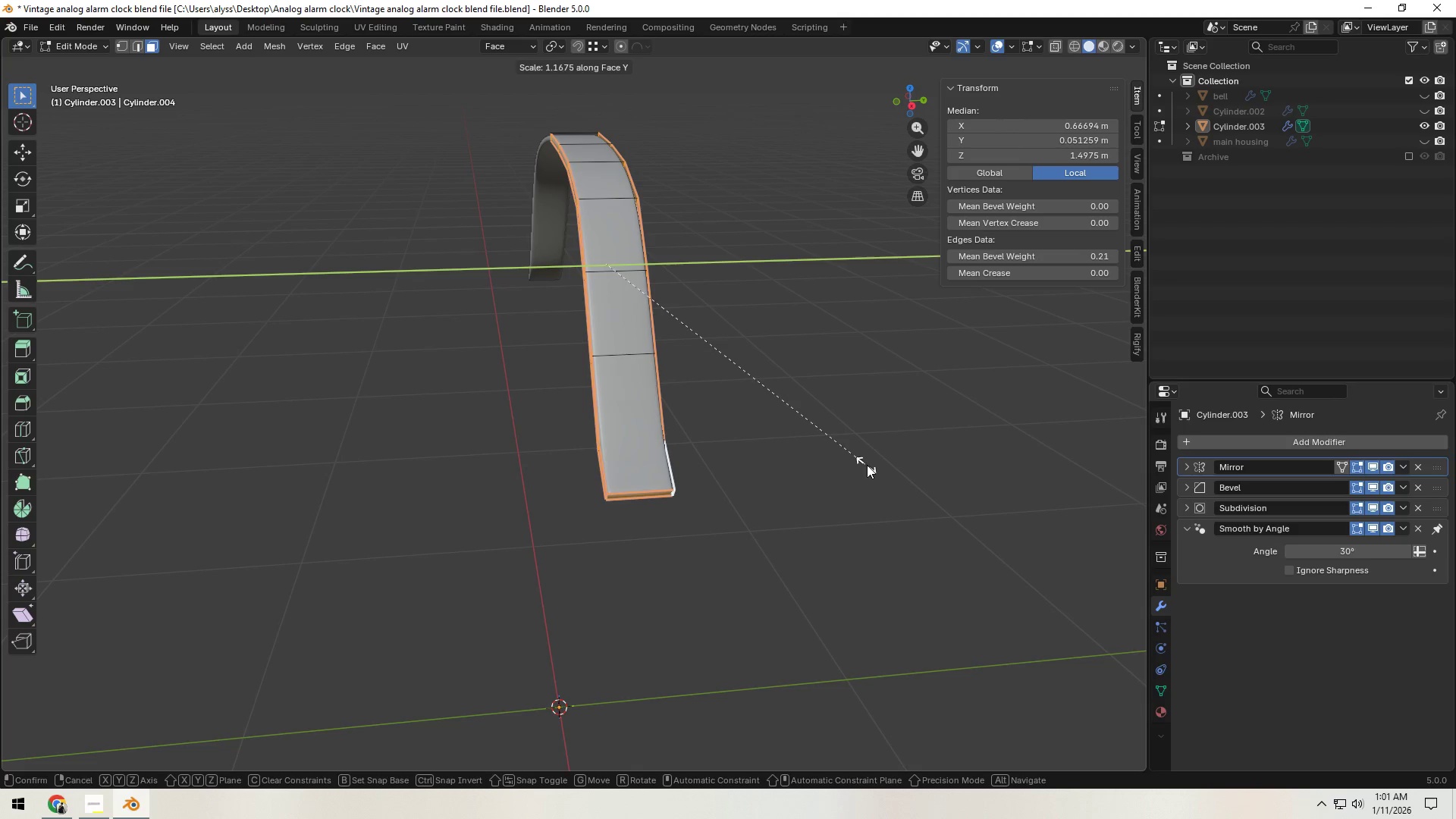 
left_click([868, 465])
 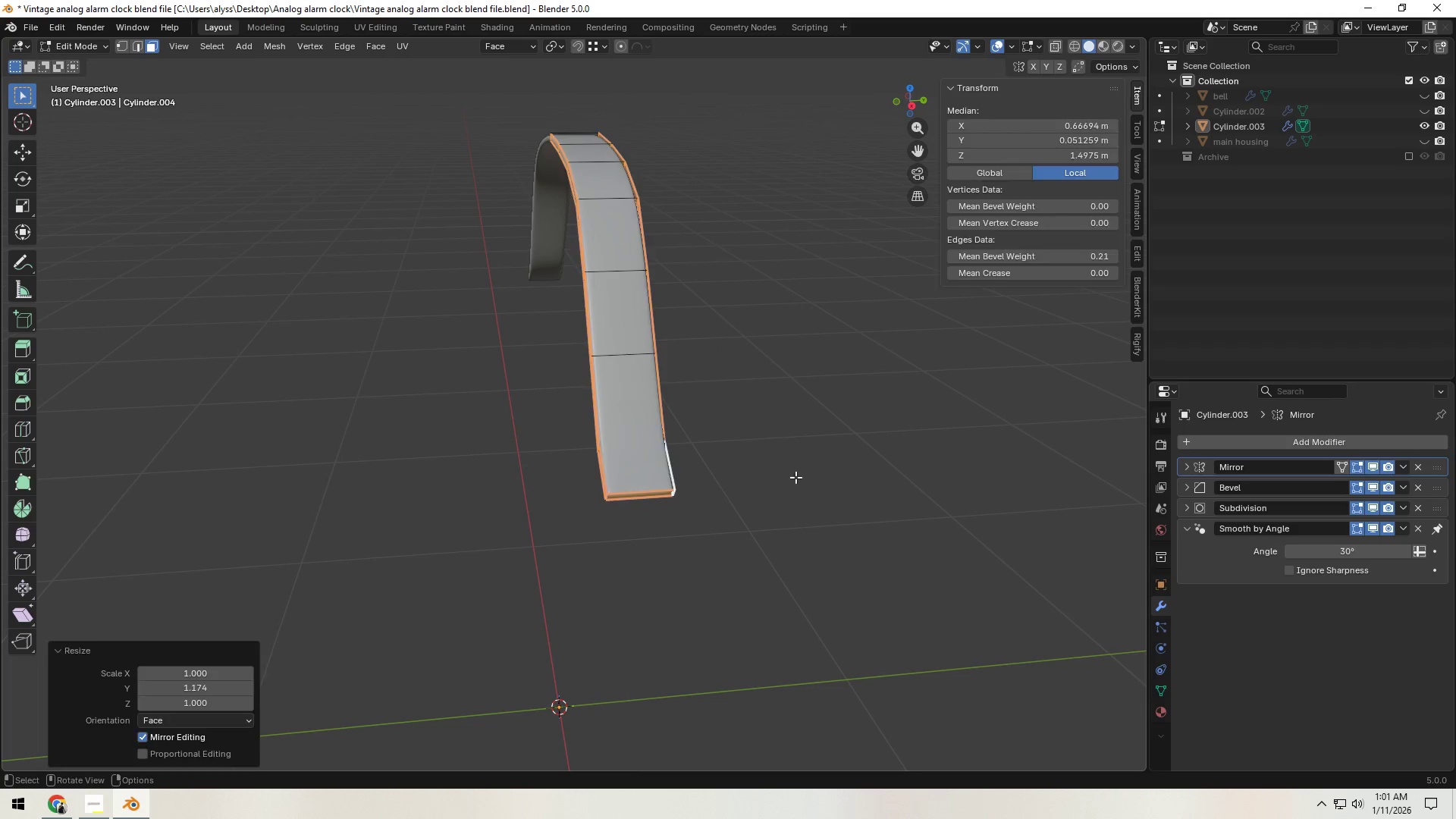 
double_click([795, 477])
 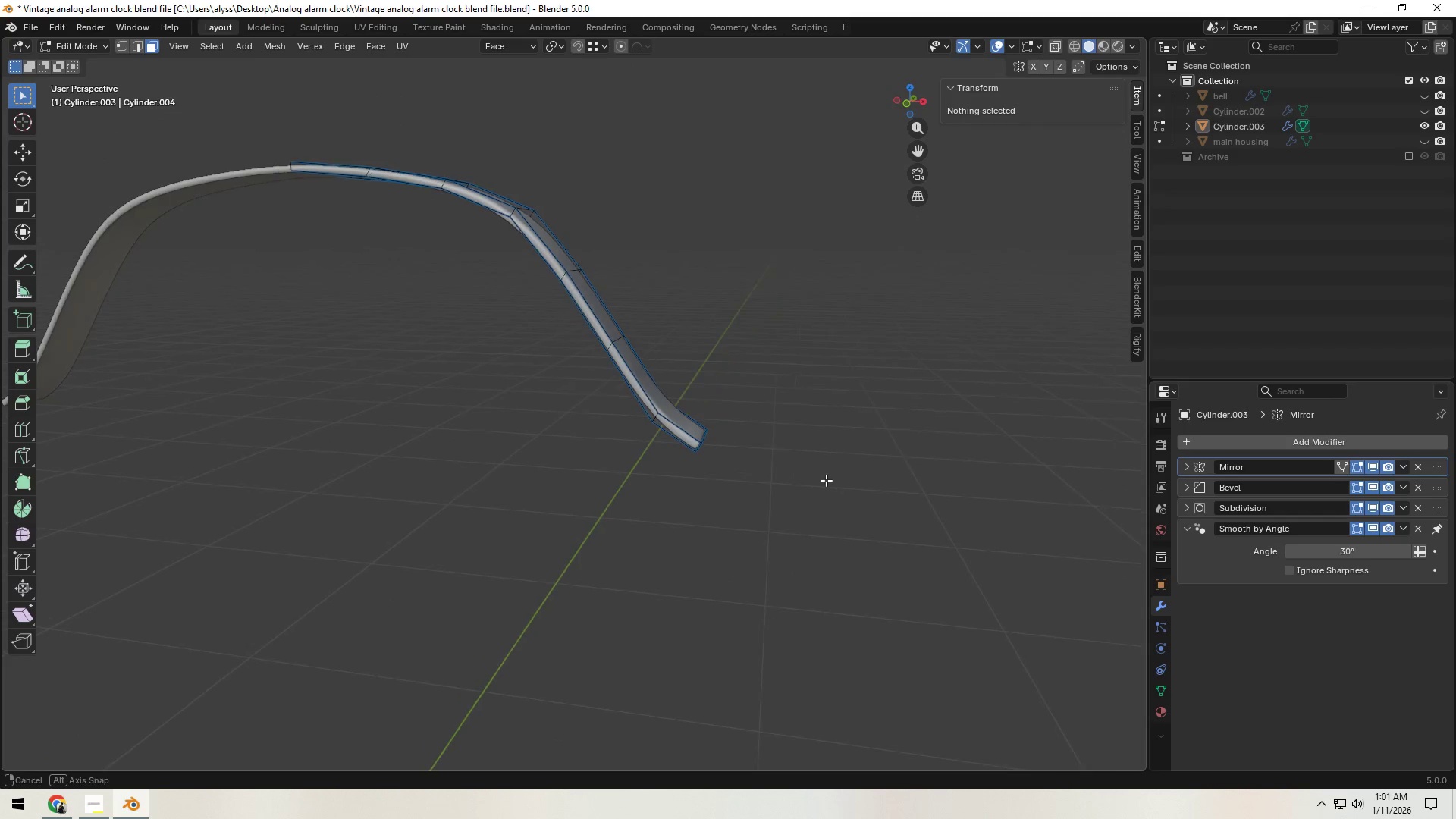 
scroll: coordinate [747, 499], scroll_direction: up, amount: 4.0
 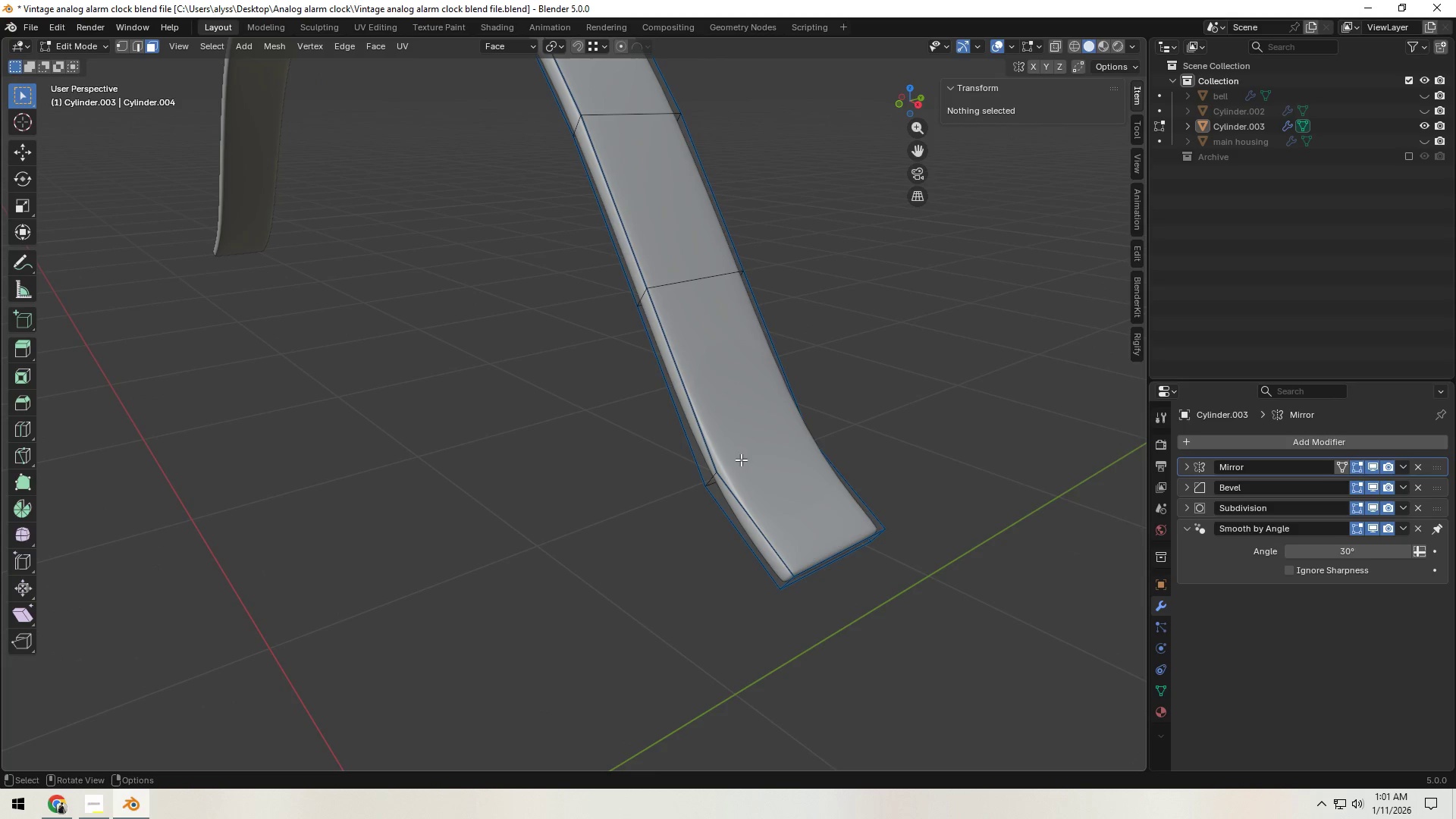 
left_click([746, 460])
 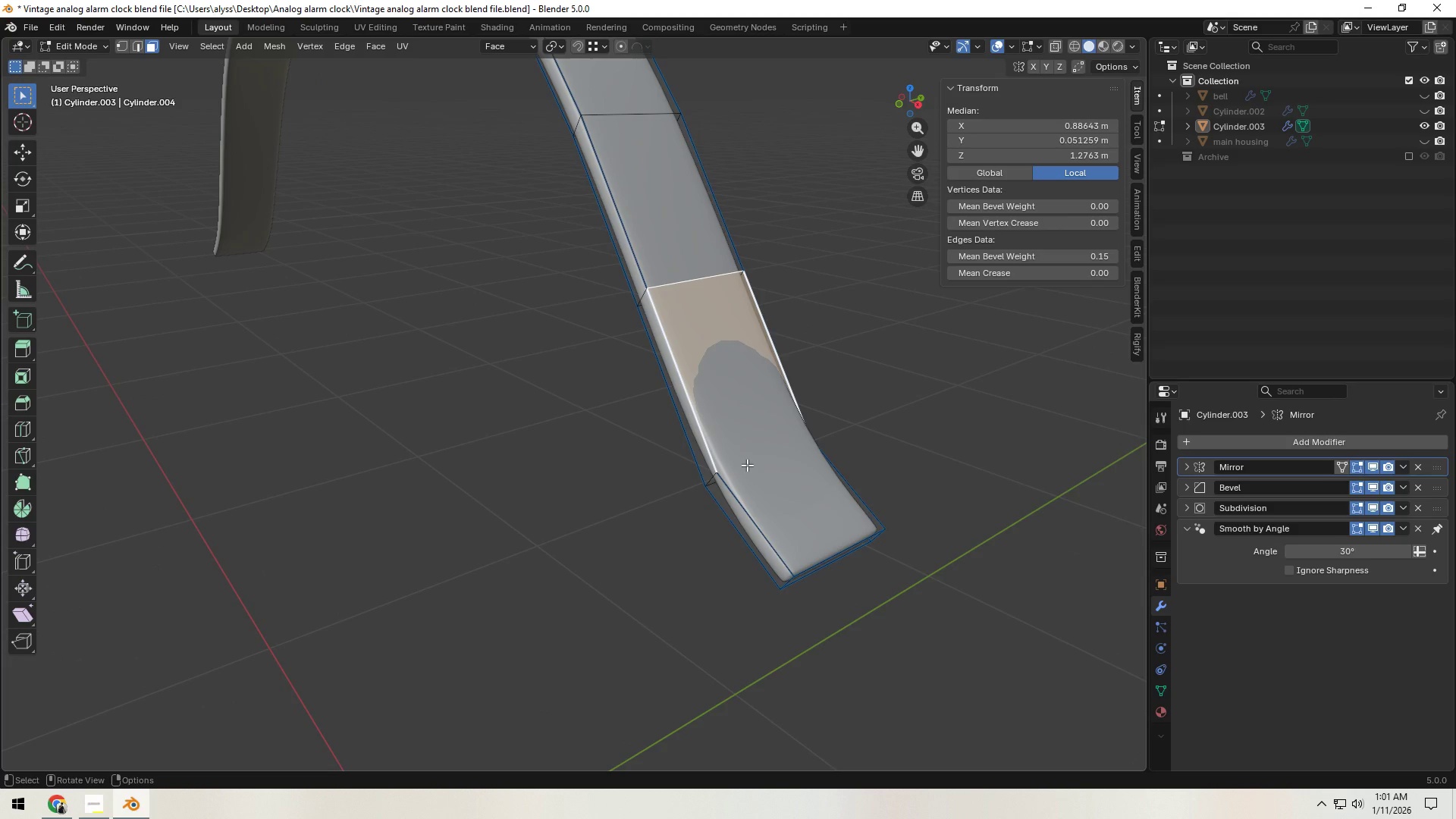 
key(1)
 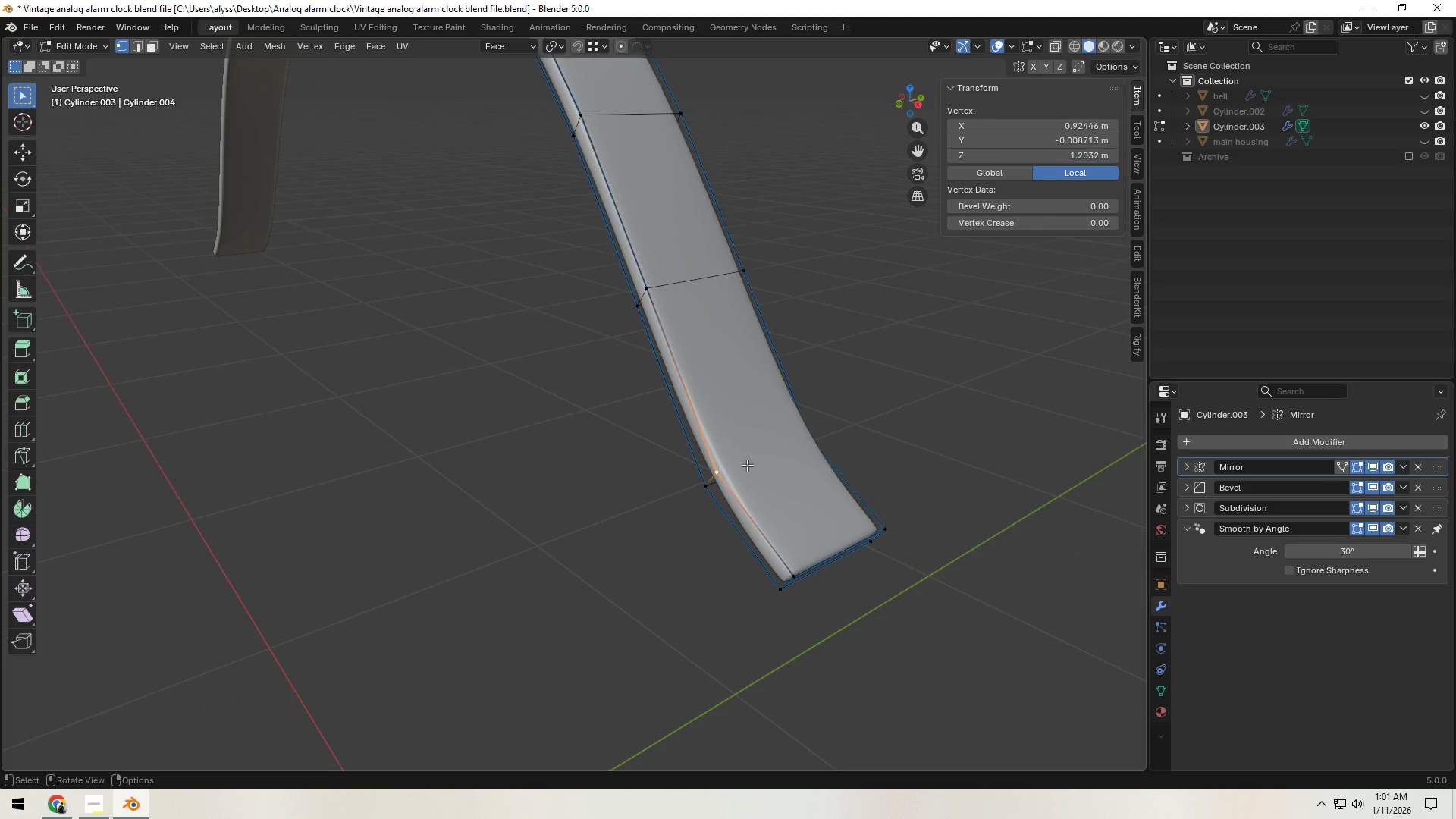 
left_click([747, 465])
 